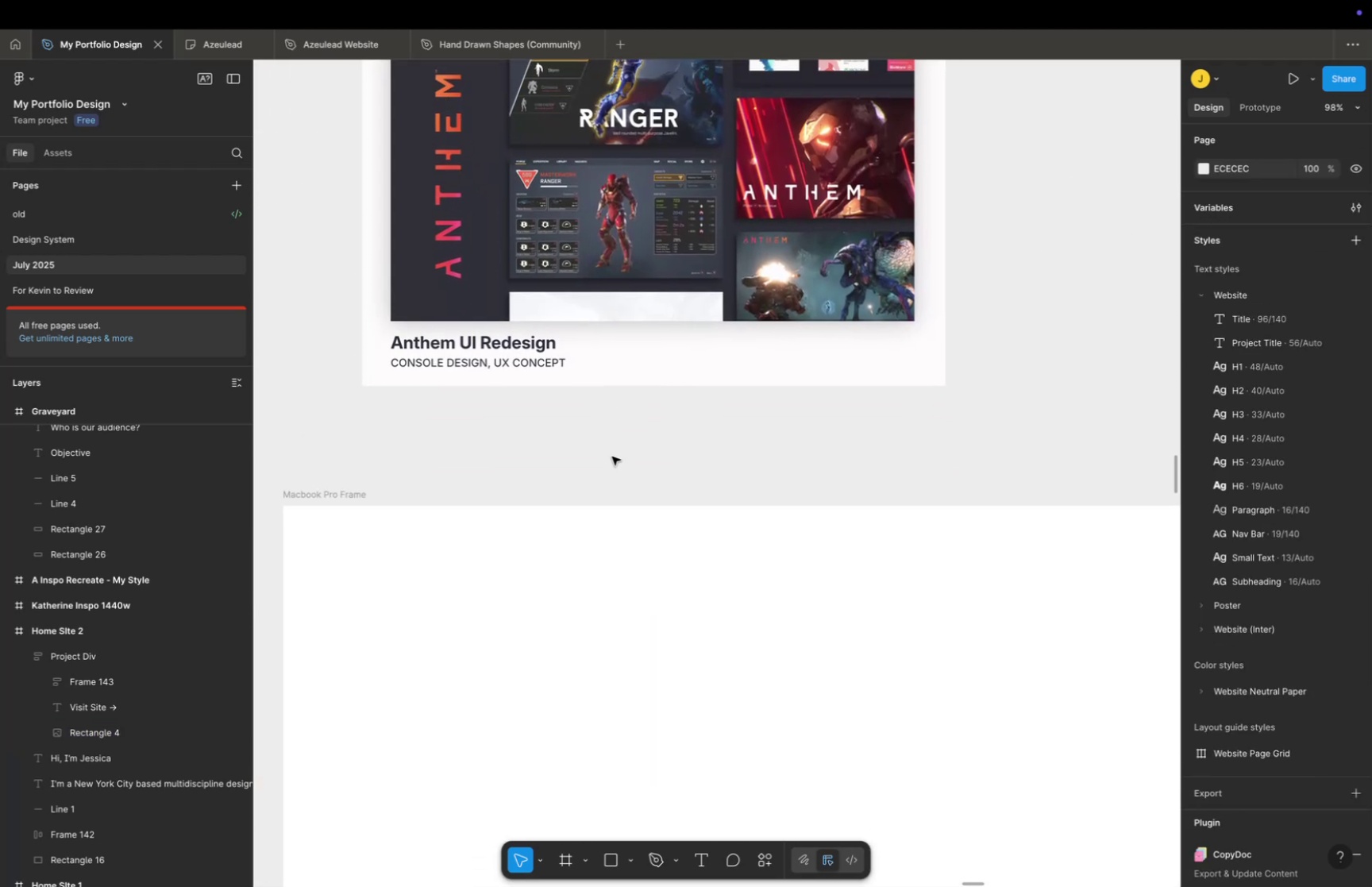 
hold_key(key=CommandLeft, duration=0.38)
scroll: coordinate [608, 468], scroll_direction: down, amount: 22.0
 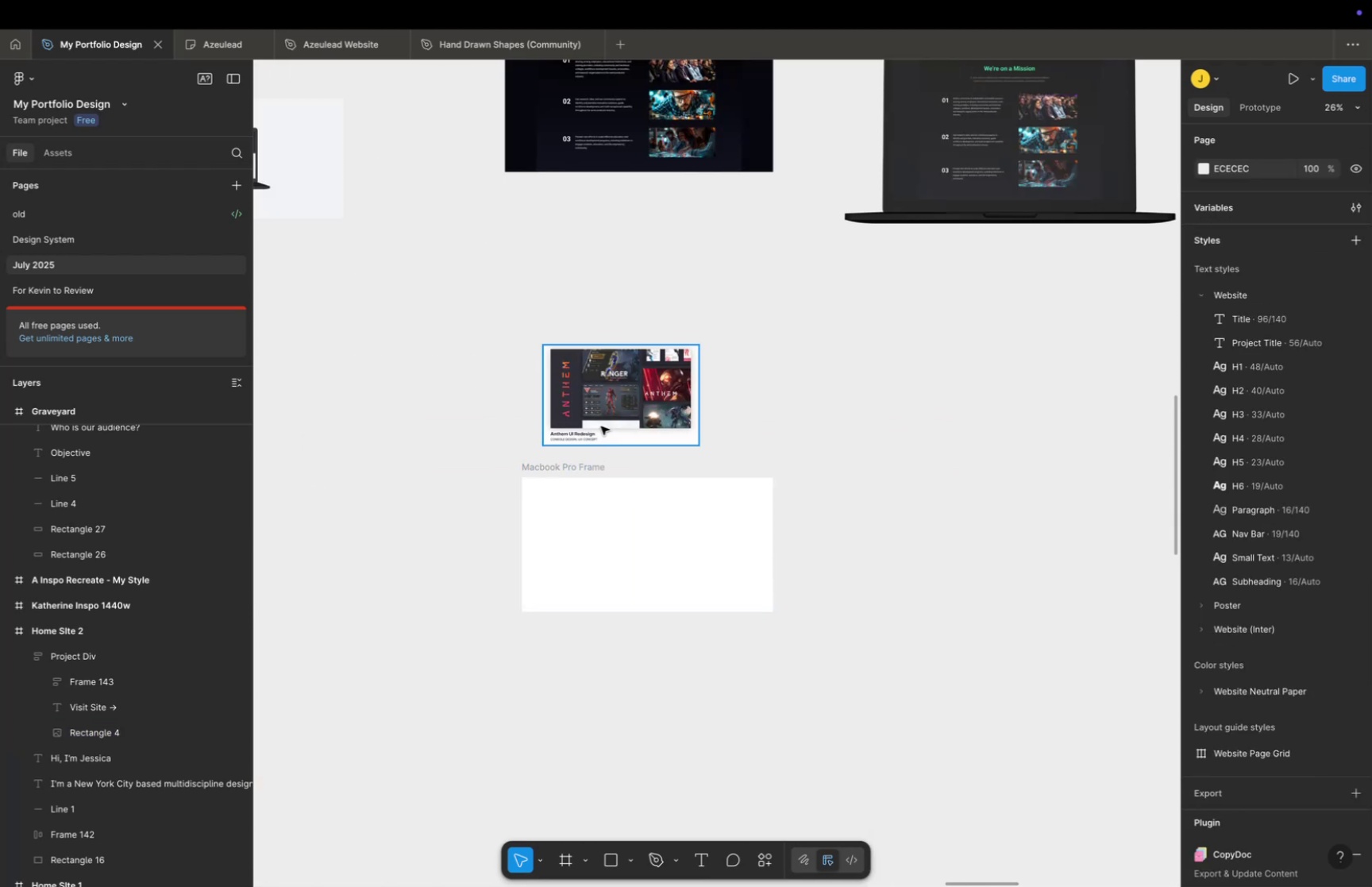 
key(Space)
 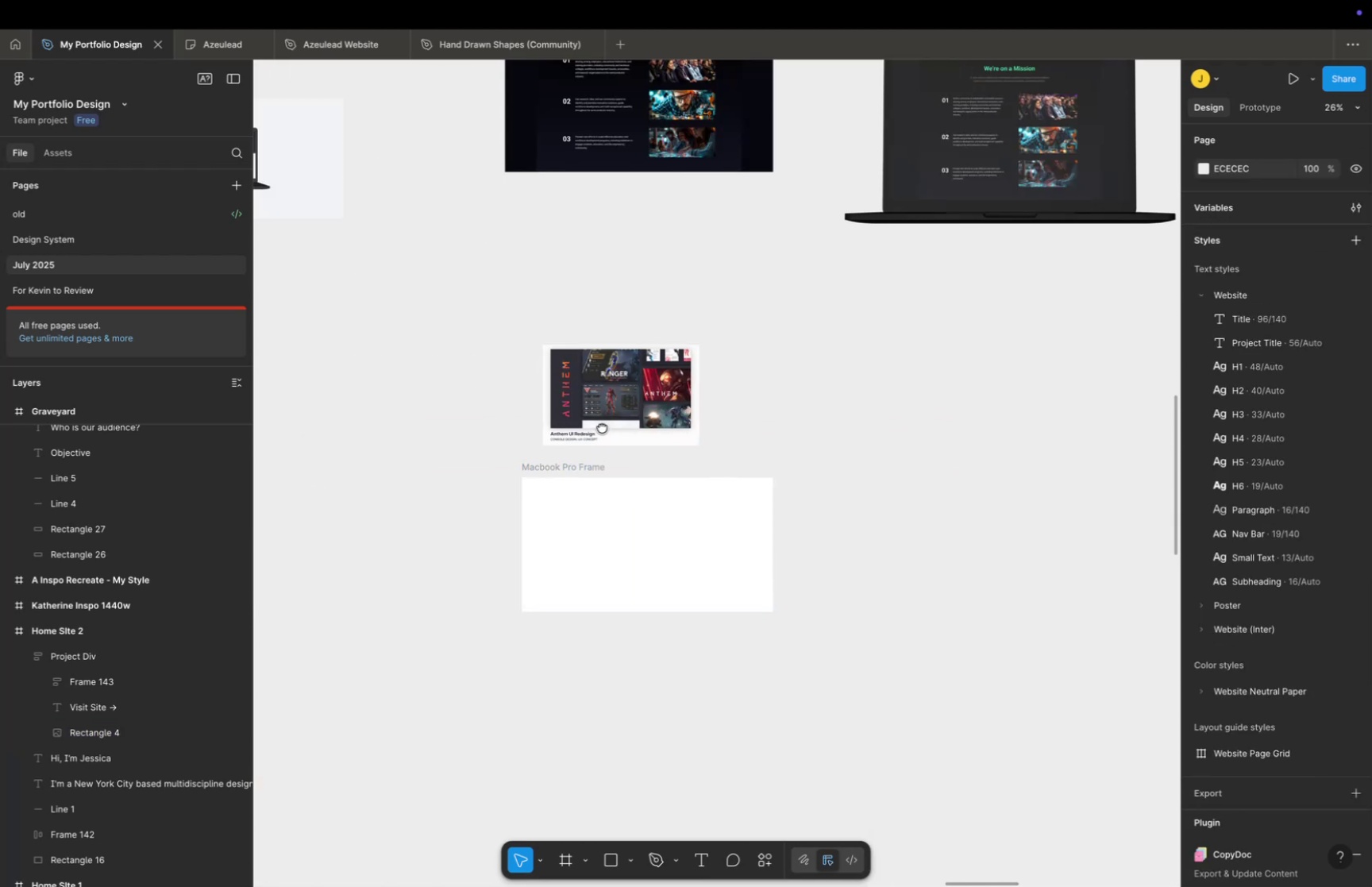 
left_click_drag(start_coordinate=[599, 422], to_coordinate=[638, 452])
 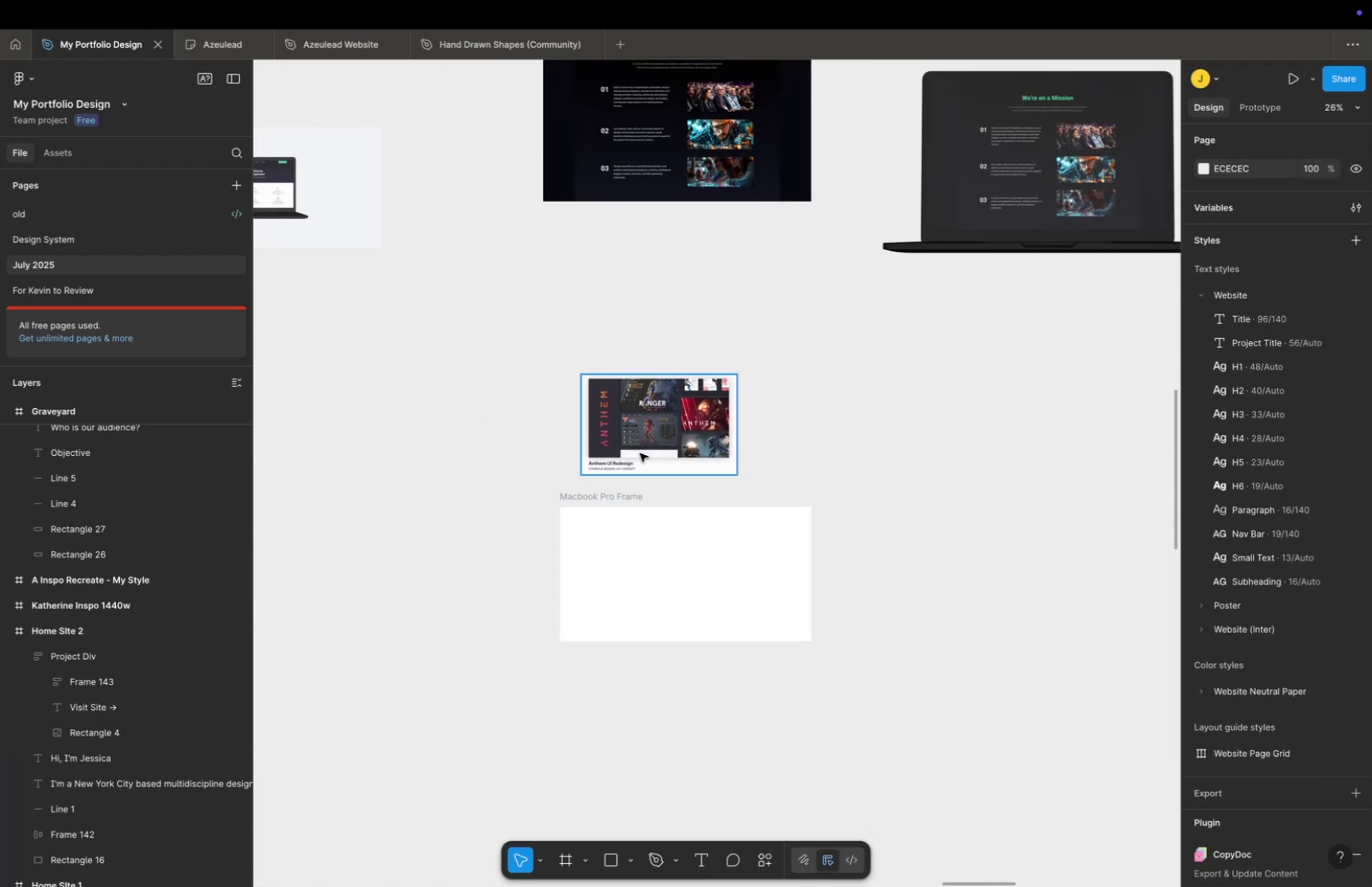 
key(Meta+CommandLeft)
 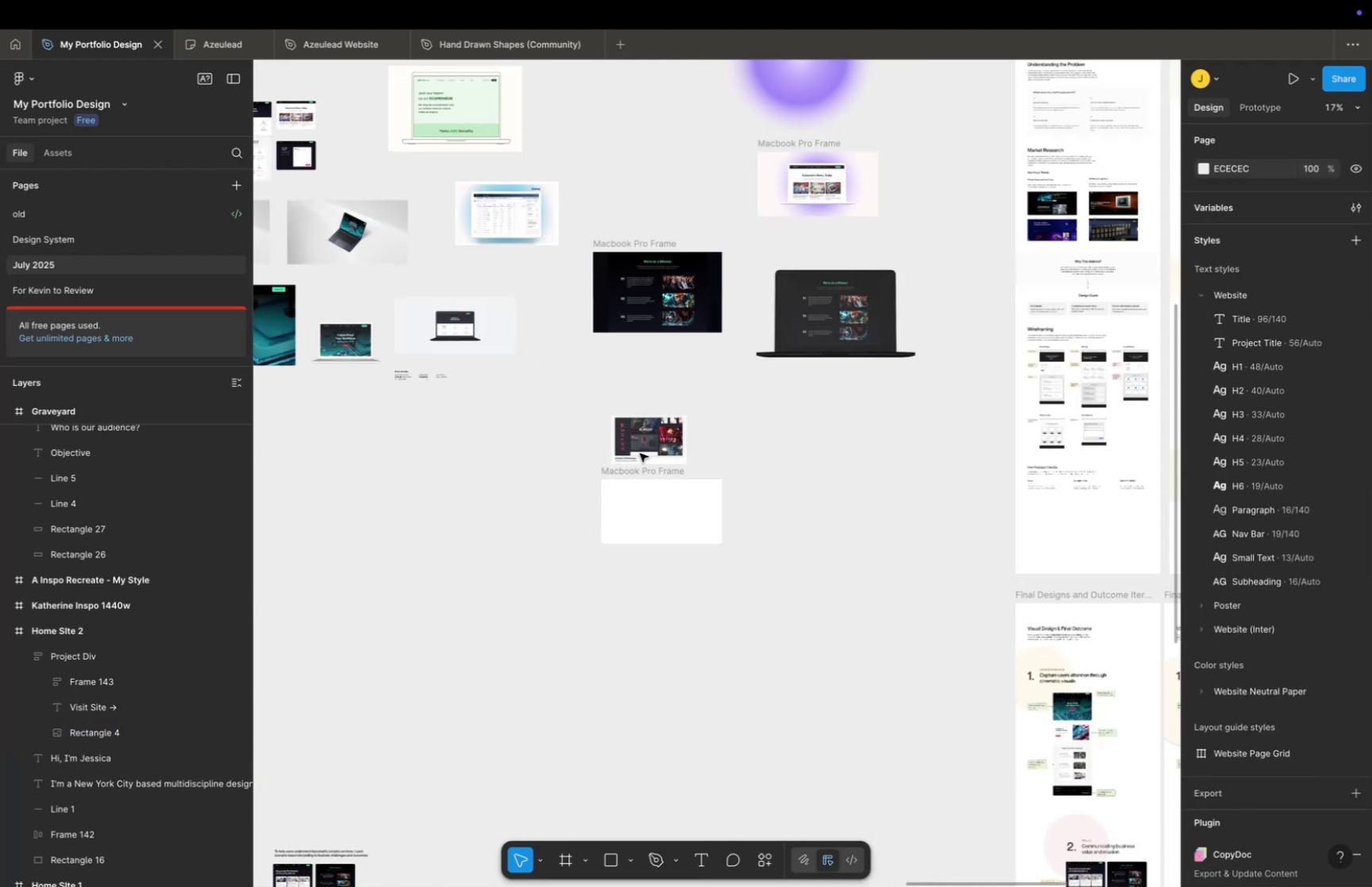 
scroll: coordinate [640, 453], scroll_direction: down, amount: 16.0
 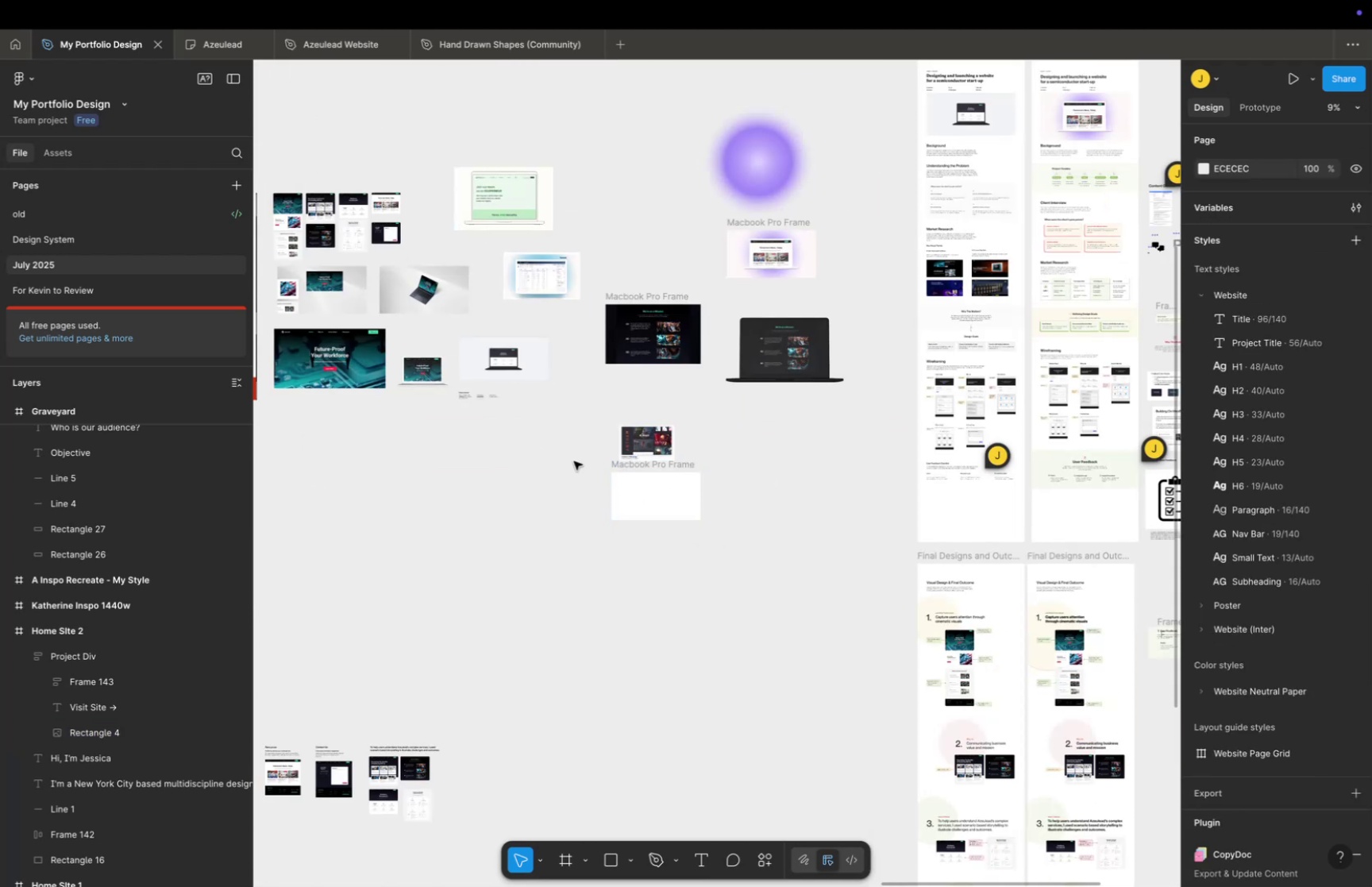 
hold_key(key=Space, duration=1.0)
 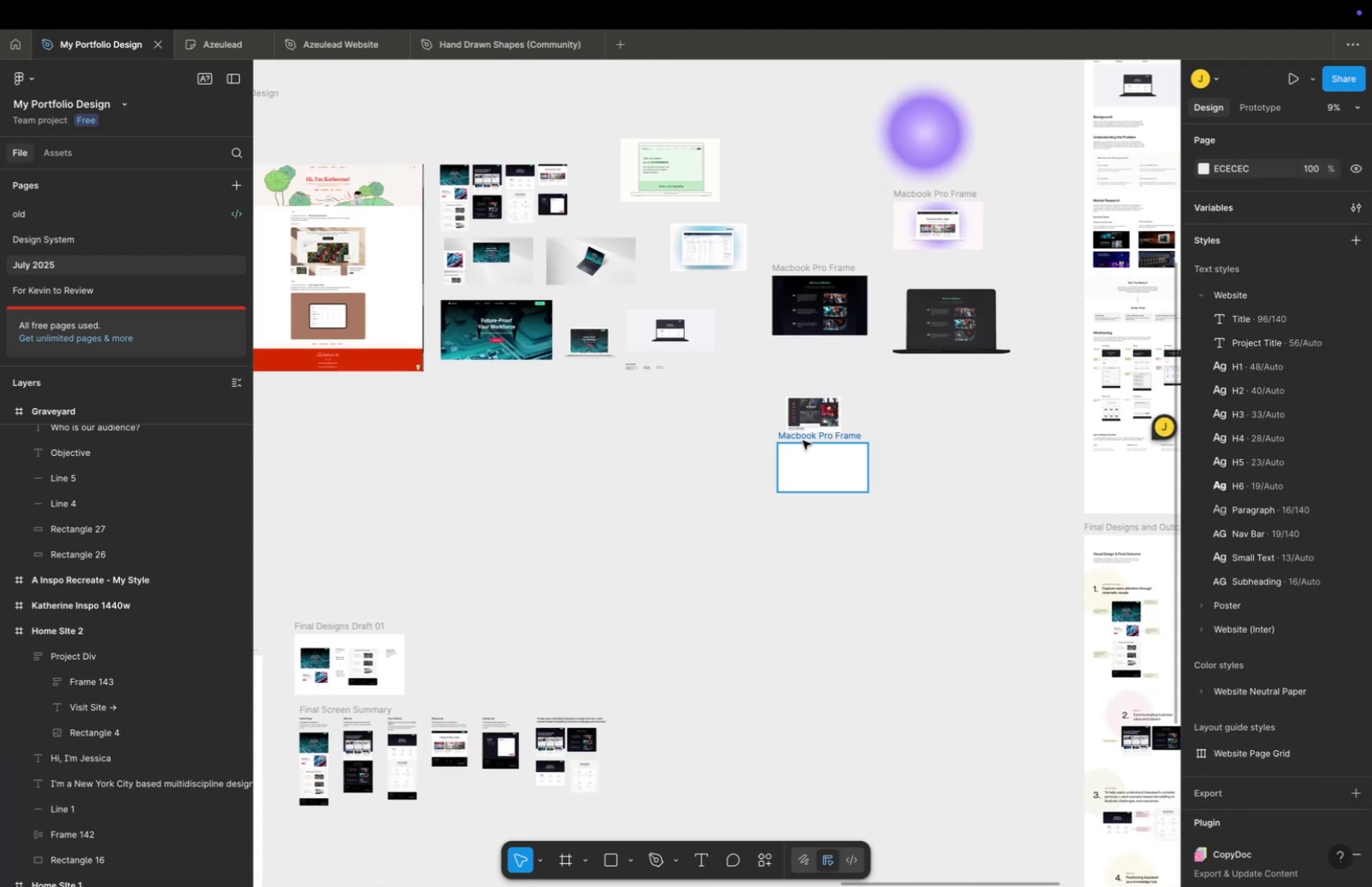 
left_click_drag(start_coordinate=[538, 447], to_coordinate=[704, 418])
 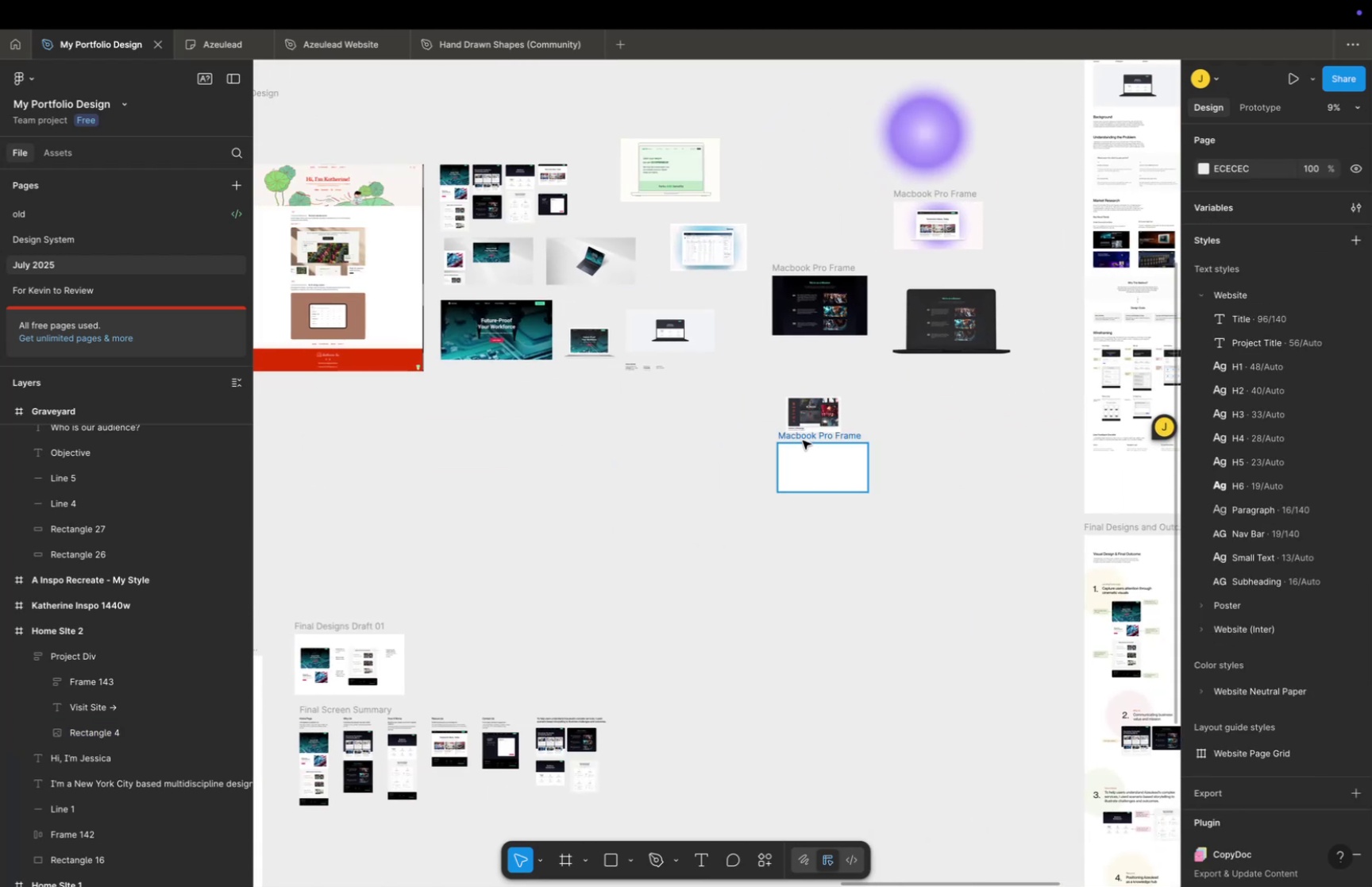 
left_click([803, 439])
 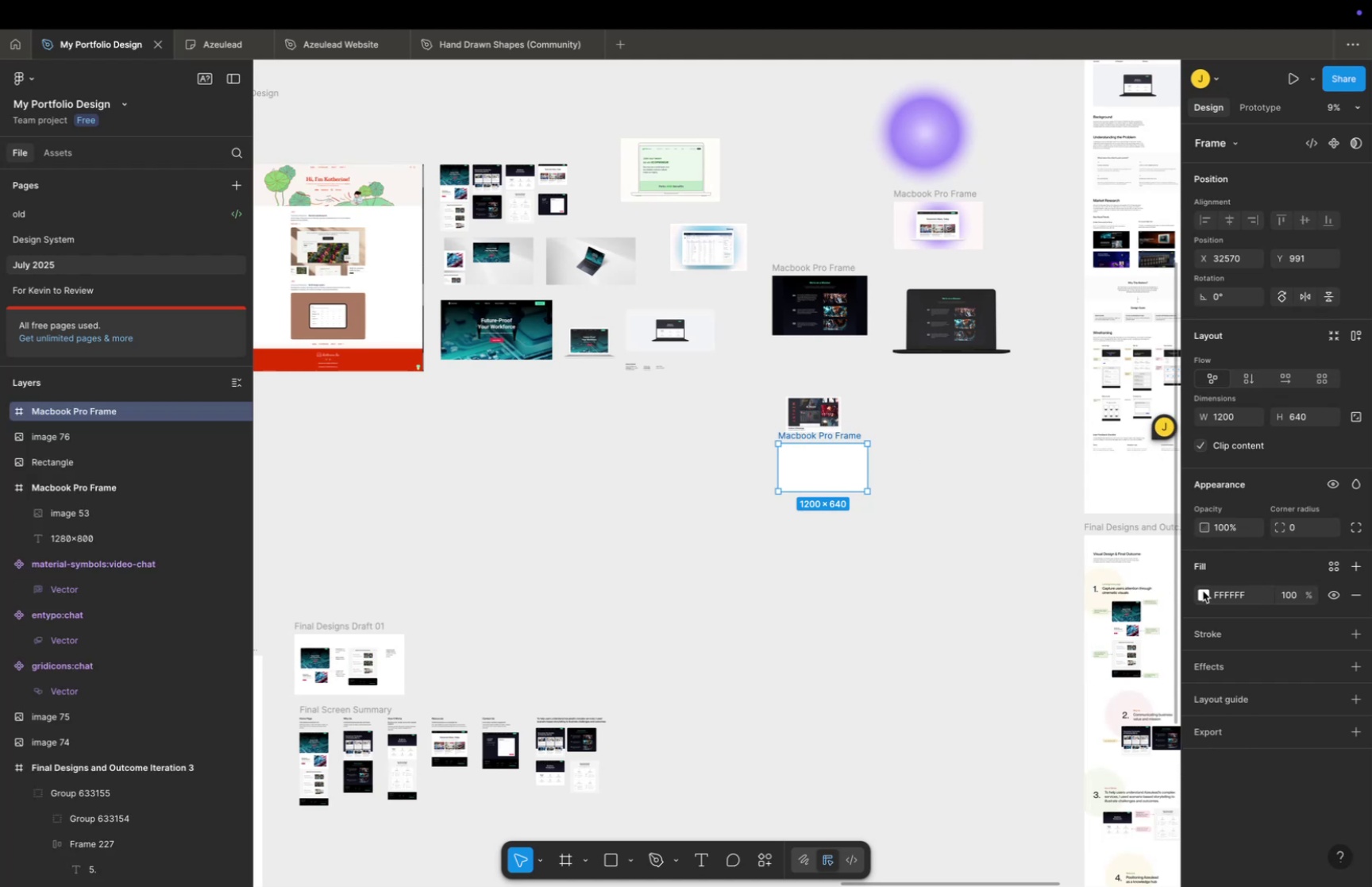 
left_click([1205, 592])
 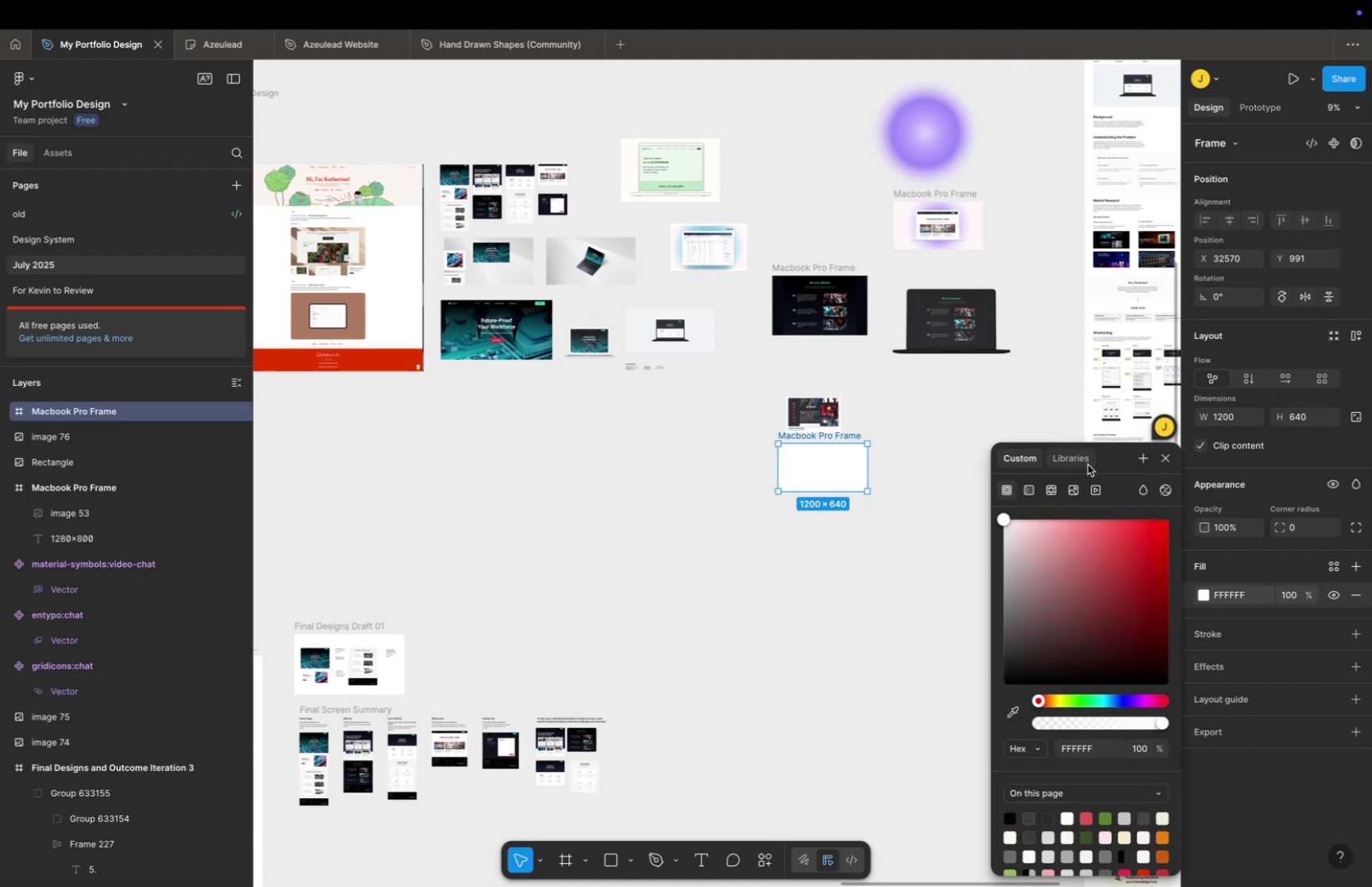 
left_click([1085, 462])
 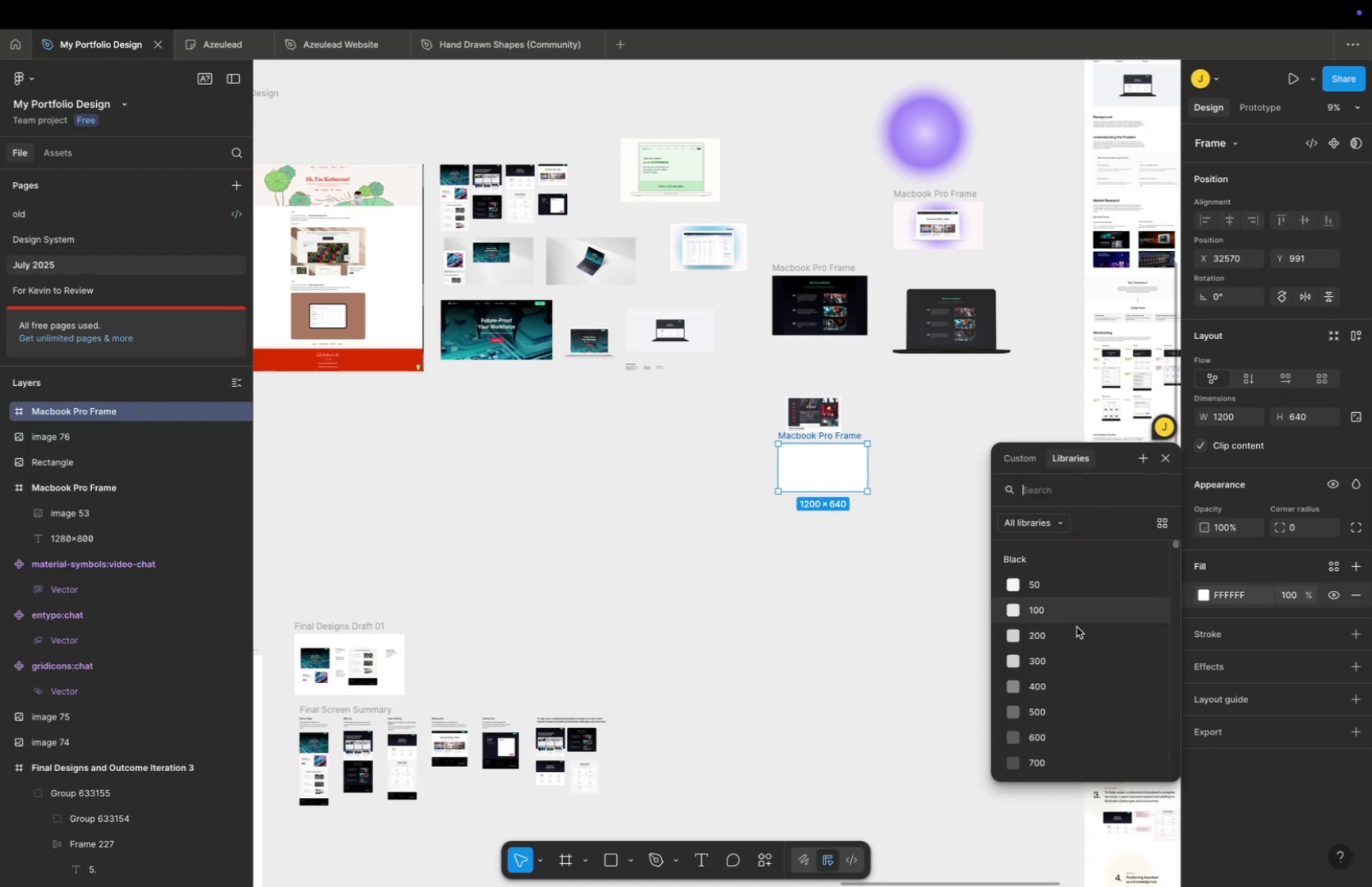 
scroll: coordinate [1051, 658], scroll_direction: down, amount: 7.0
 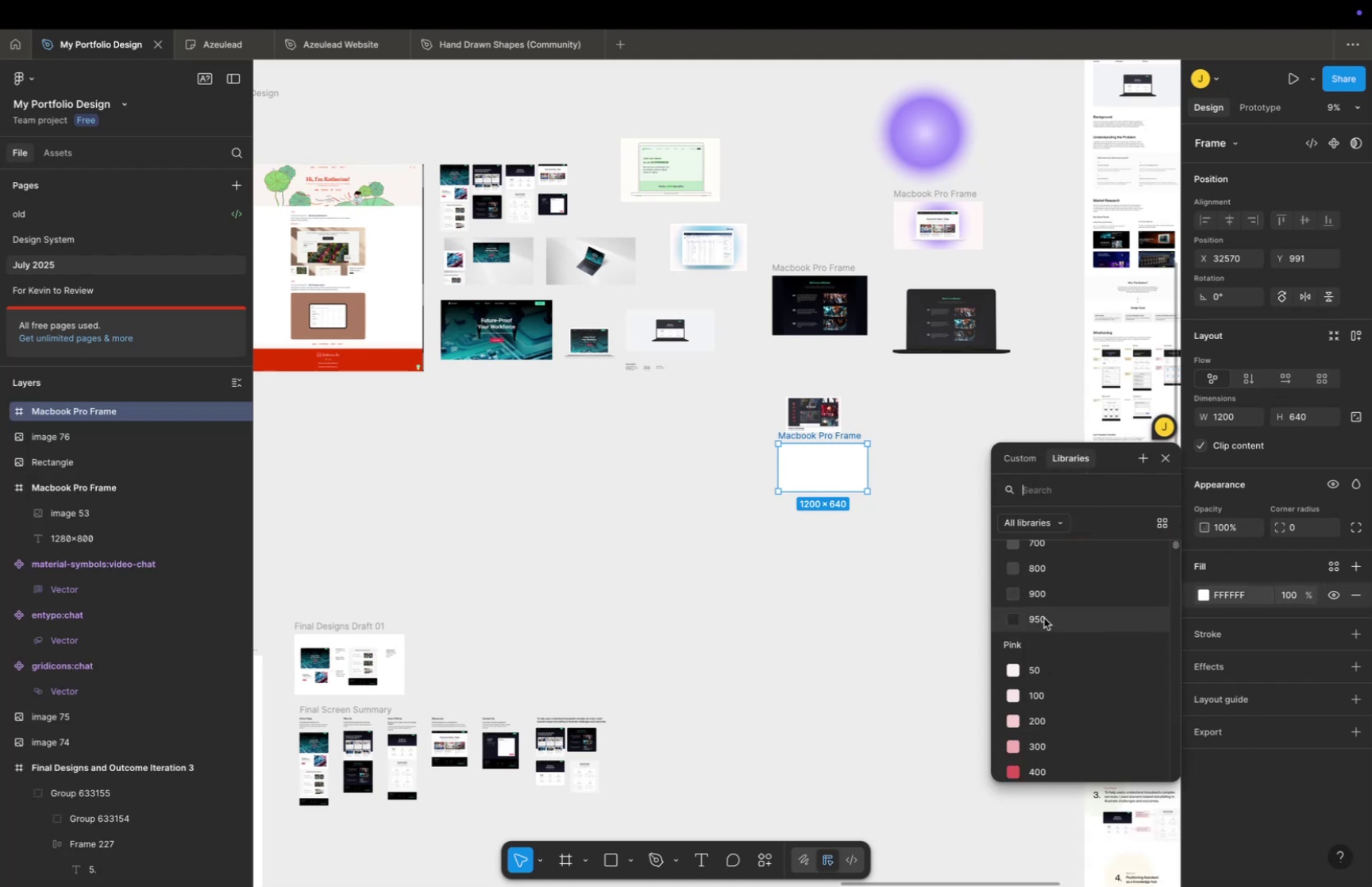 
left_click([1044, 617])
 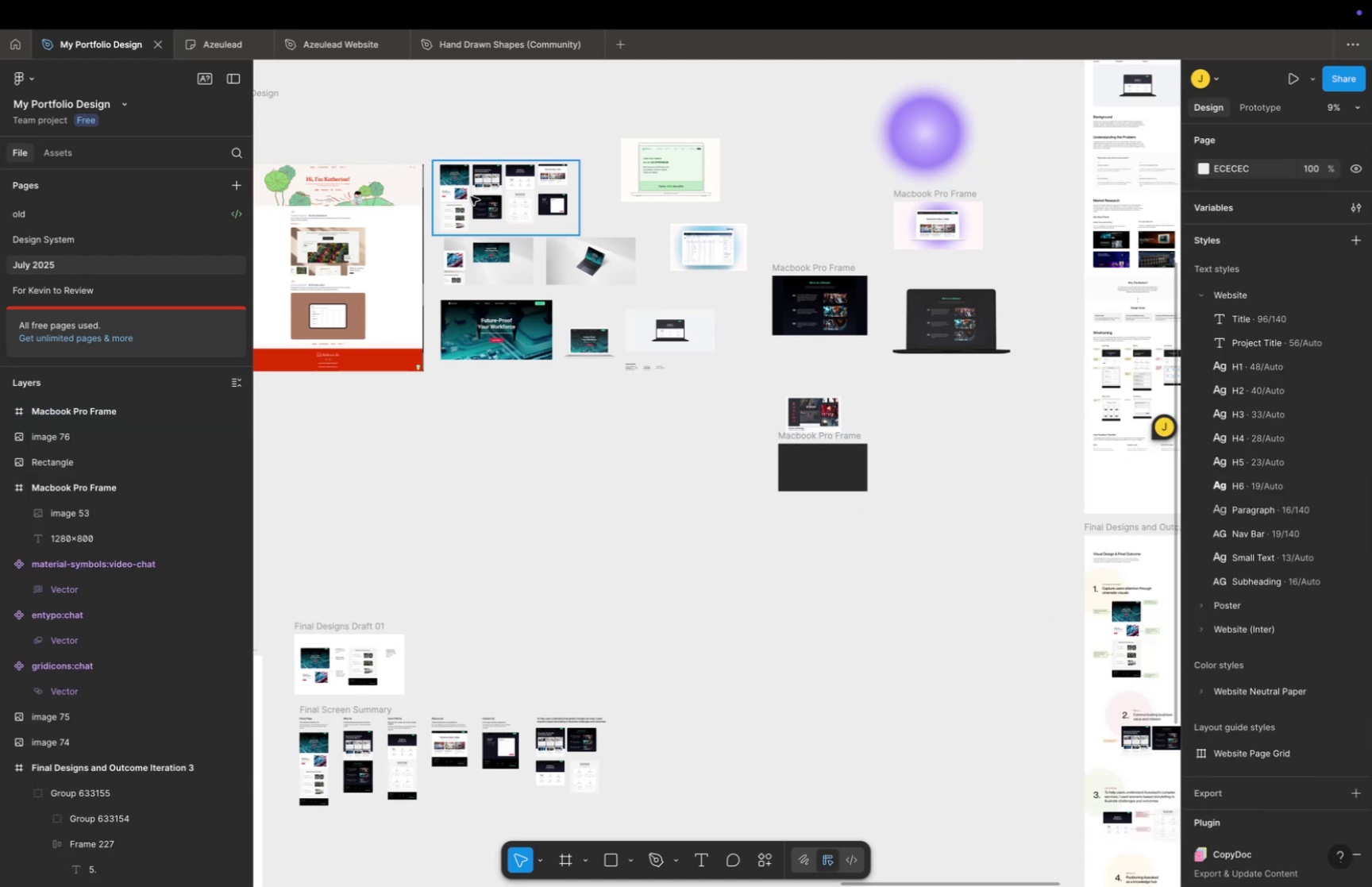 
left_click_drag(start_coordinate=[491, 186], to_coordinate=[666, 467])
 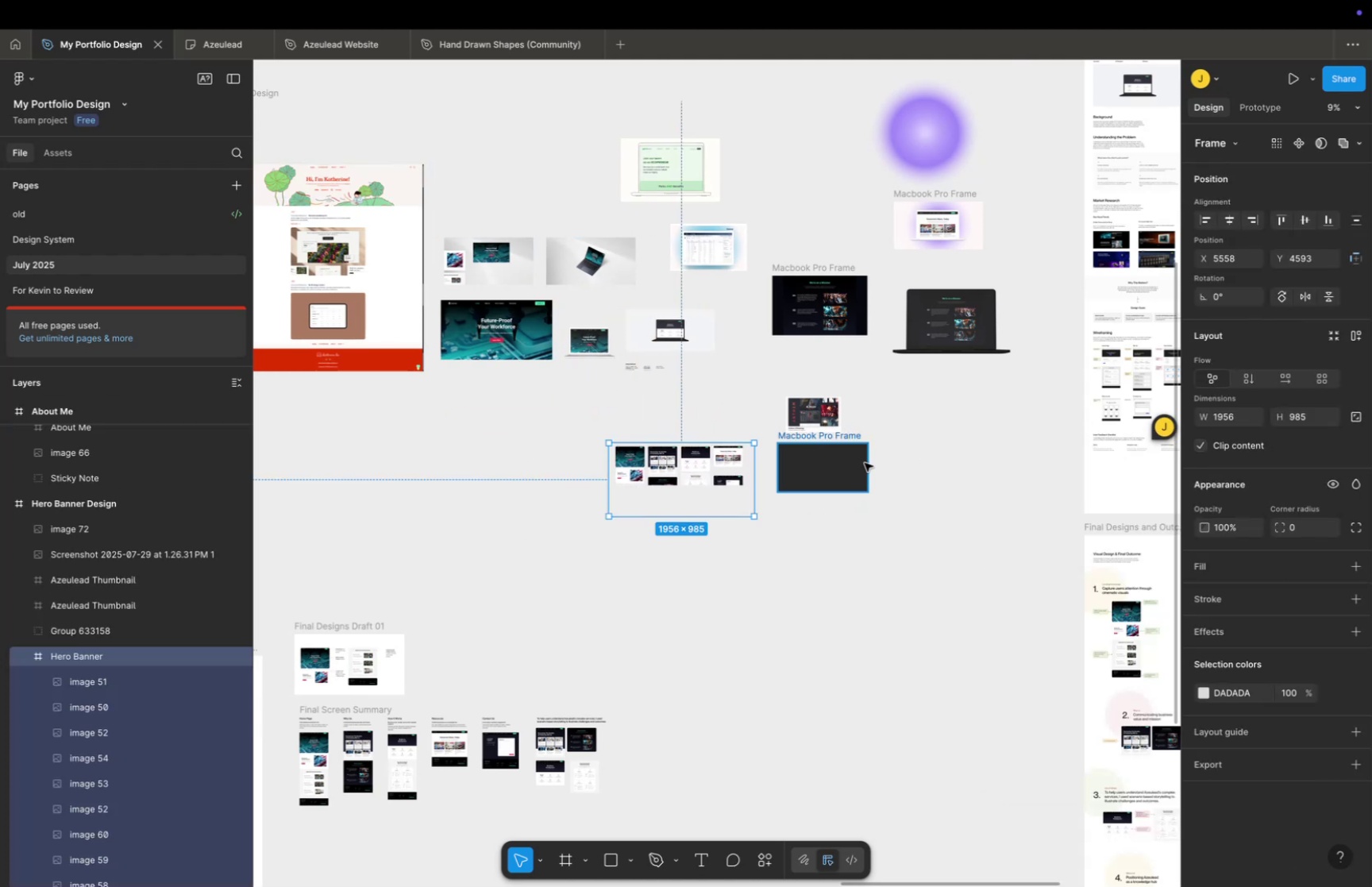 
left_click([865, 462])
 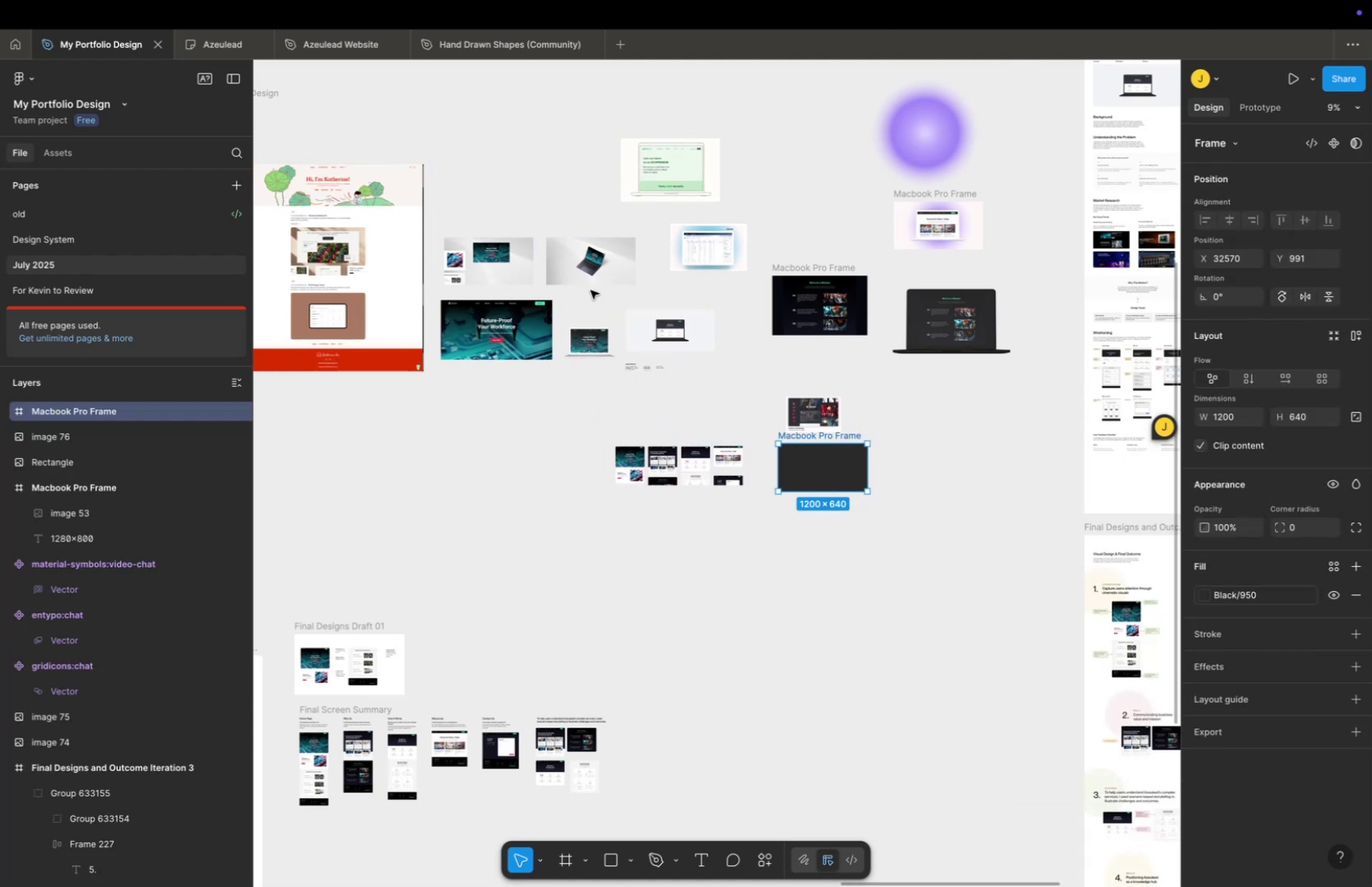 
hold_key(key=CommandLeft, duration=1.01)
scroll: coordinate [604, 262], scroll_direction: up, amount: 37.0
 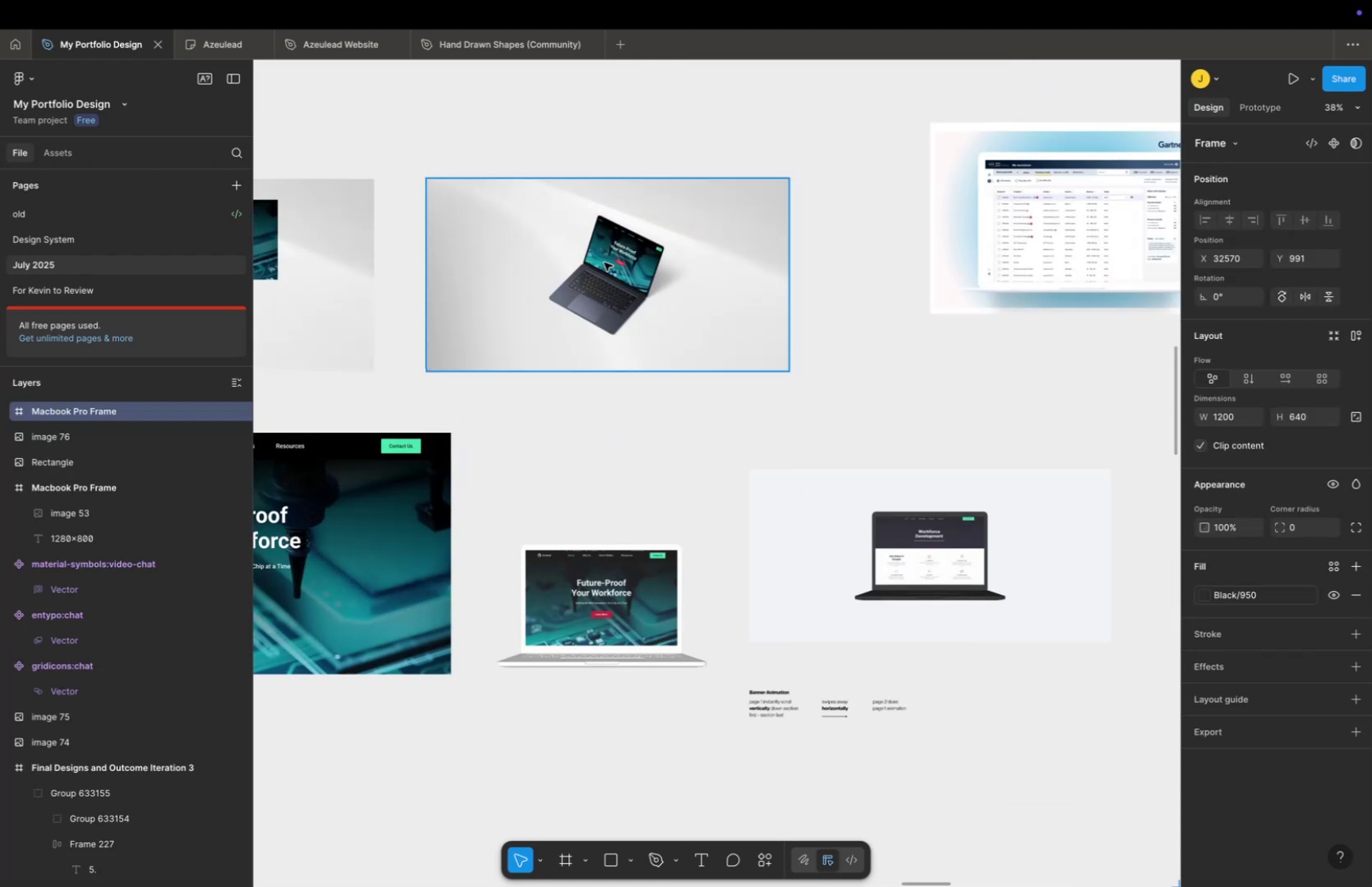 
double_click([604, 262])
 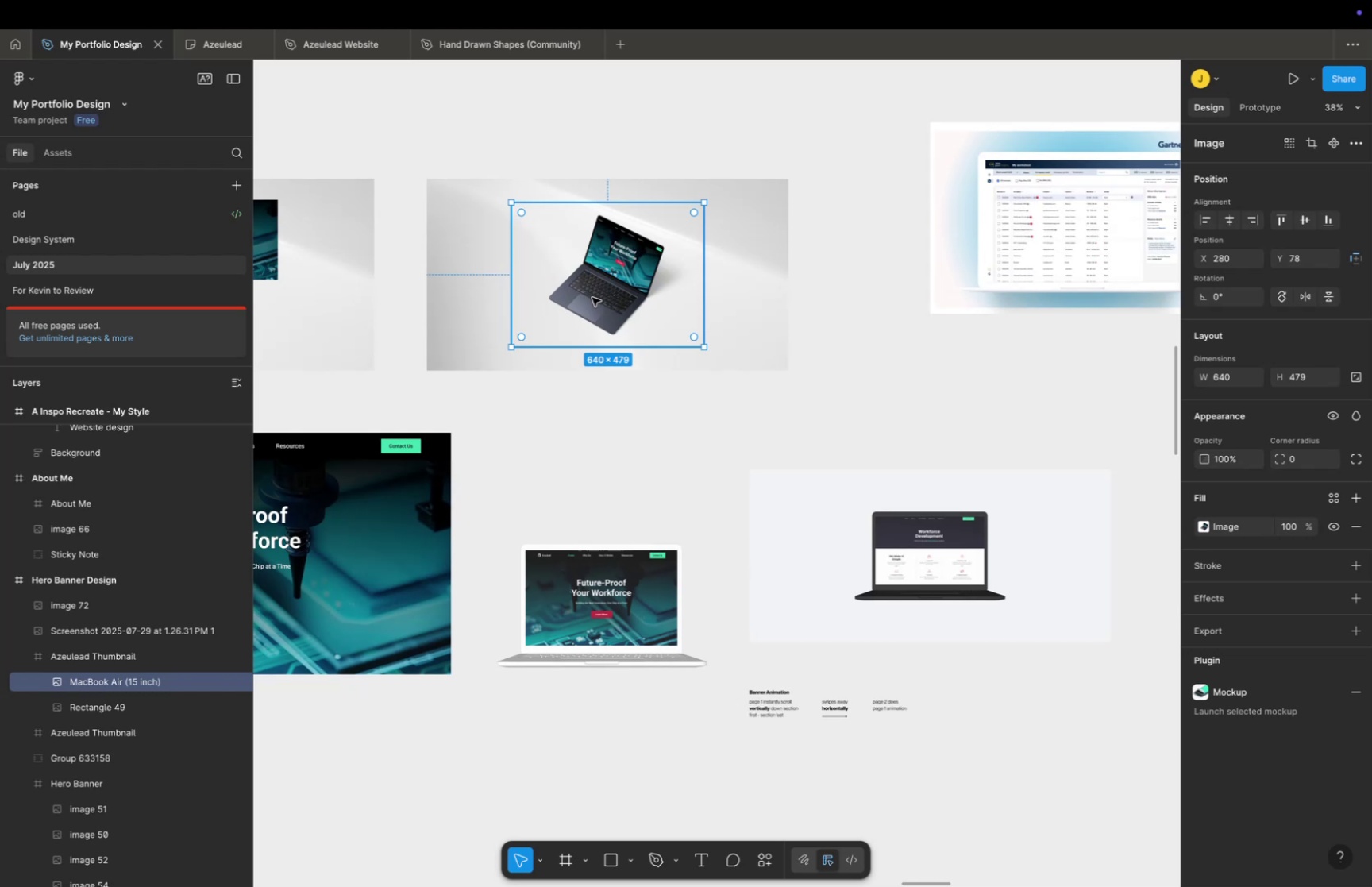 
hold_key(key=OptionLeft, duration=5.11)
hold_key(key=ShiftLeft, duration=4.88)
left_click_drag(start_coordinate=[505, 346], to_coordinate=[455, 365])
 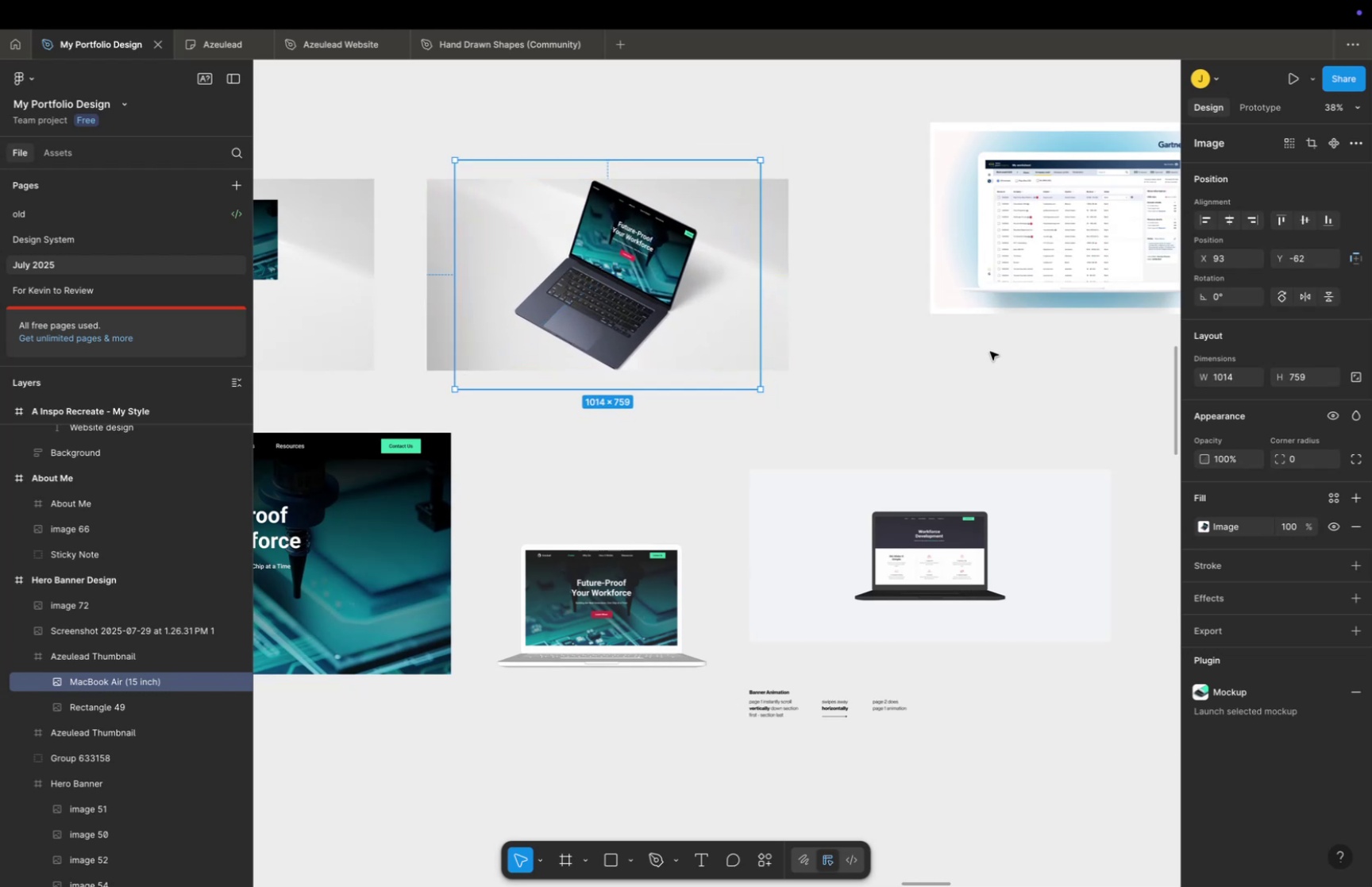 
double_click([990, 351])
 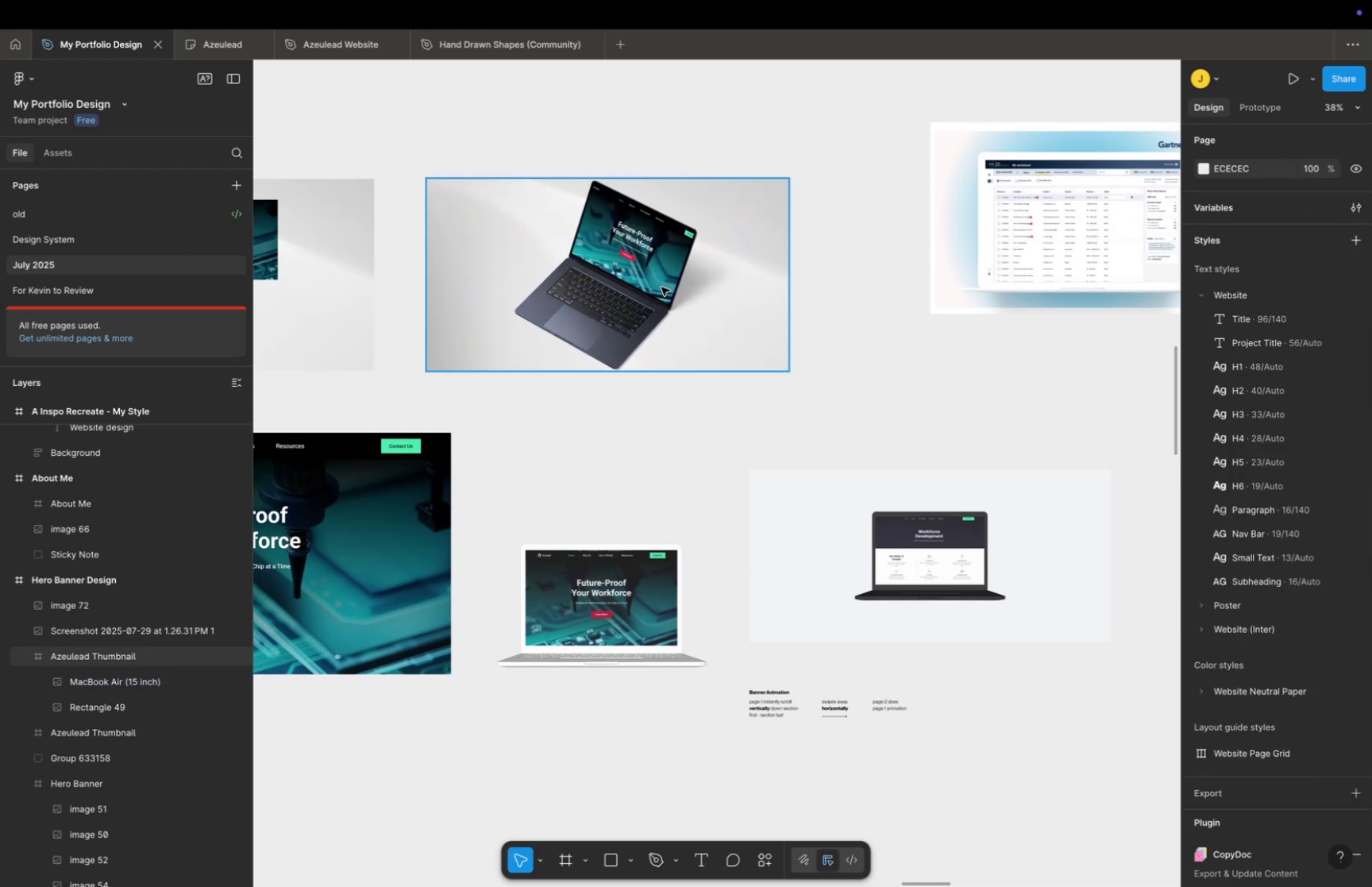 
left_click([884, 364])
 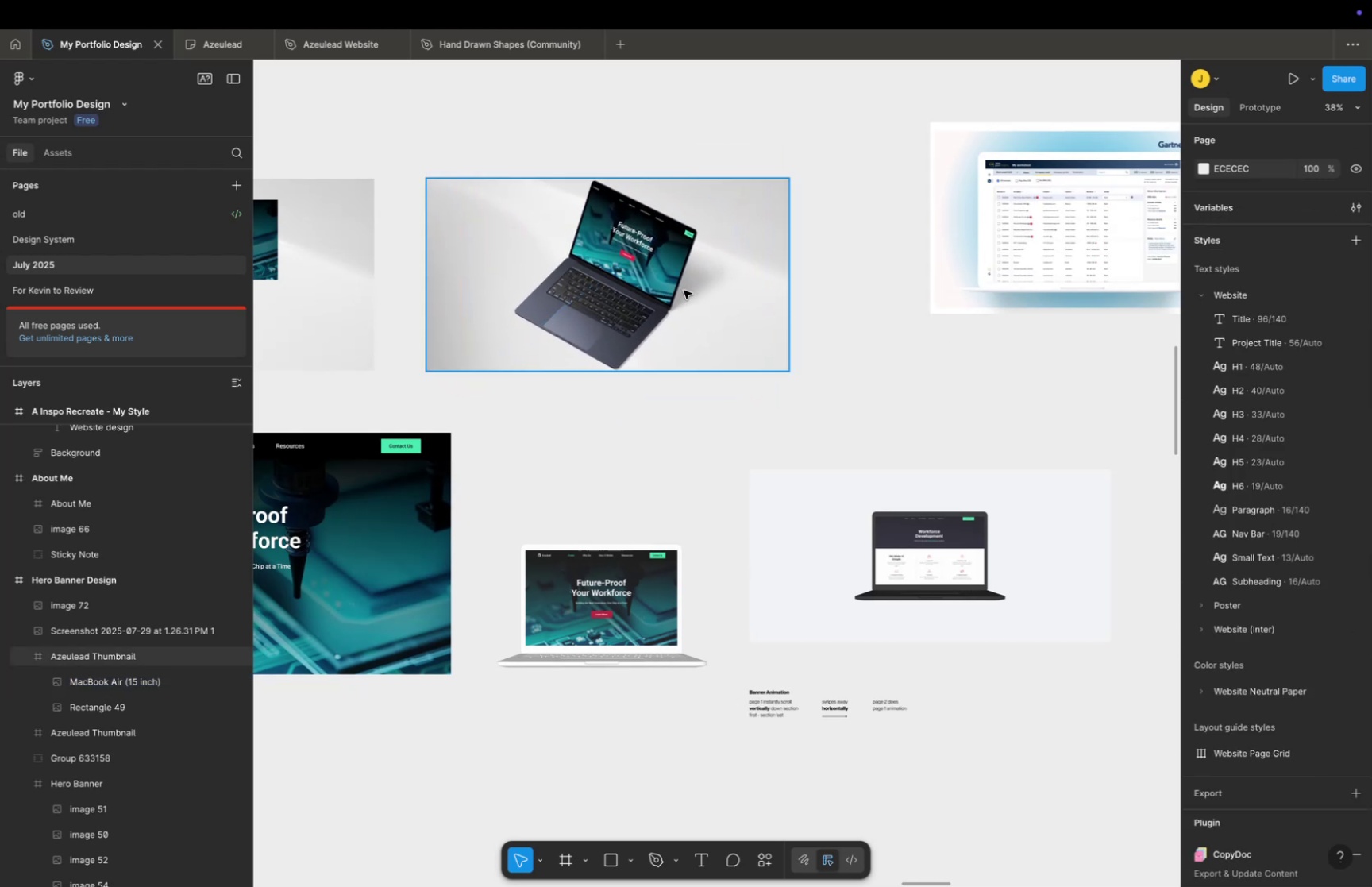 
hold_key(key=CommandLeft, duration=0.4)
scroll: coordinate [684, 290], scroll_direction: up, amount: 23.0
 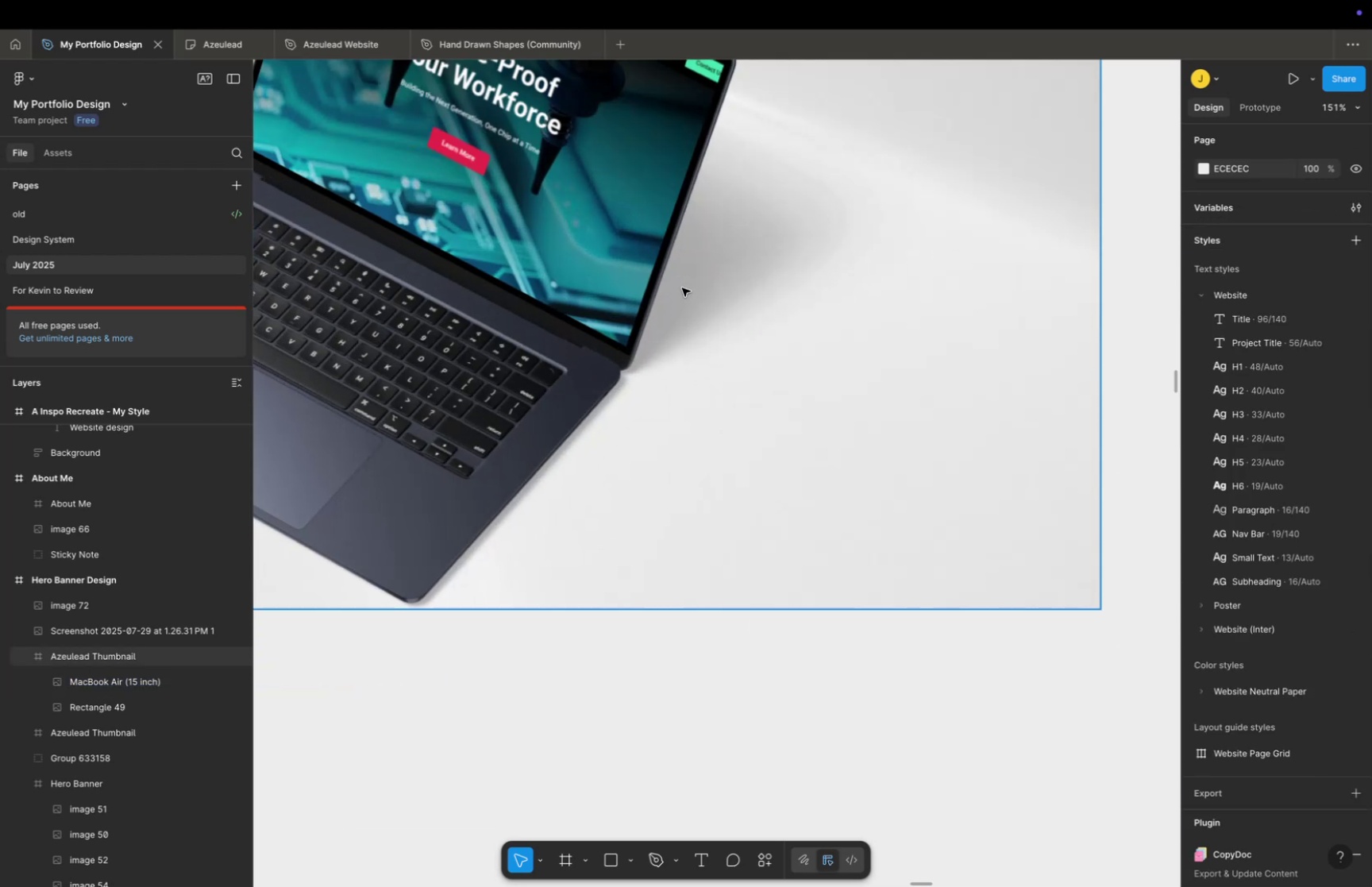 
hold_key(key=Space, duration=0.32)
 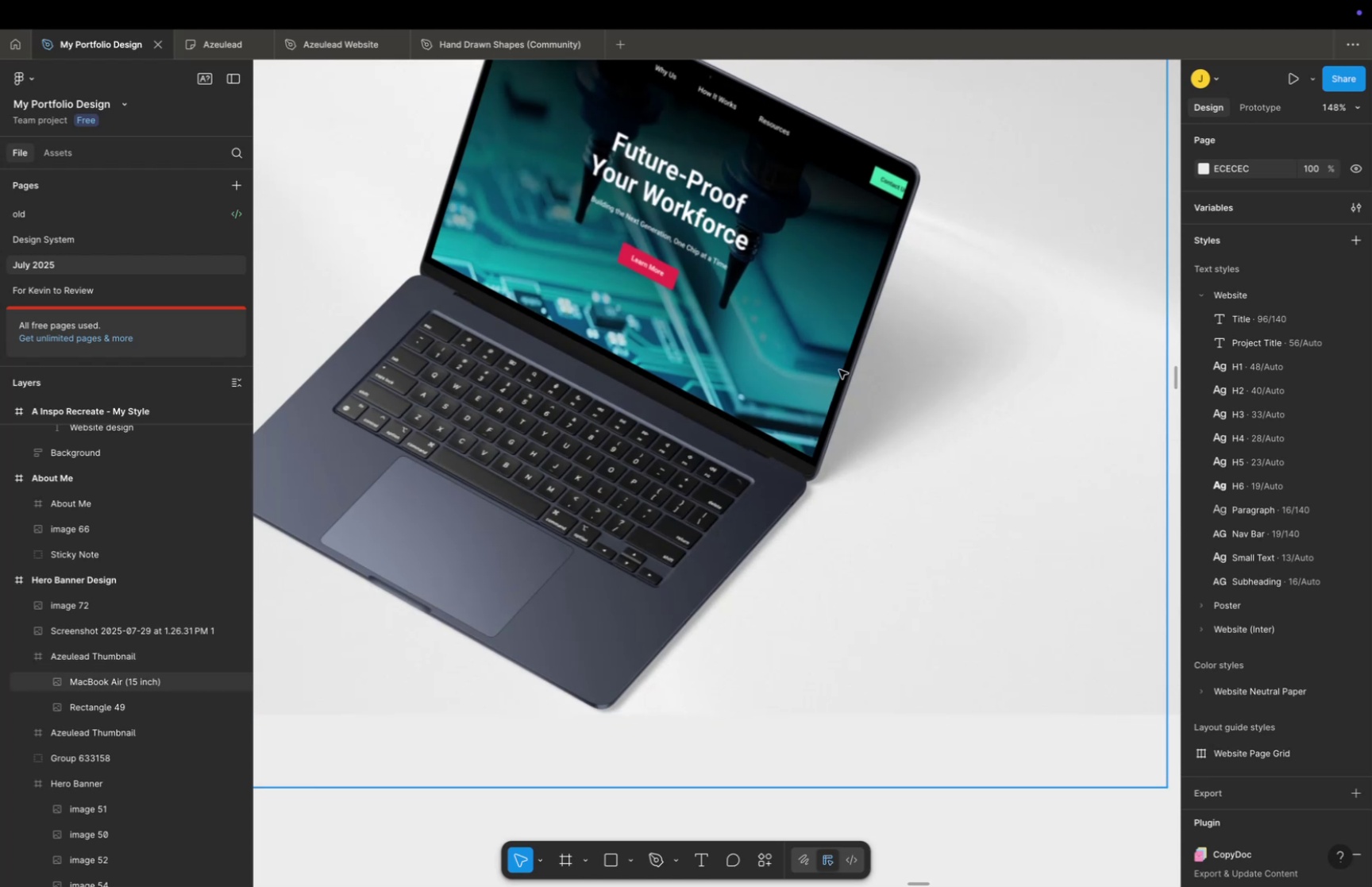 
left_click_drag(start_coordinate=[679, 285], to_coordinate=[864, 398])
 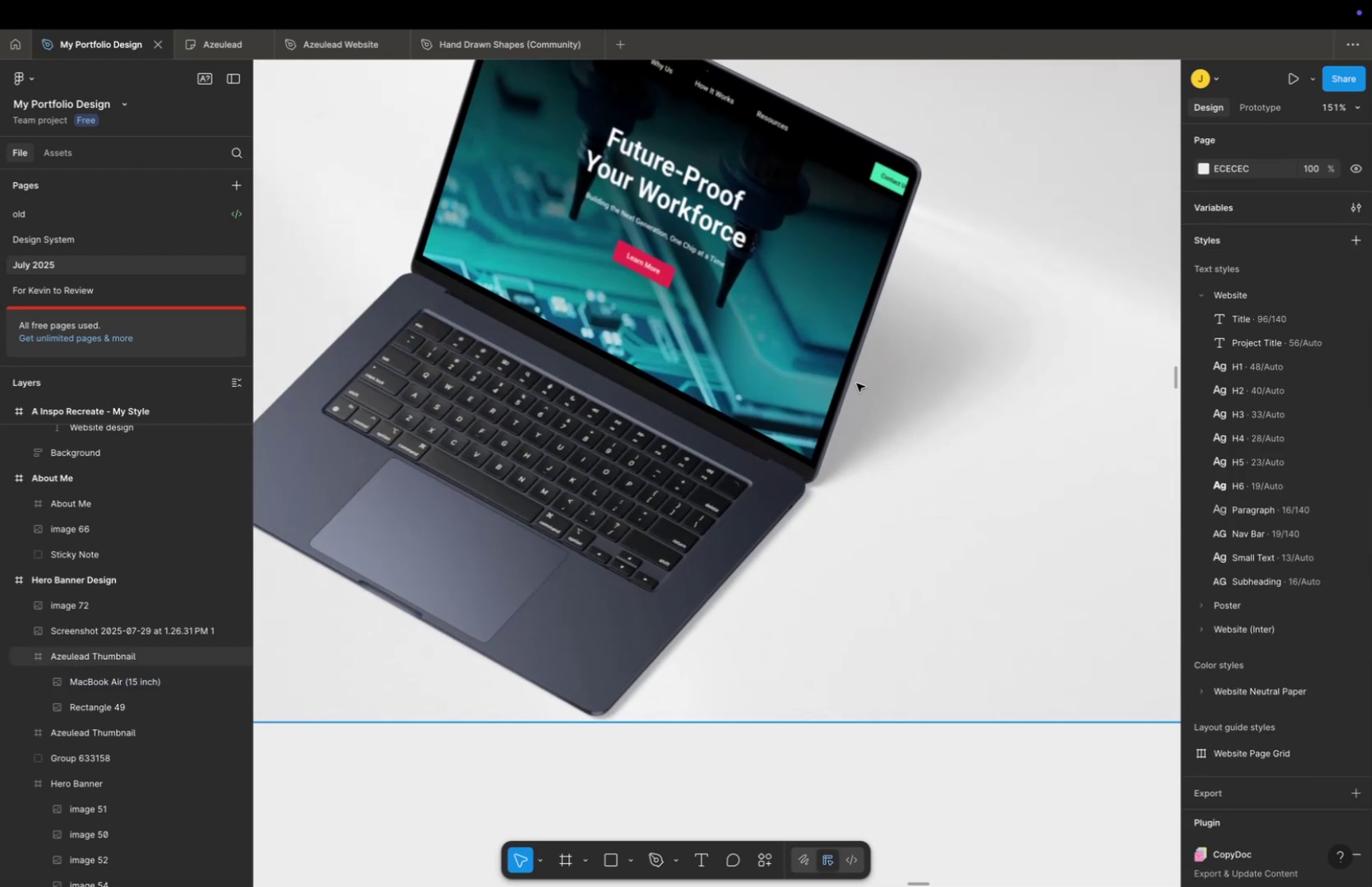 
hold_key(key=CommandLeft, duration=2.84)
scroll: coordinate [797, 340], scroll_direction: down, amount: 53.0
 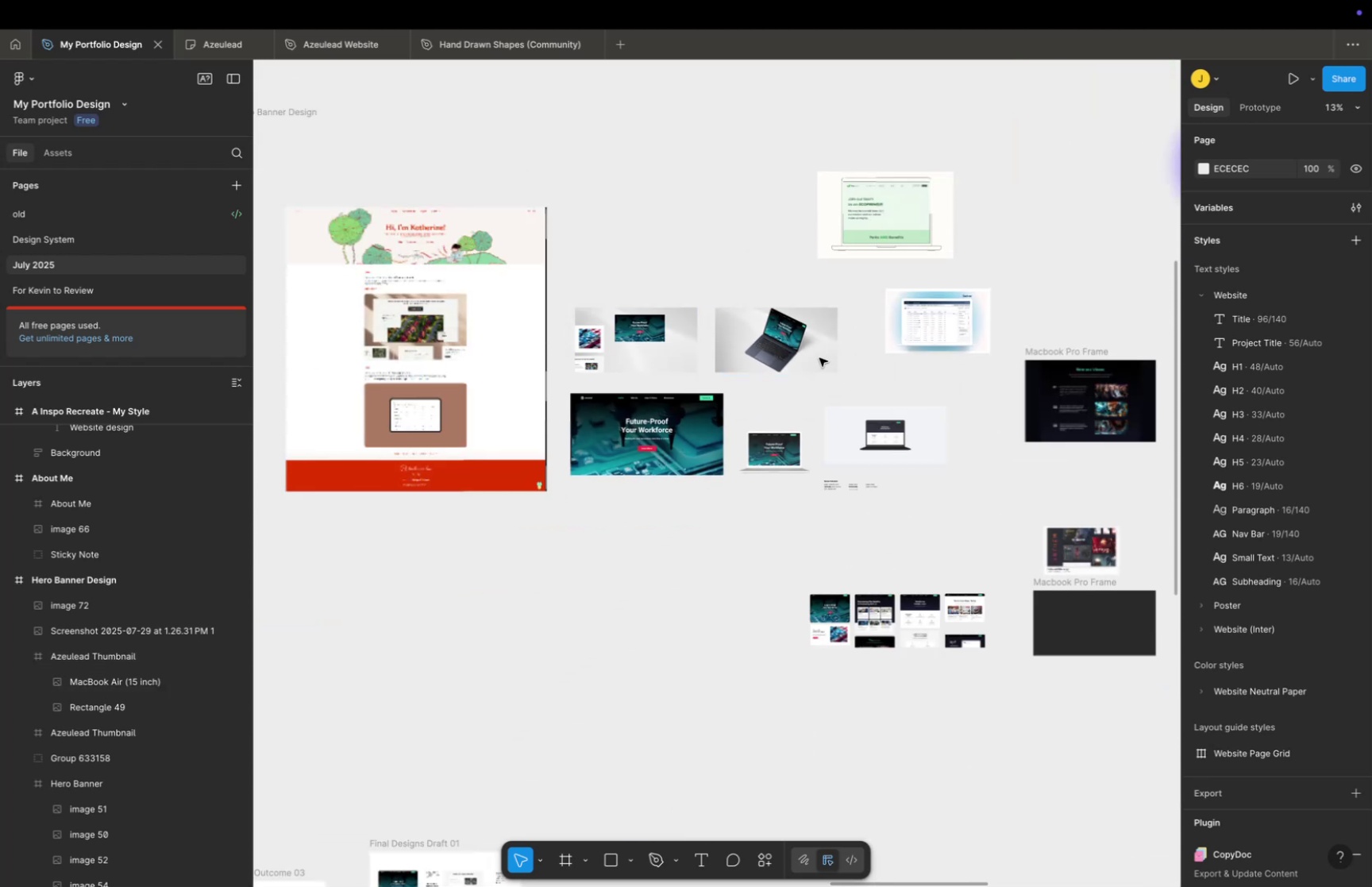 
hold_key(key=CommandLeft, duration=0.52)
scroll: coordinate [821, 357], scroll_direction: up, amount: 24.0
 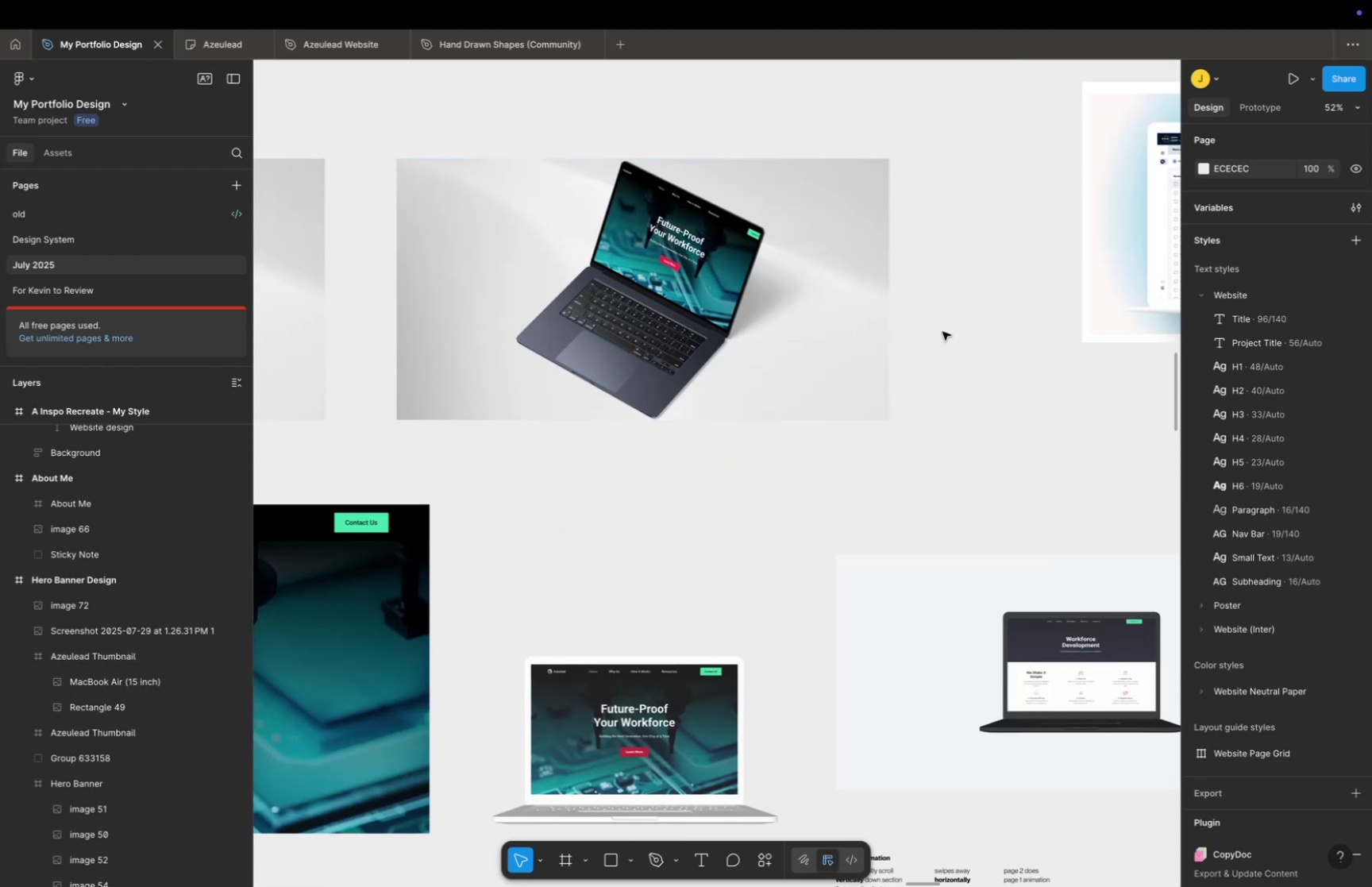 
hold_key(key=CommandLeft, duration=0.39)
scroll: coordinate [674, 317], scroll_direction: up, amount: 11.0
 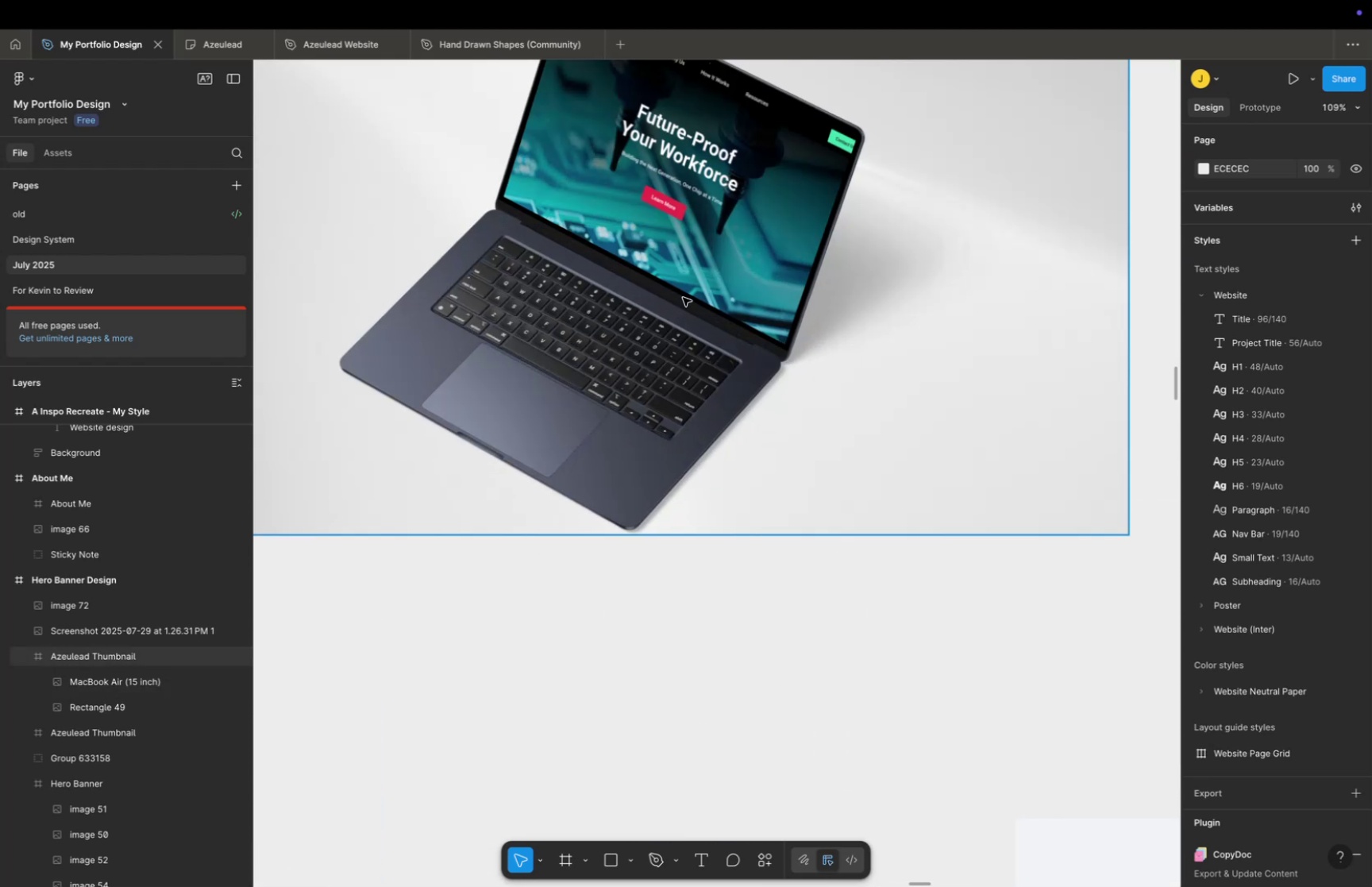 
hold_key(key=CommandLeft, duration=0.54)
scroll: coordinate [691, 313], scroll_direction: down, amount: 30.0
 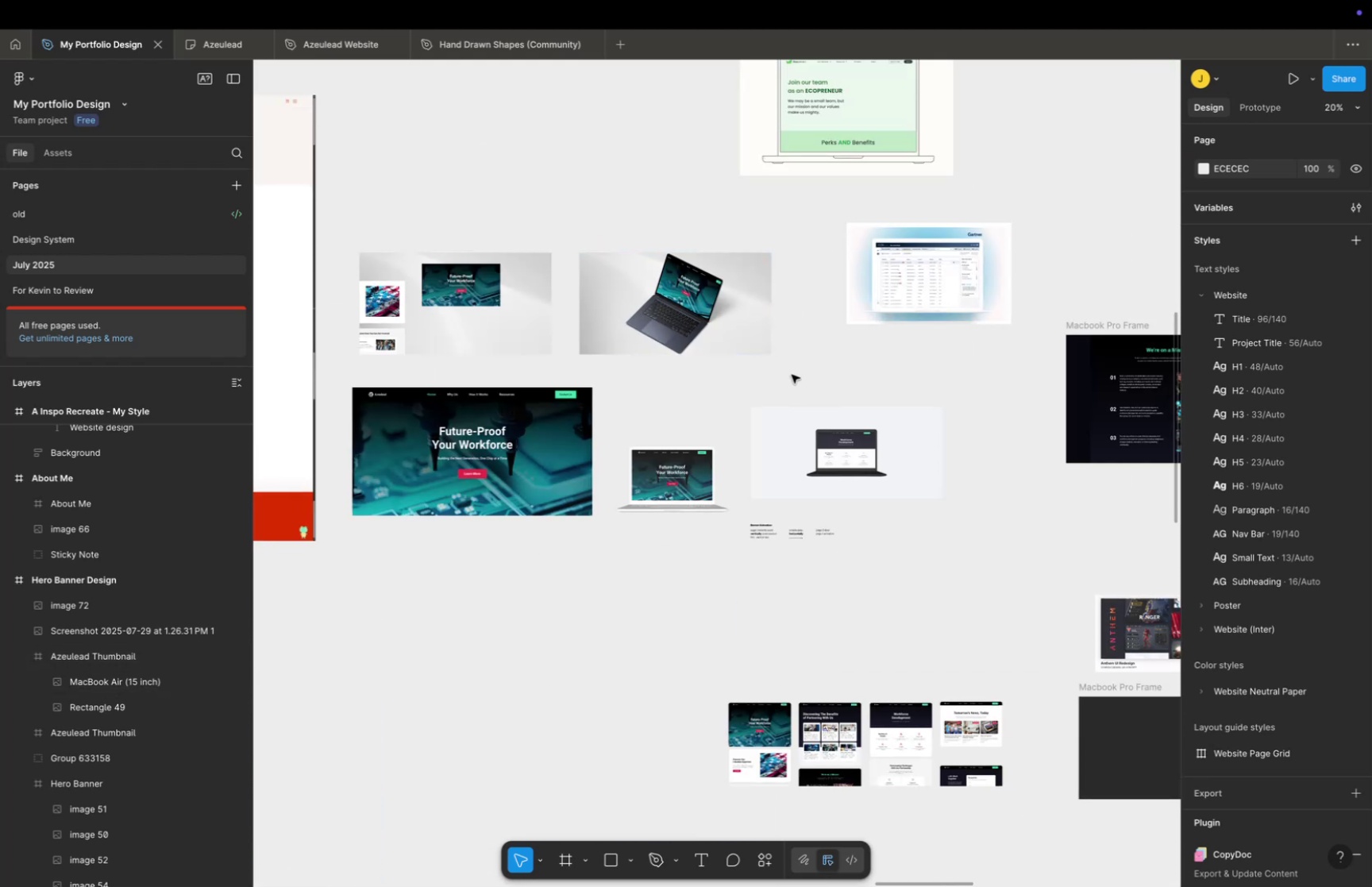 
hold_key(key=Space, duration=0.34)
 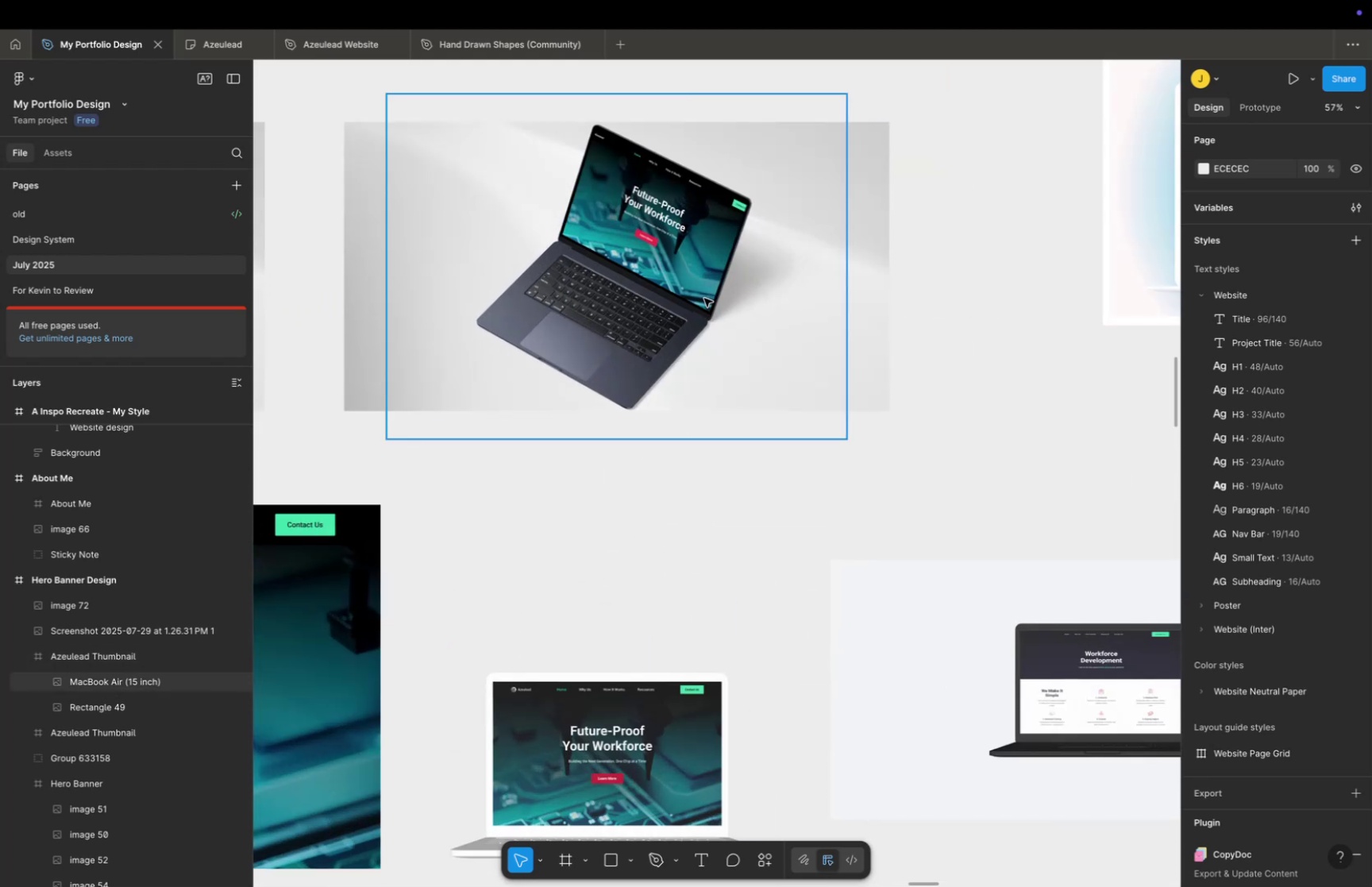 
left_click_drag(start_coordinate=[793, 373], to_coordinate=[793, 358])
 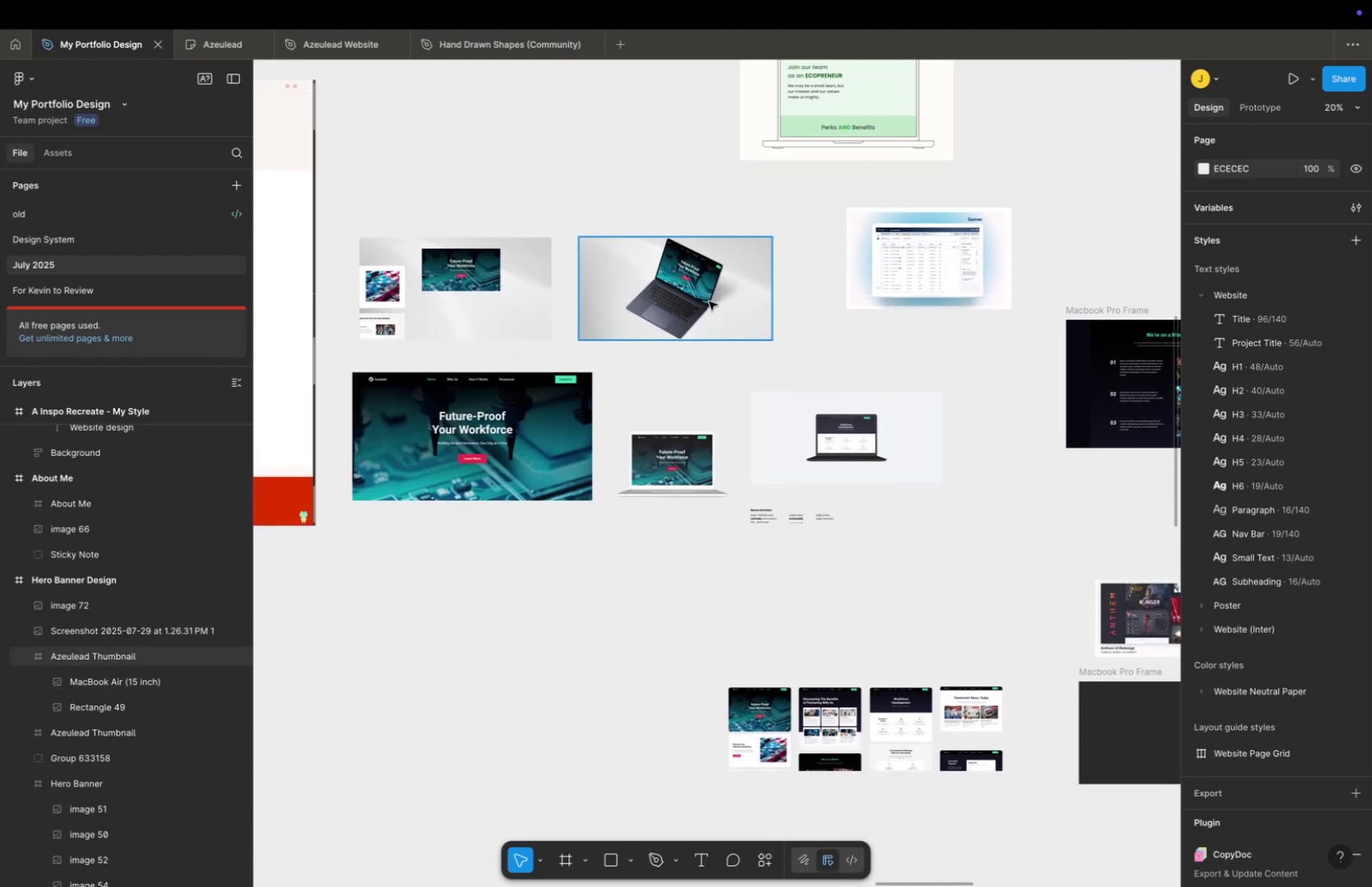 
hold_key(key=CommandLeft, duration=0.42)
scroll: coordinate [707, 299], scroll_direction: up, amount: 16.0
 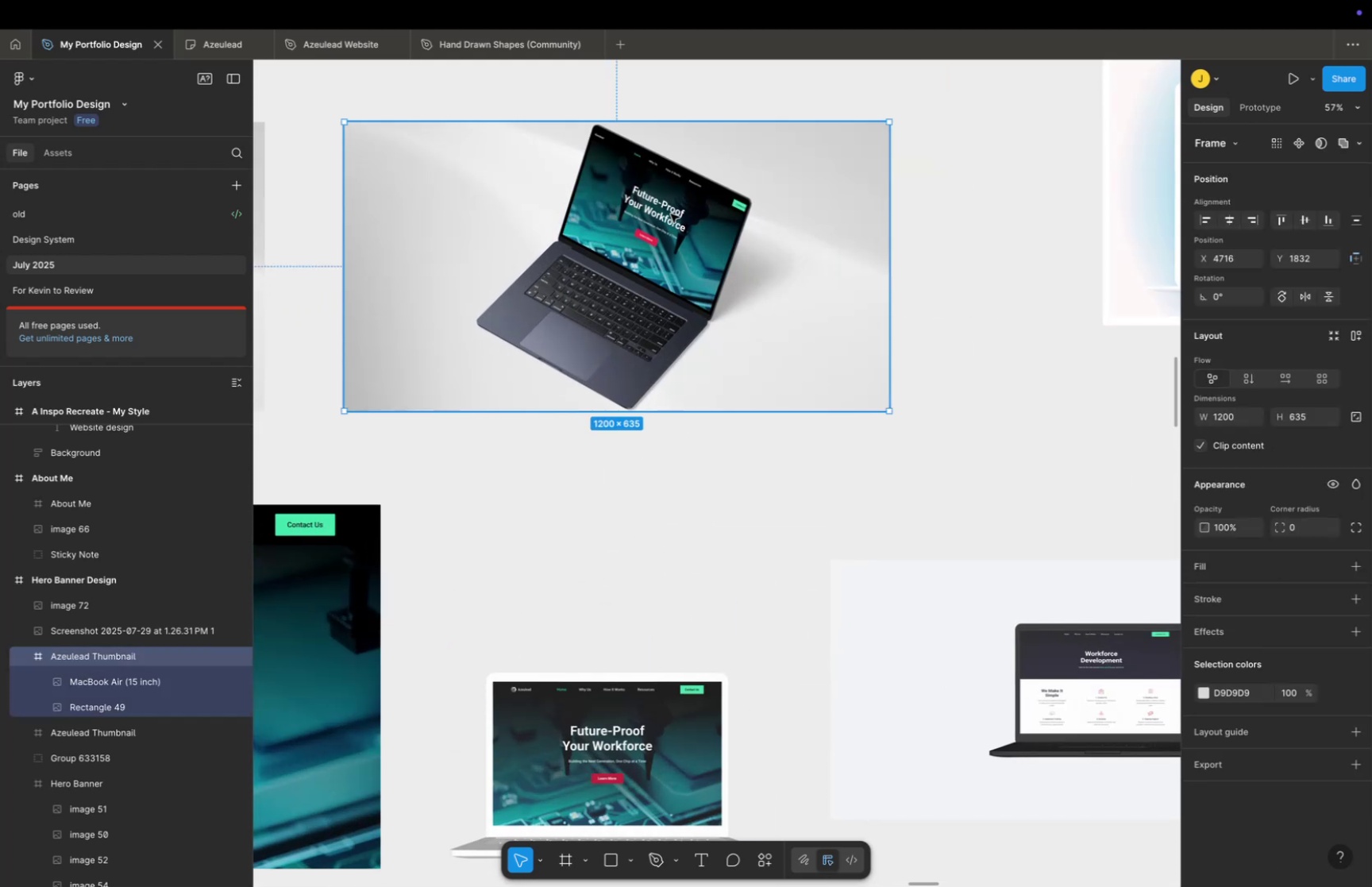 
double_click([671, 214])
 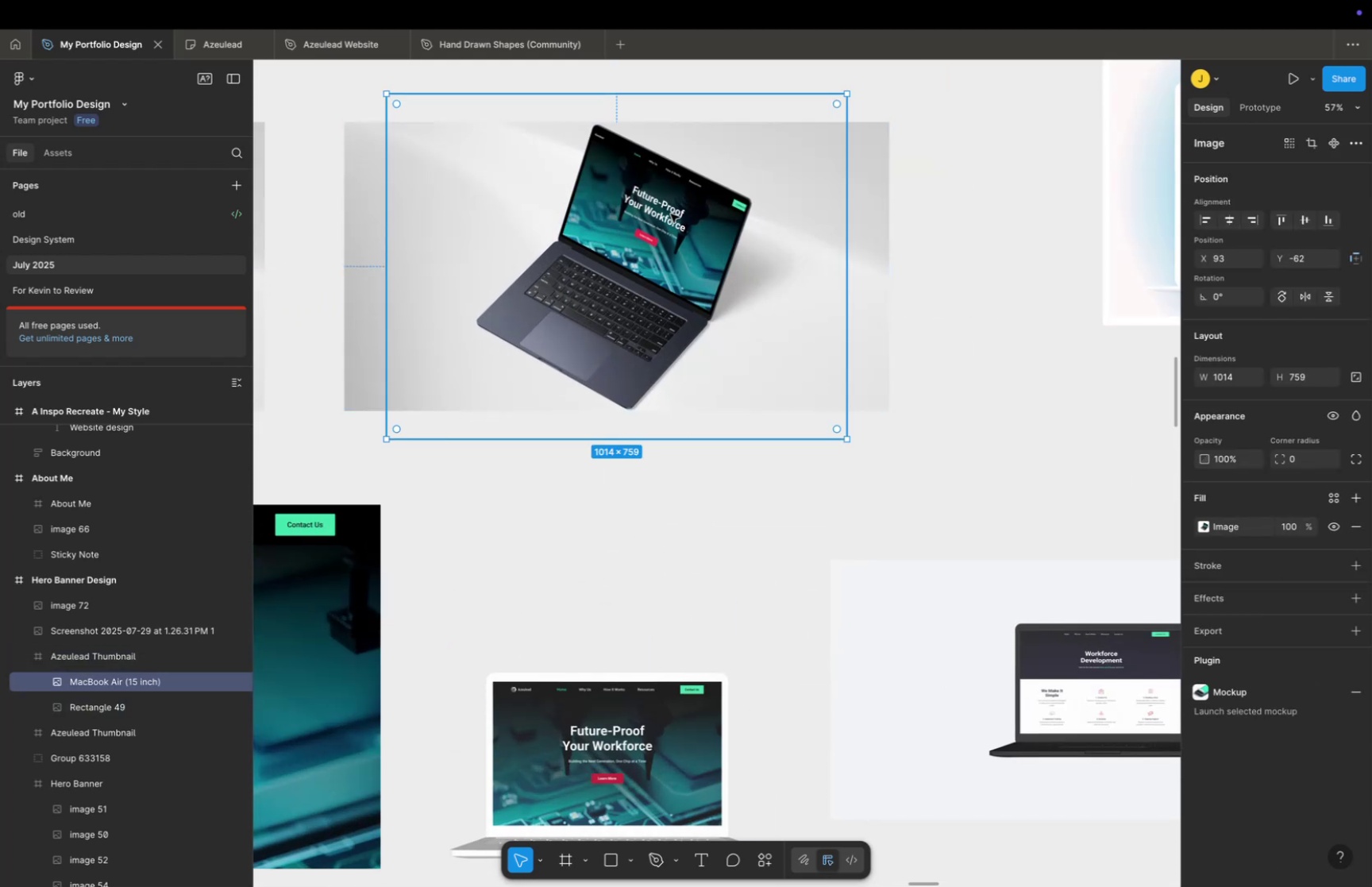 
triple_click([671, 214])
 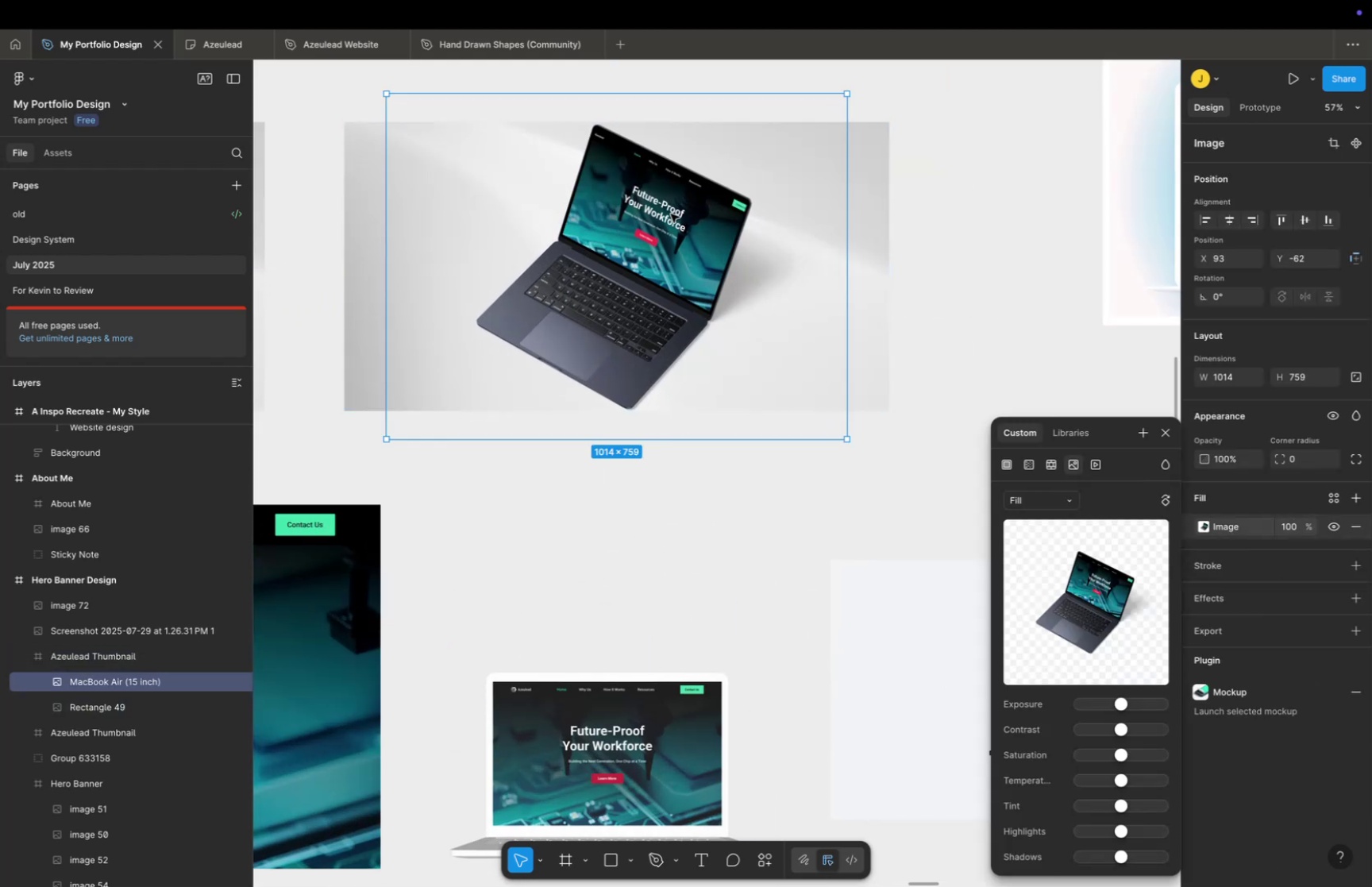 
triple_click([671, 214])
 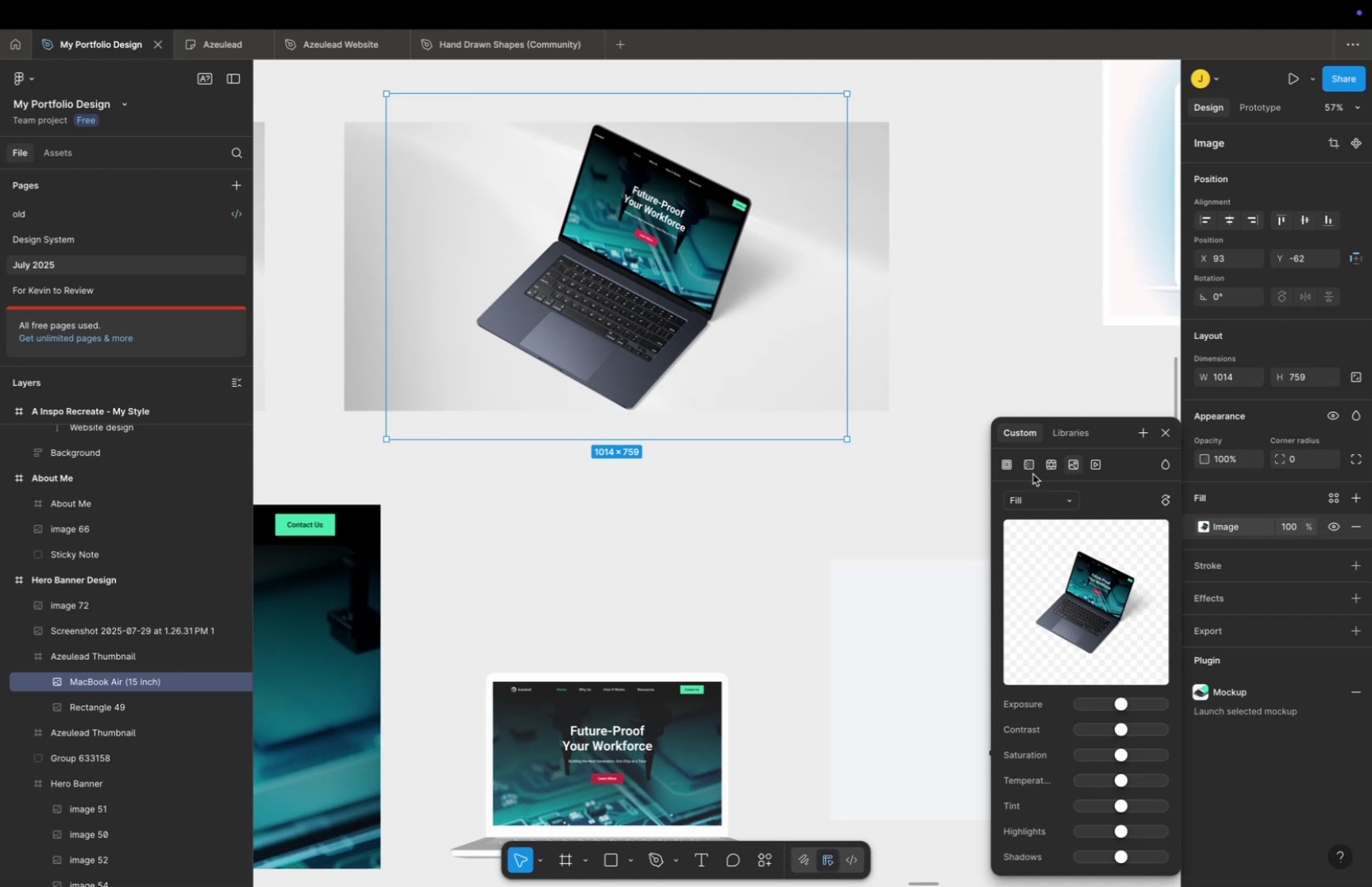 
hold_key(key=CommandLeft, duration=0.35)
scroll: coordinate [803, 456], scroll_direction: down, amount: 10.0
 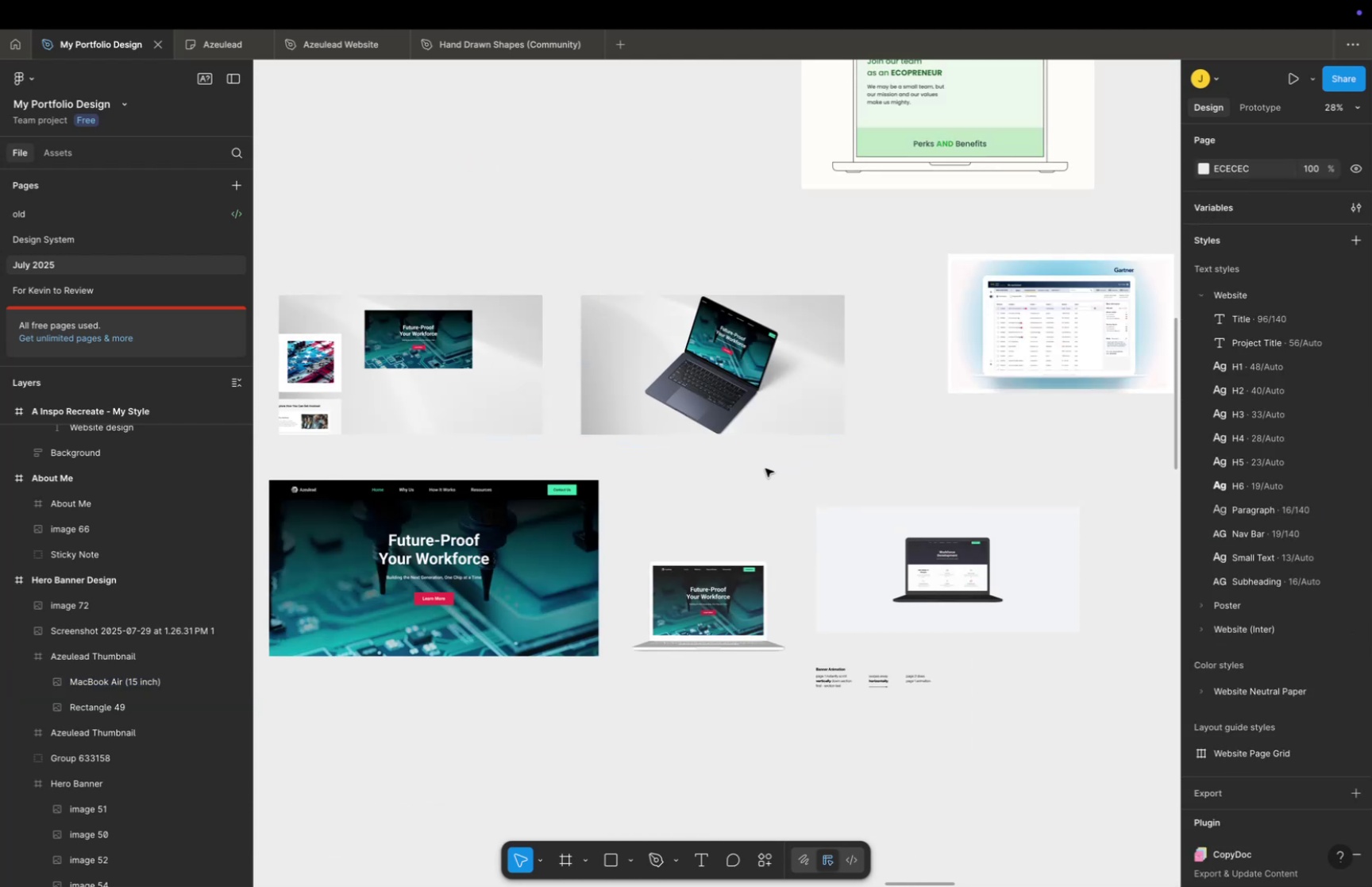 
hold_key(key=CommandLeft, duration=0.46)
left_click_drag(start_coordinate=[853, 573], to_coordinate=[836, 544])
 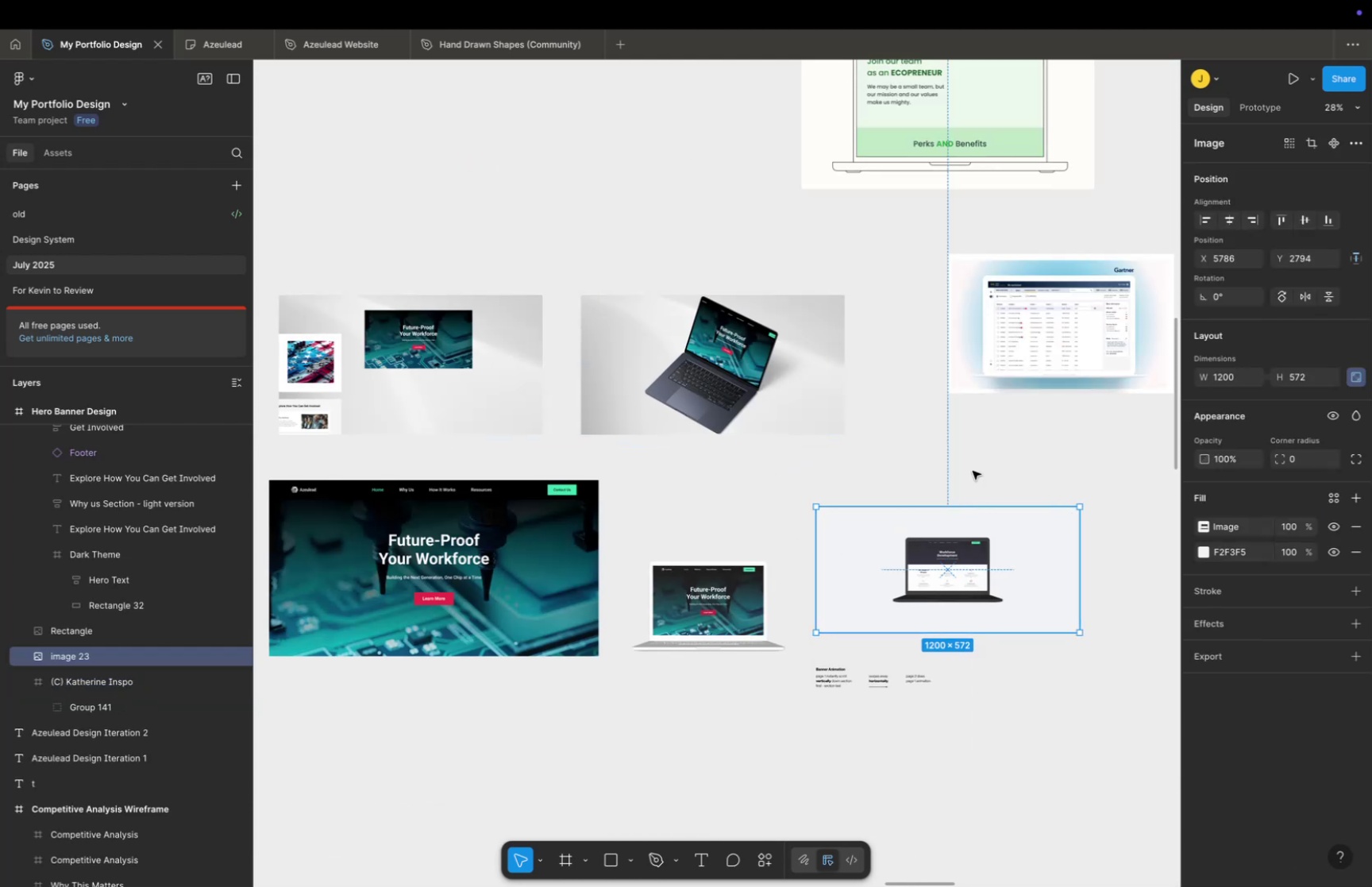 
left_click([973, 470])
 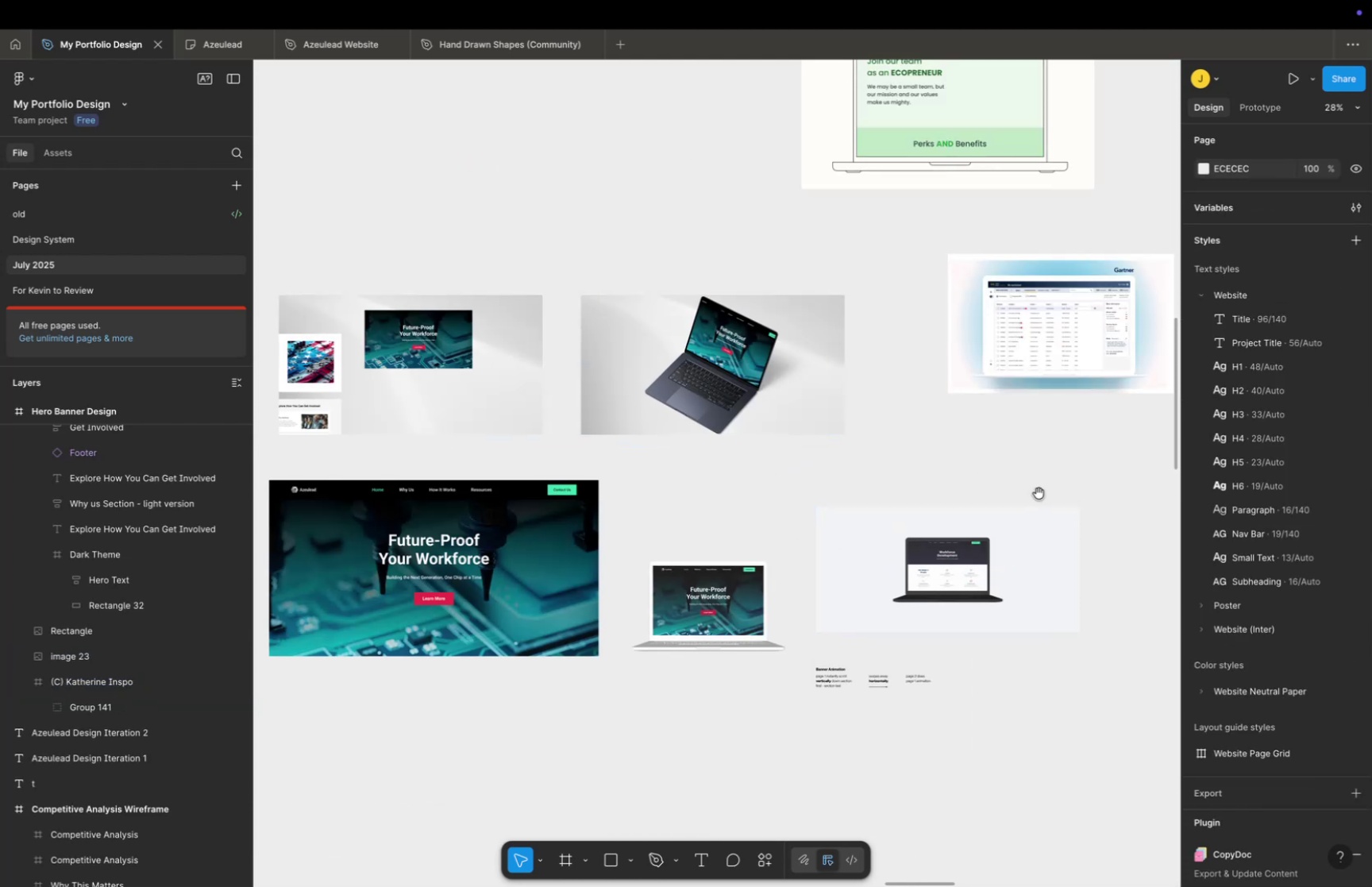 
hold_key(key=Space, duration=0.81)
 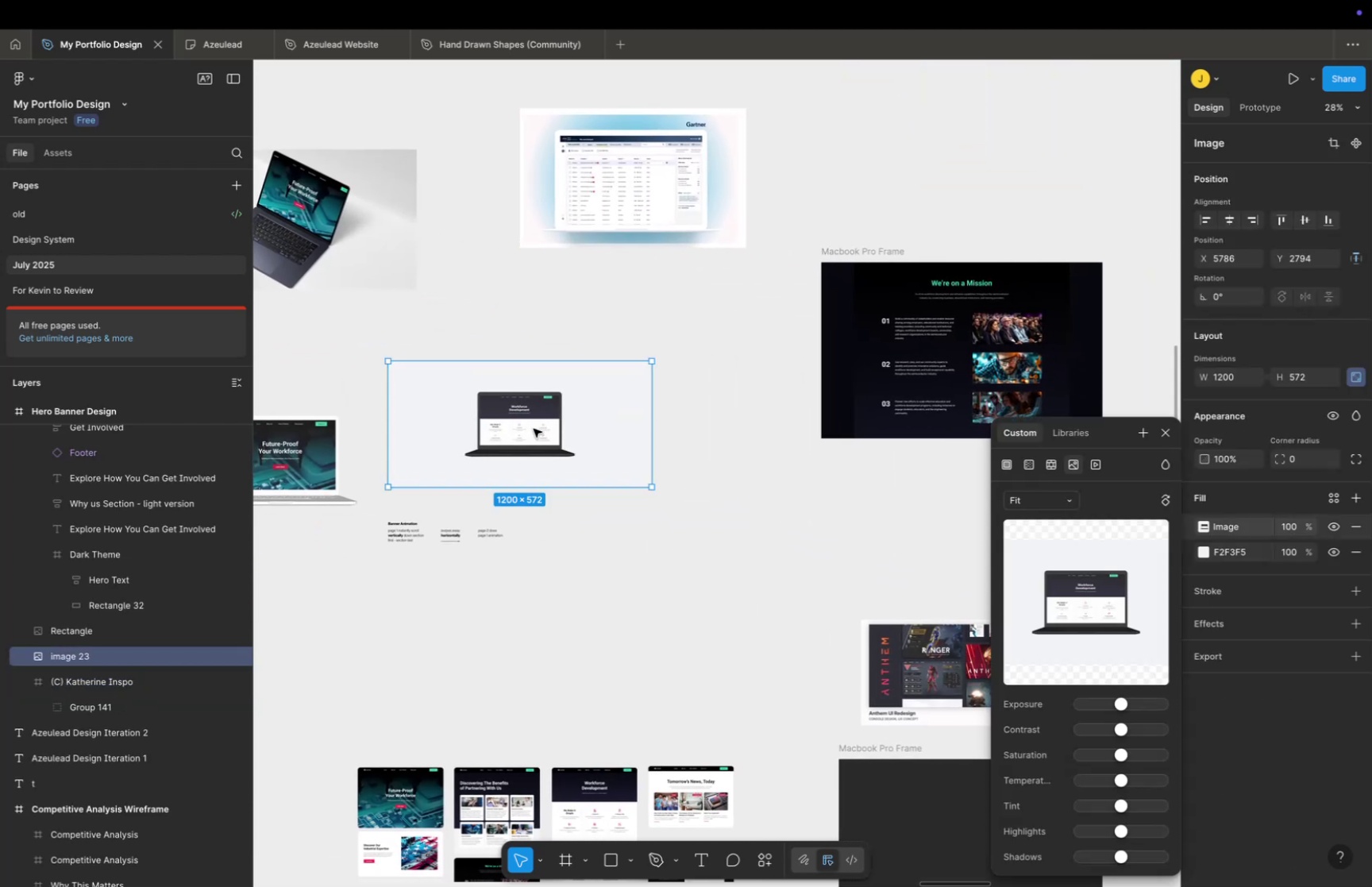 
left_click_drag(start_coordinate=[1038, 489], to_coordinate=[610, 344])
 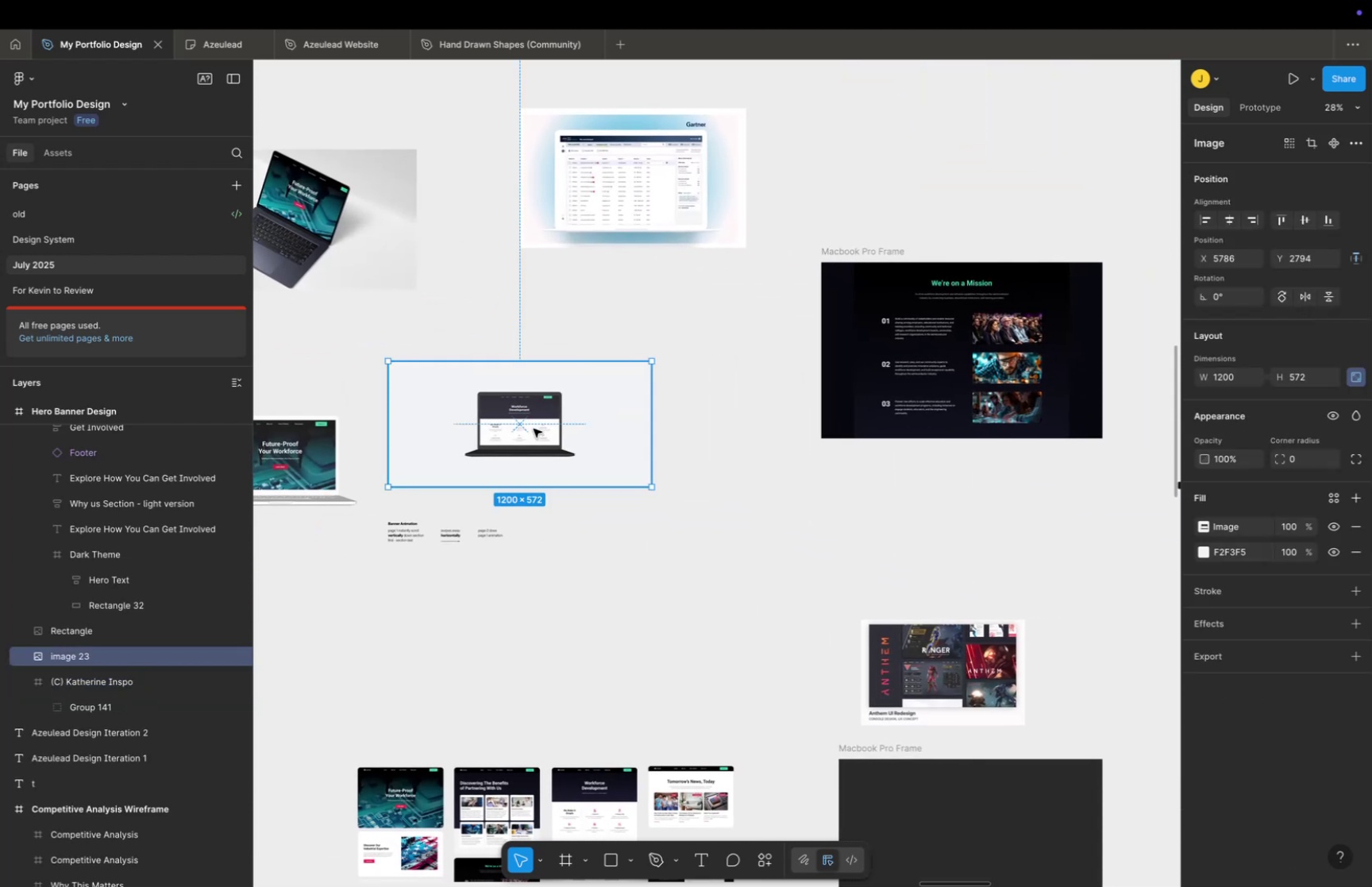 
double_click([534, 428])
 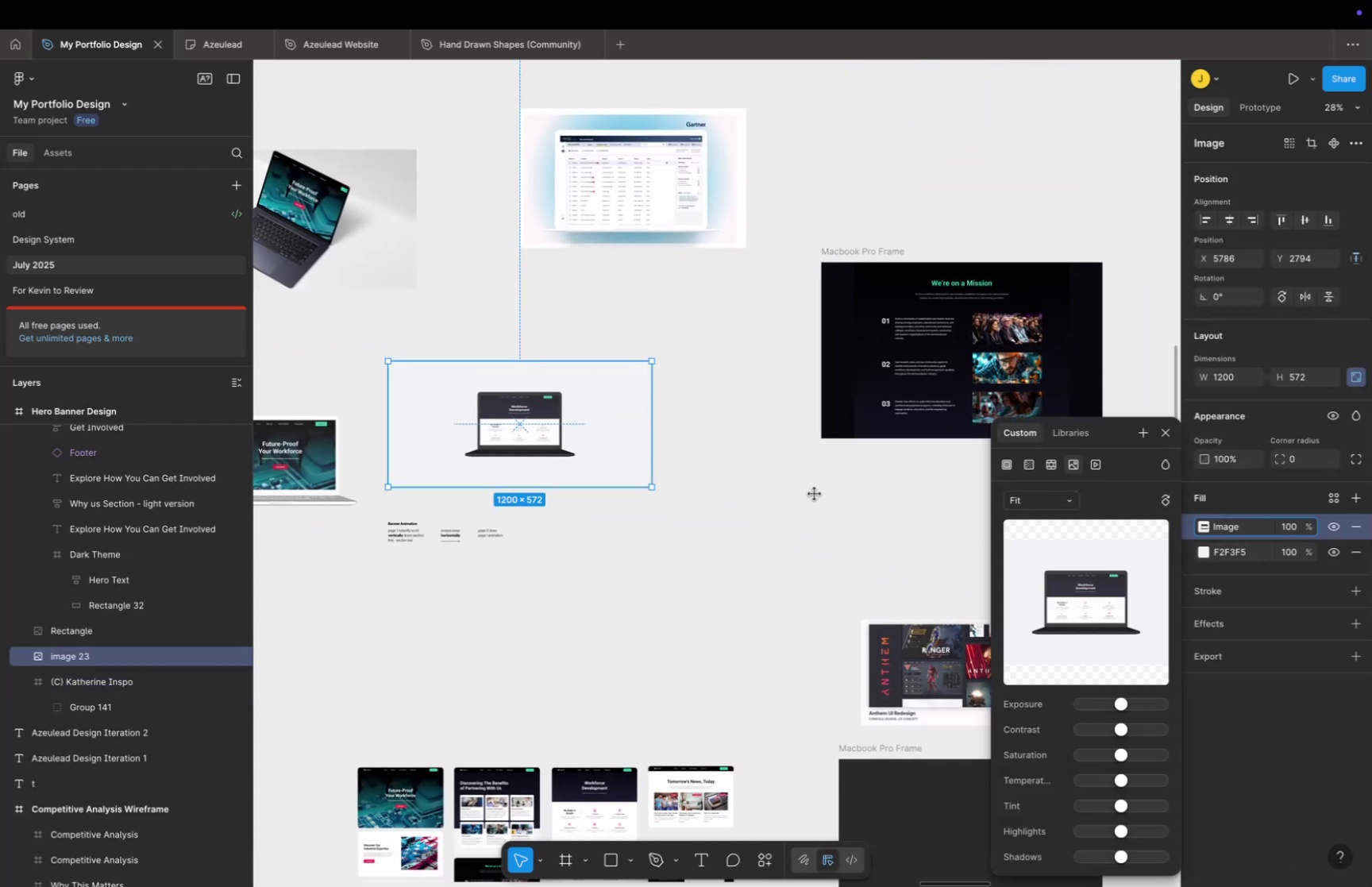 
double_click([815, 493])
 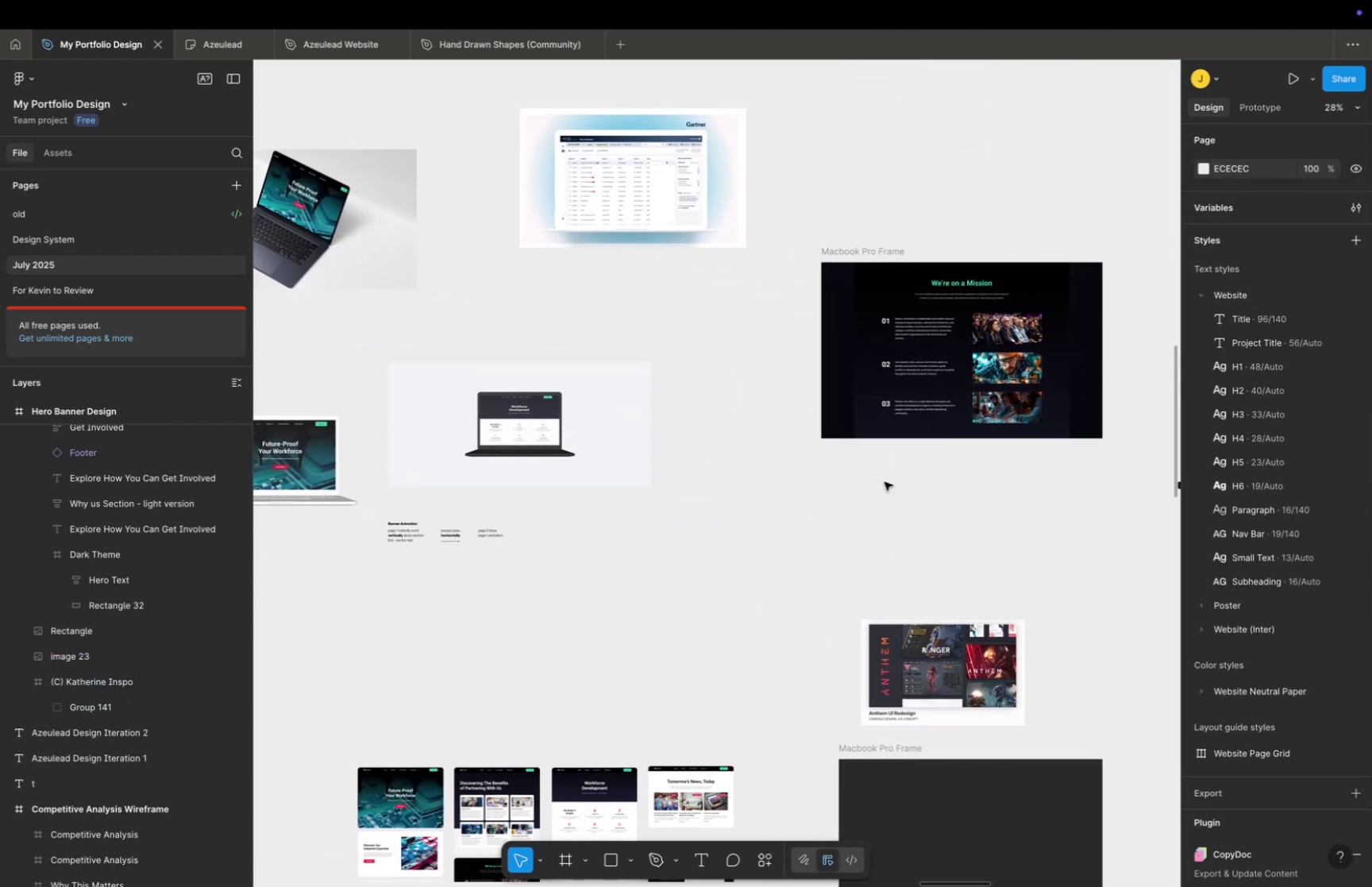 
hold_key(key=Space, duration=1.5)
 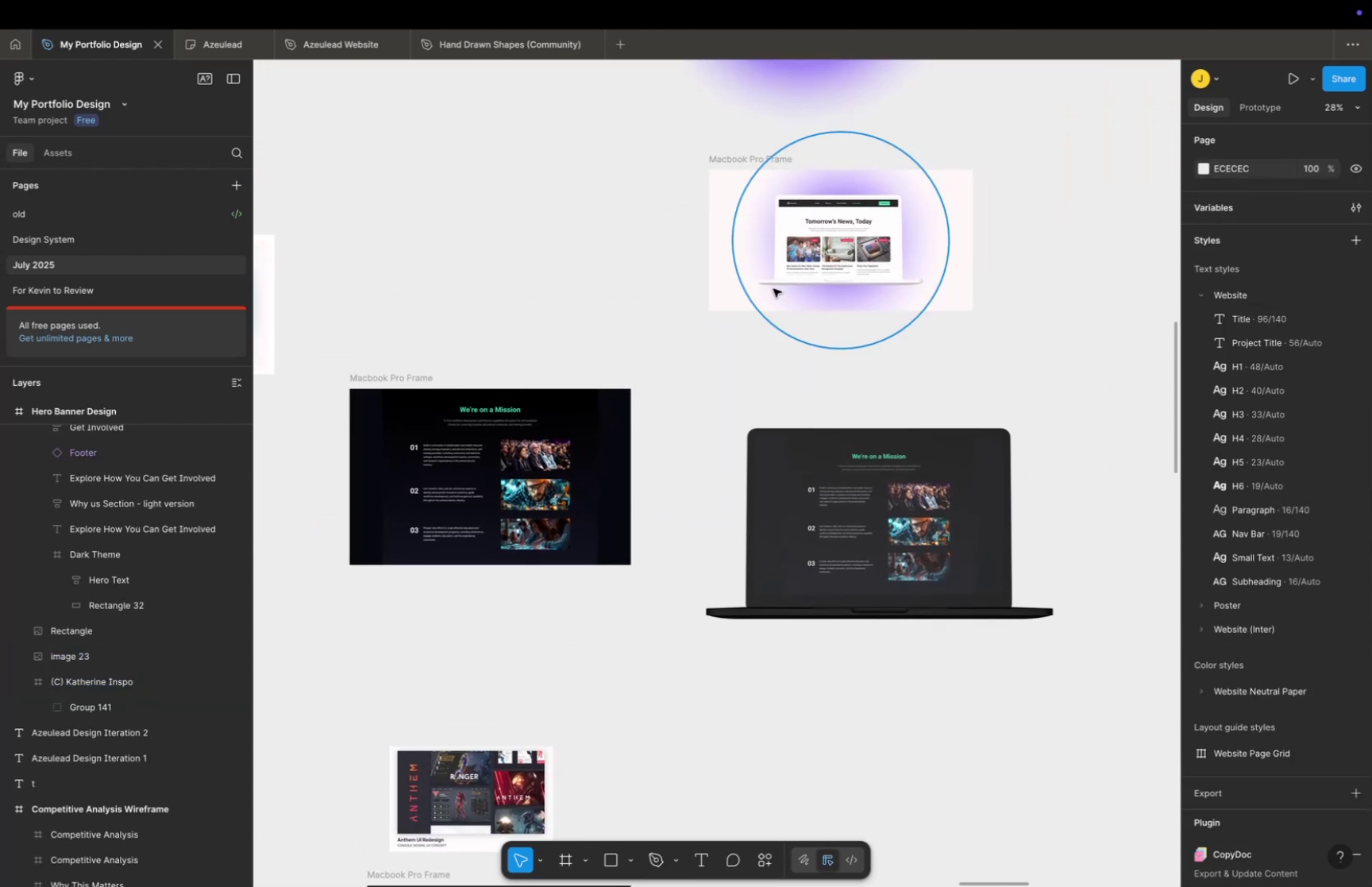 
left_click_drag(start_coordinate=[906, 475], to_coordinate=[627, 405])
 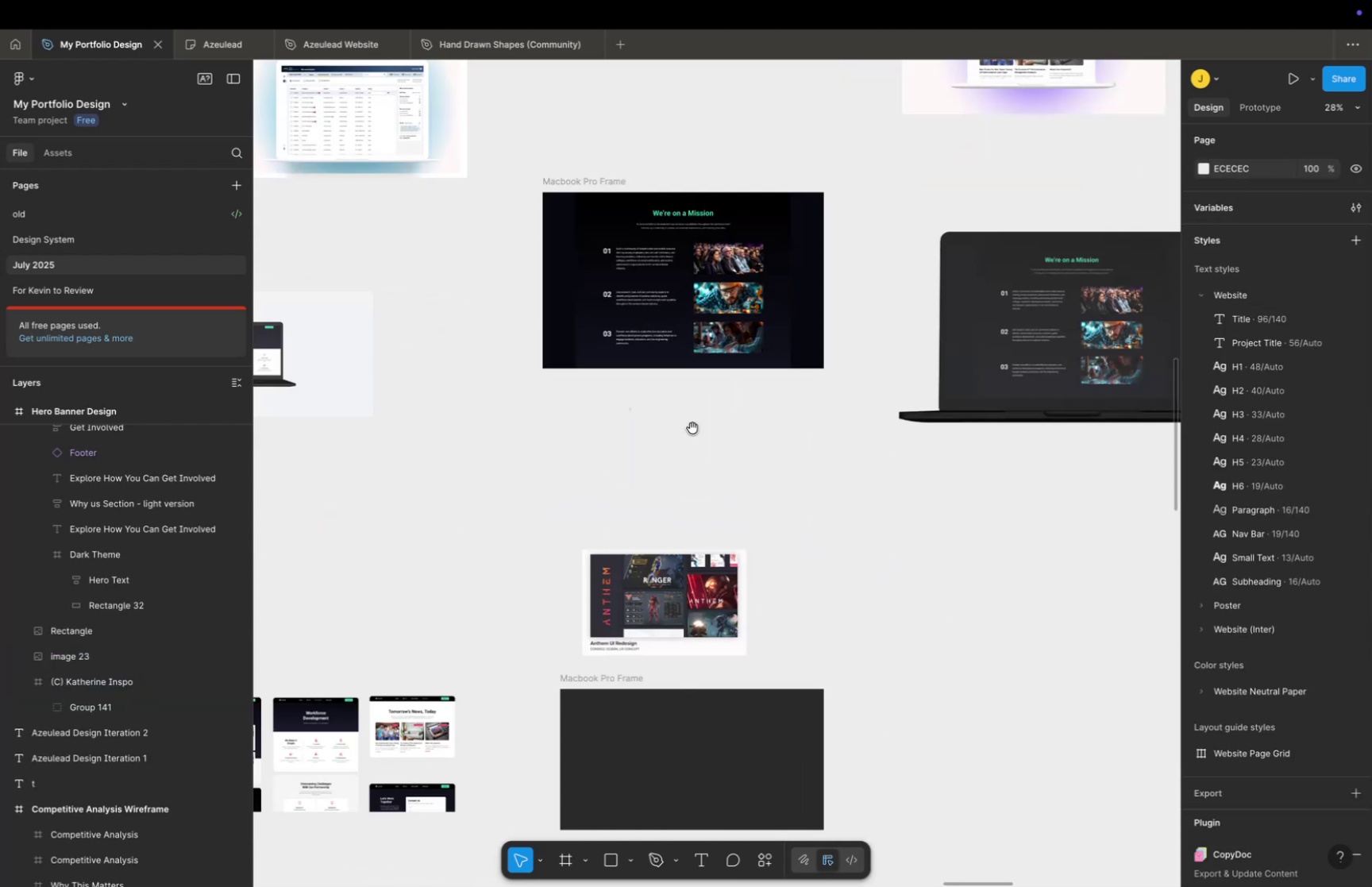 
left_click_drag(start_coordinate=[696, 430], to_coordinate=[576, 557])
 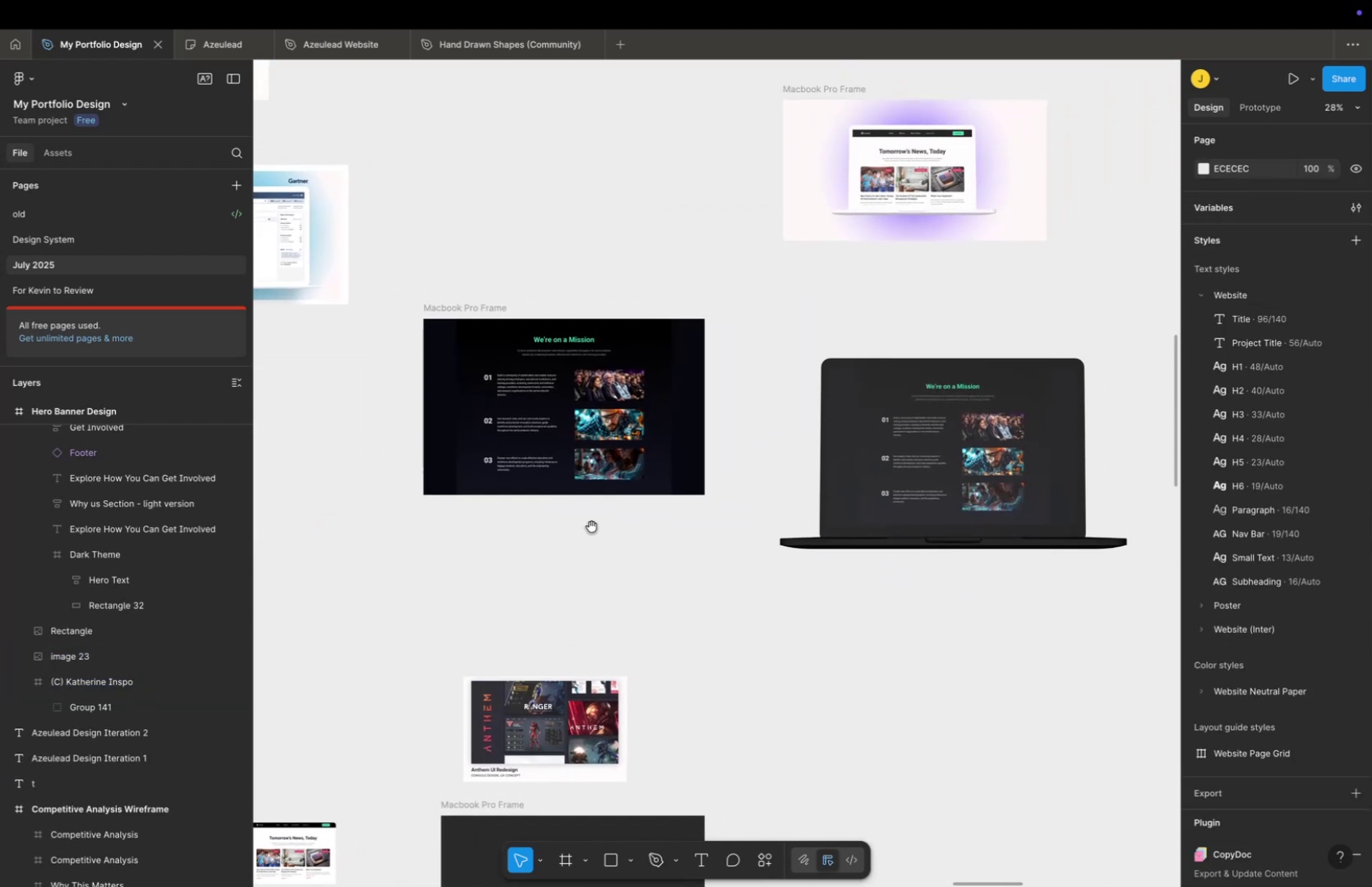 
hold_key(key=Space, duration=0.46)
 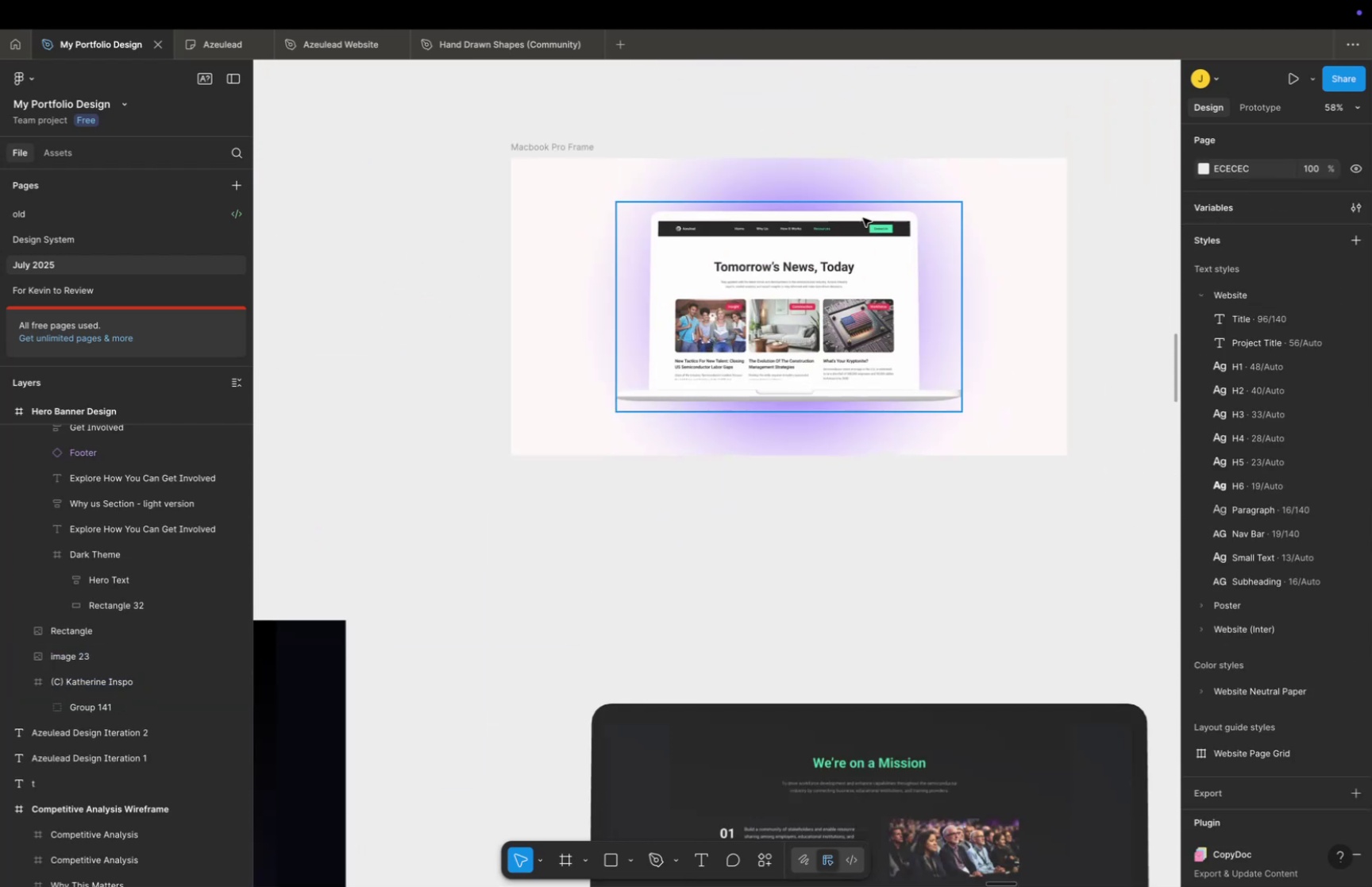 
left_click_drag(start_coordinate=[811, 310], to_coordinate=[738, 380])
 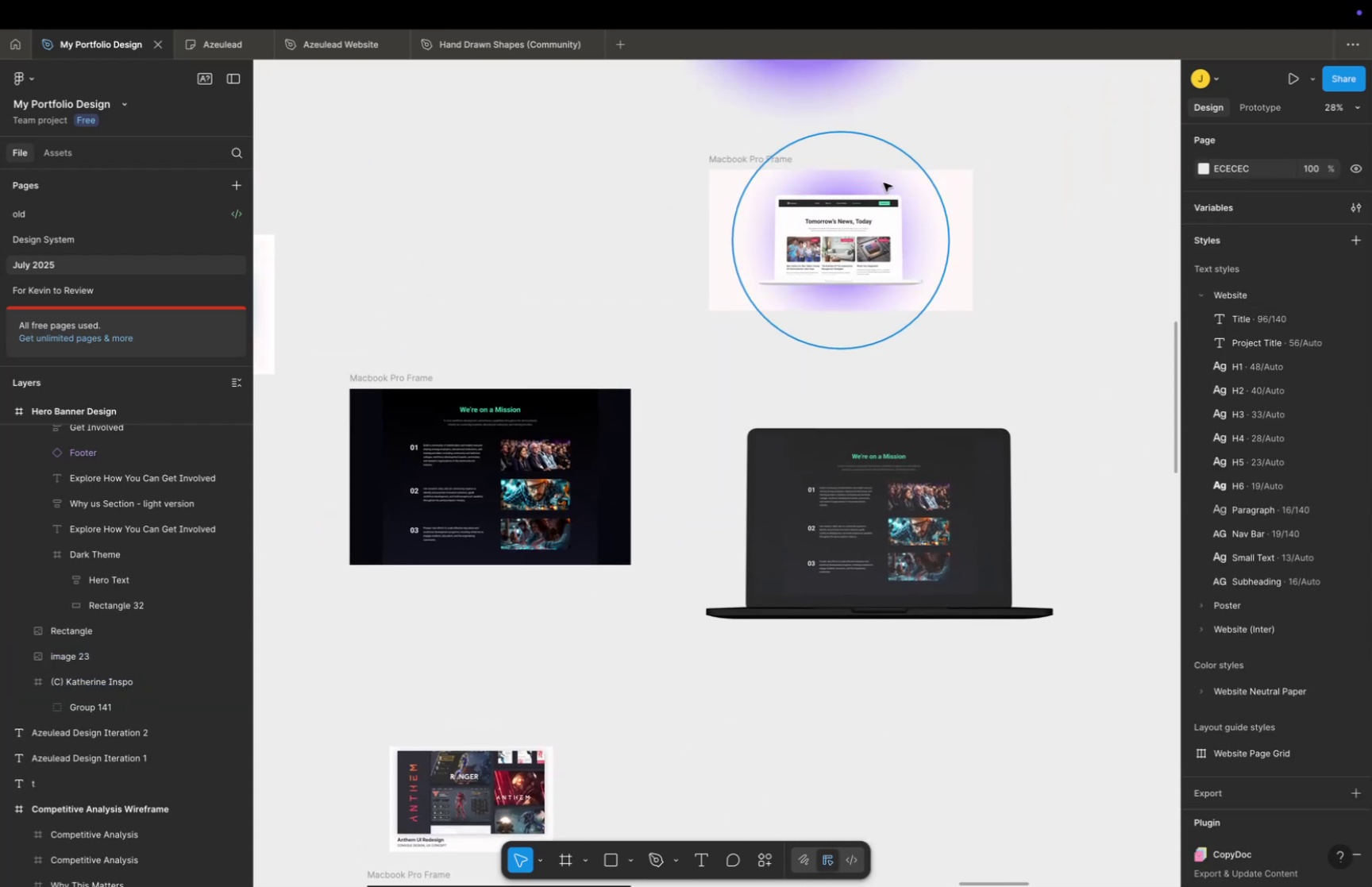 
hold_key(key=CommandLeft, duration=0.61)
scroll: coordinate [859, 229], scroll_direction: up, amount: 15.0
 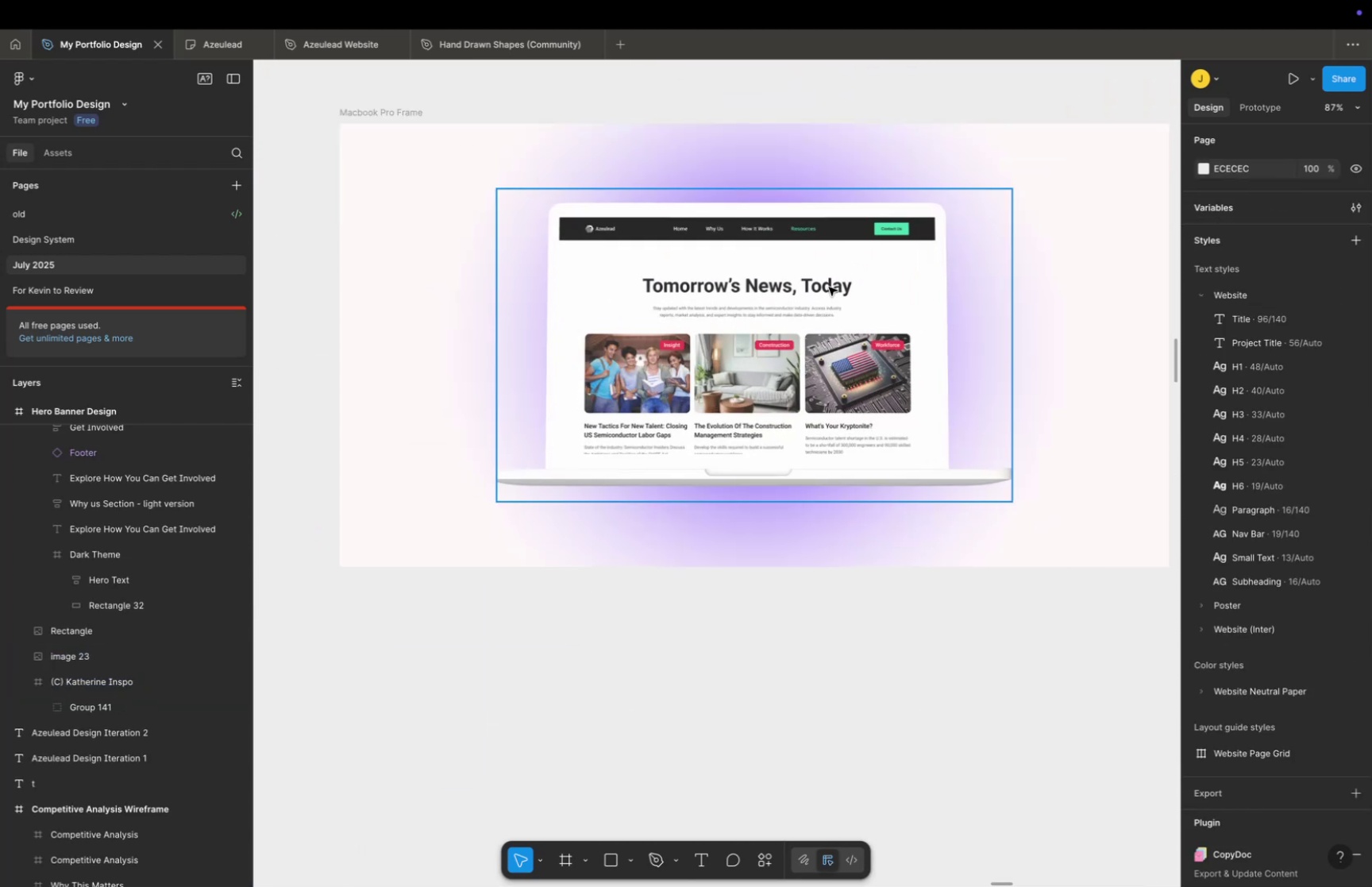 
left_click([829, 287])
 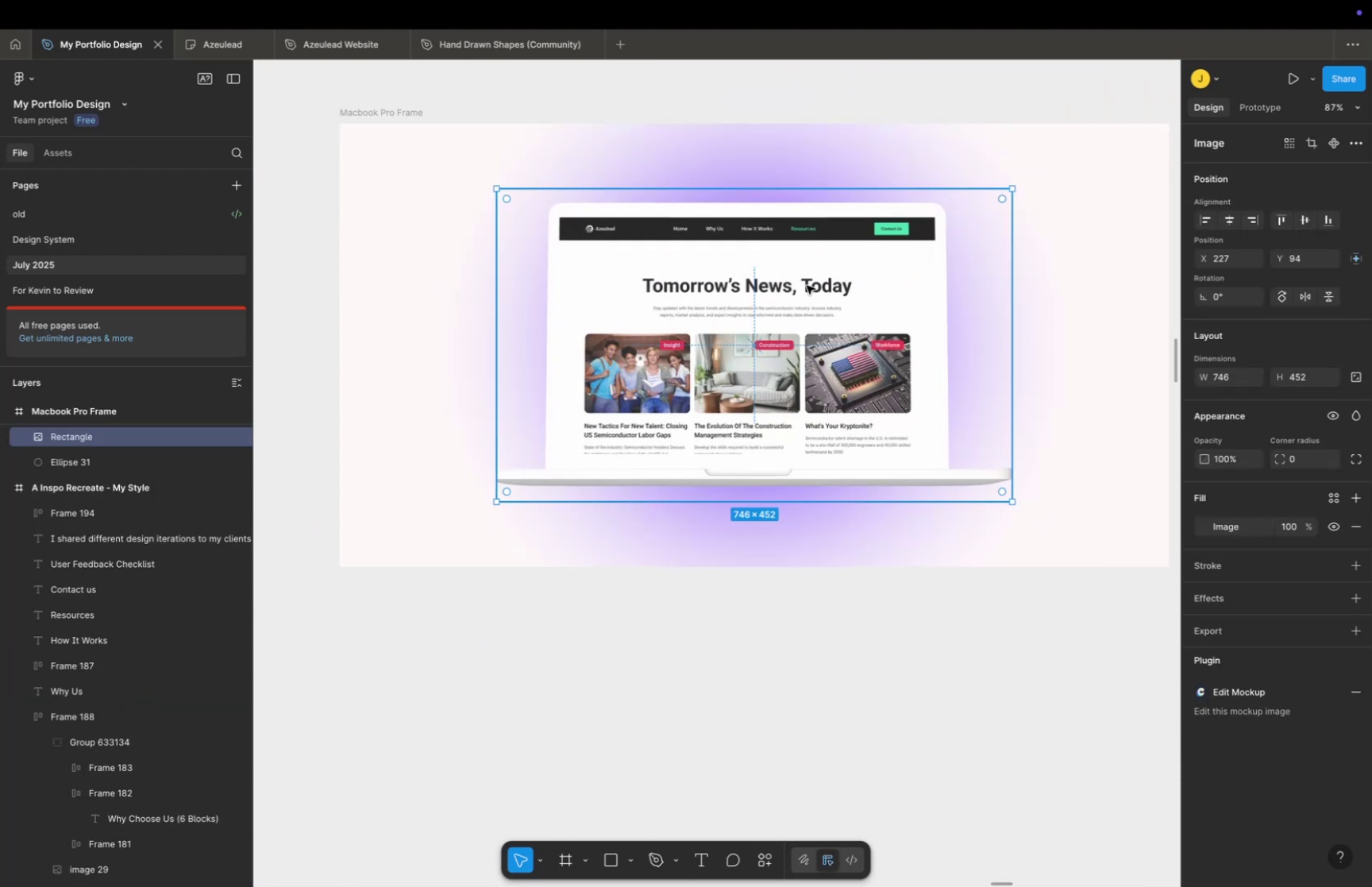 
hold_key(key=CommandLeft, duration=1.97)
scroll: coordinate [796, 286], scroll_direction: up, amount: 5.0
 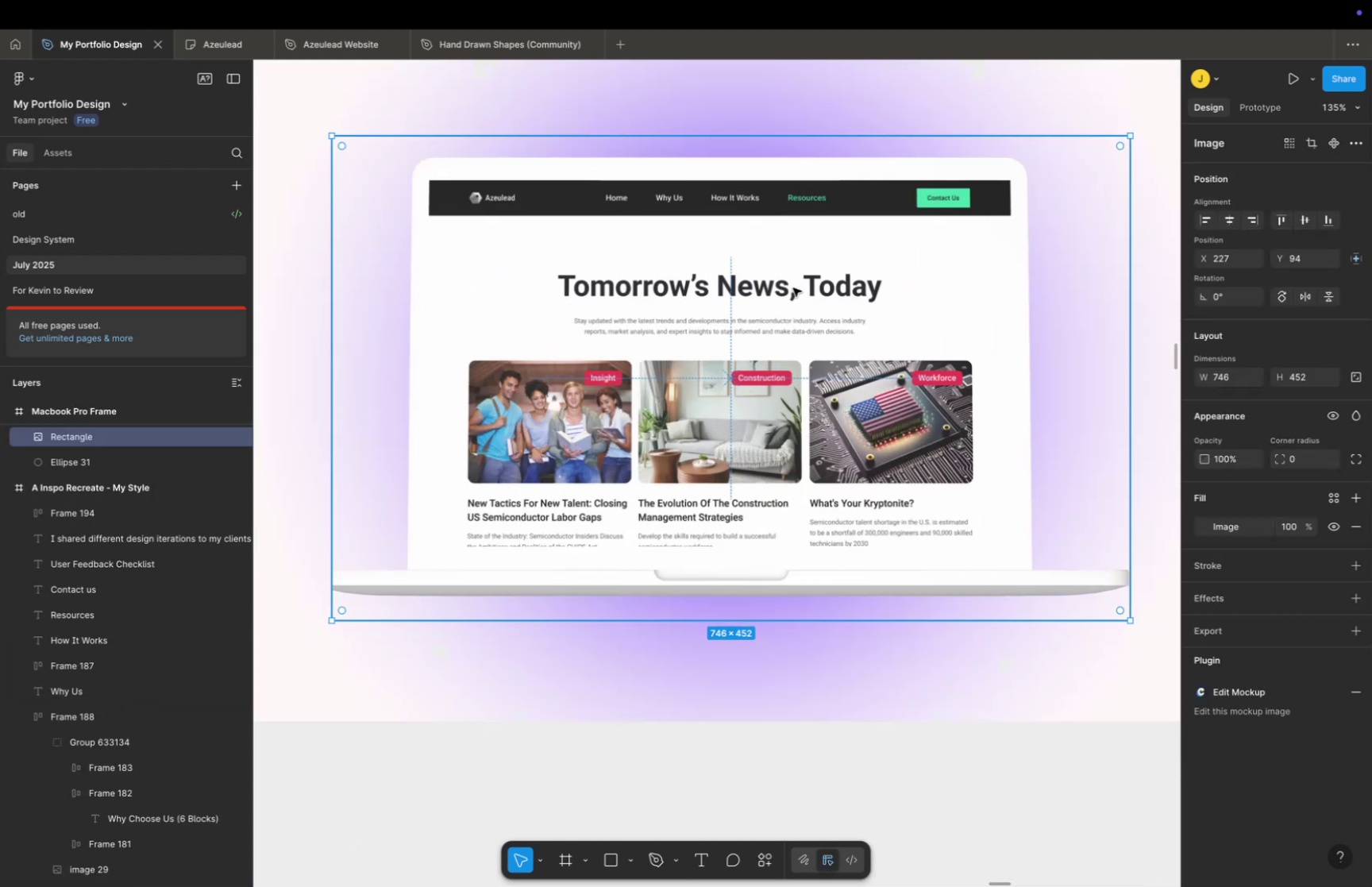 
scroll: coordinate [815, 292], scroll_direction: down, amount: 30.0
 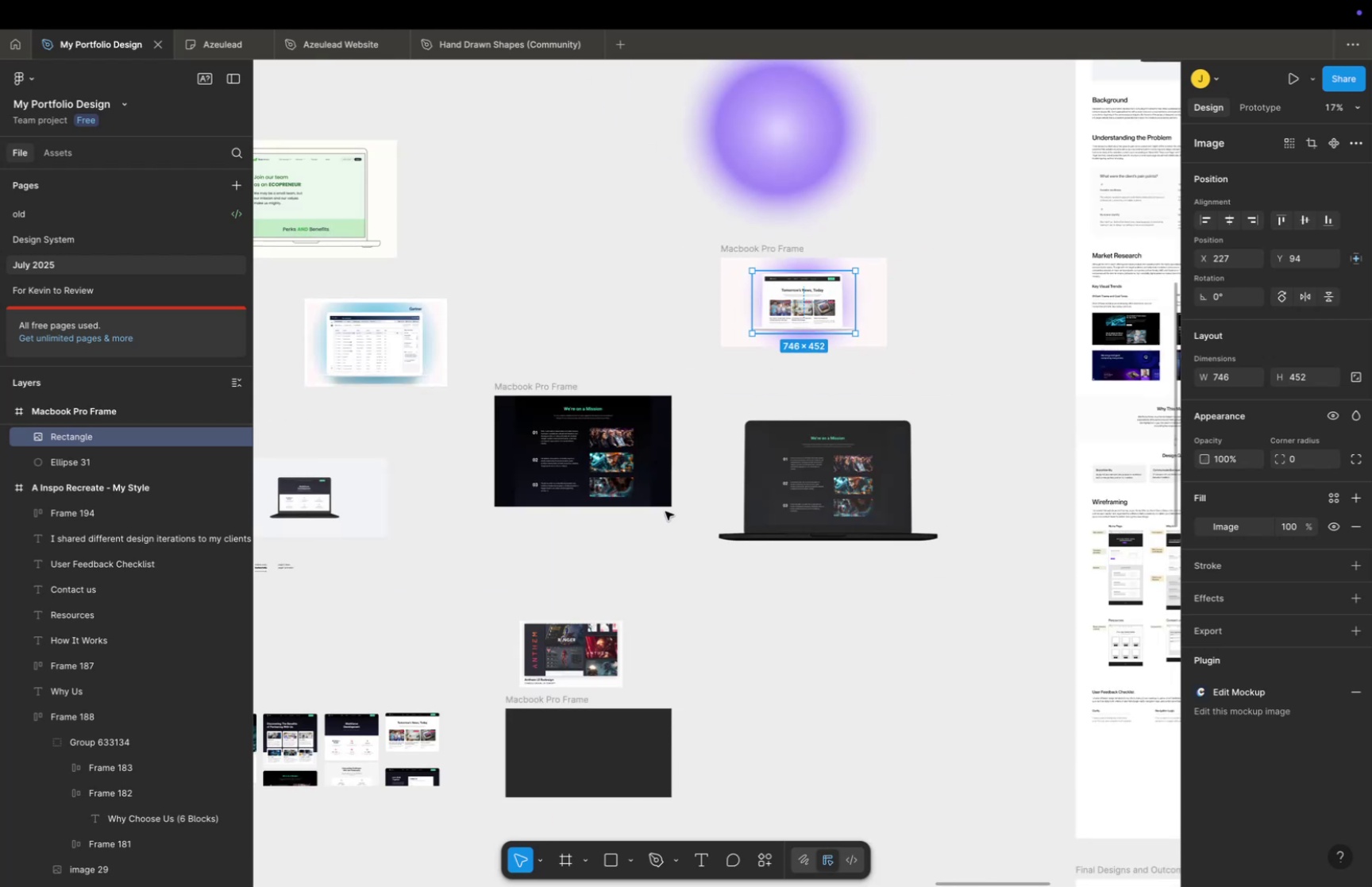 
hold_key(key=Space, duration=0.45)
 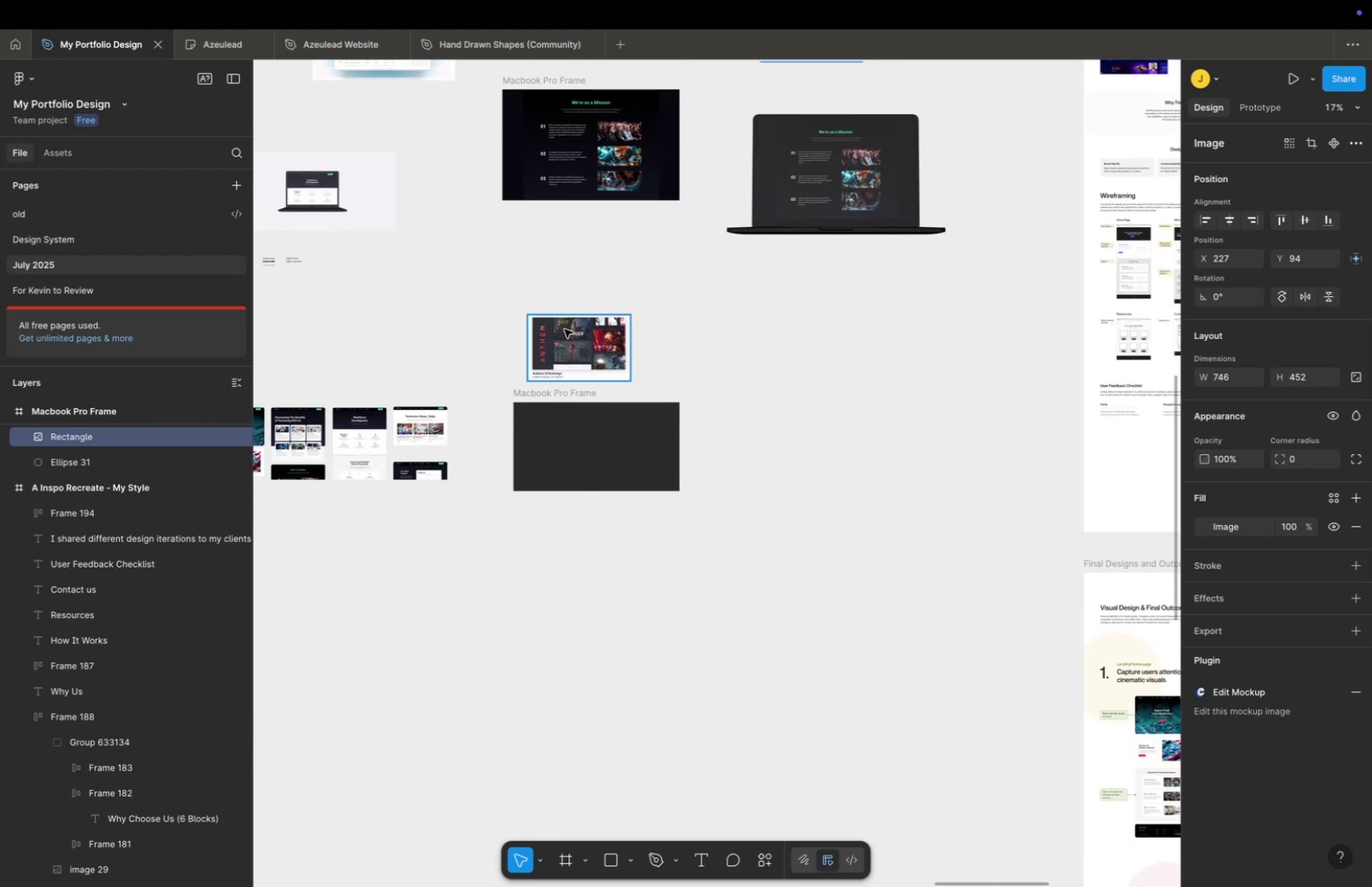 
left_click_drag(start_coordinate=[669, 531], to_coordinate=[677, 226])
 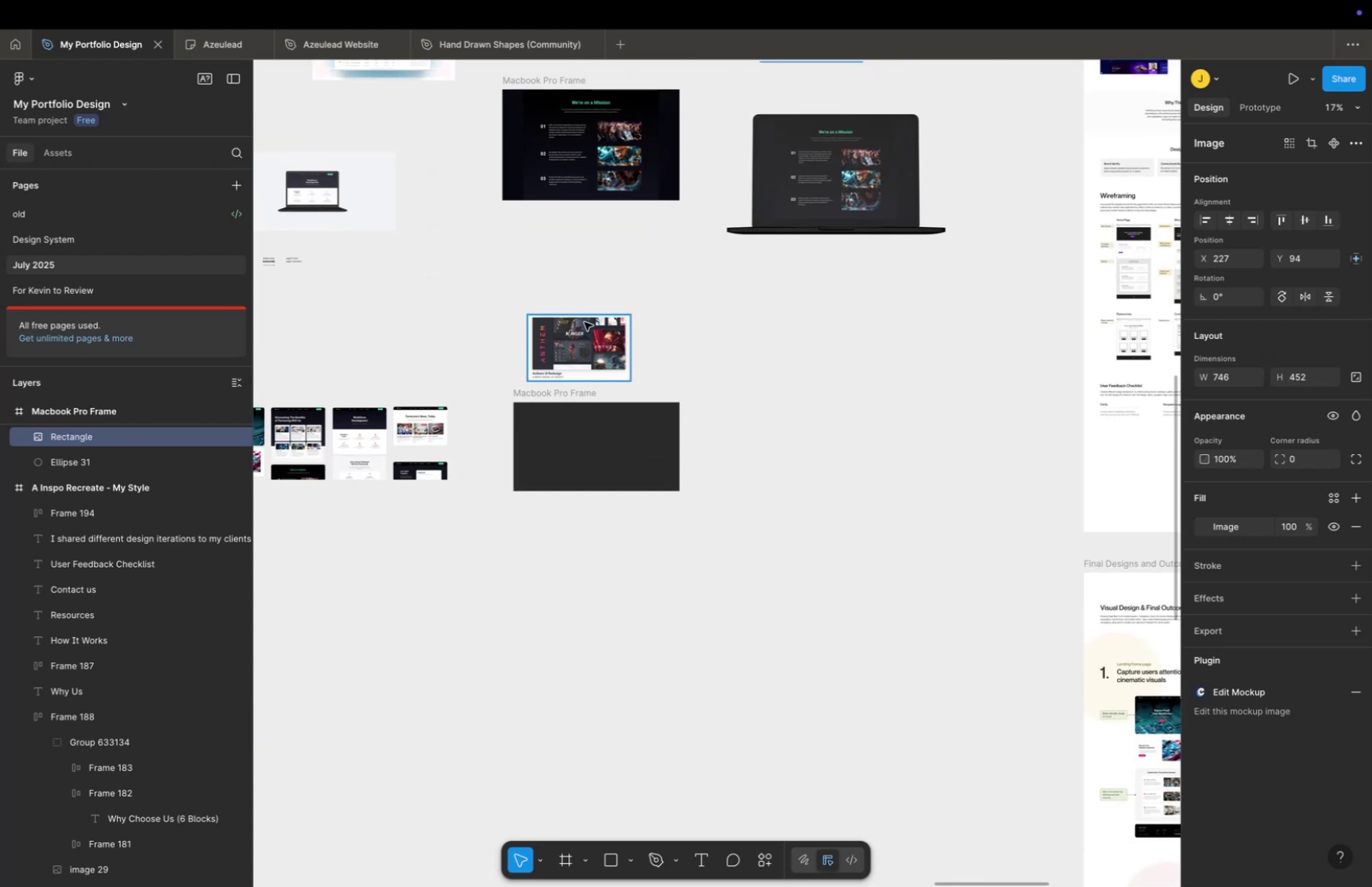 
hold_key(key=CommandLeft, duration=0.47)
scroll: coordinate [552, 340], scroll_direction: up, amount: 11.0
 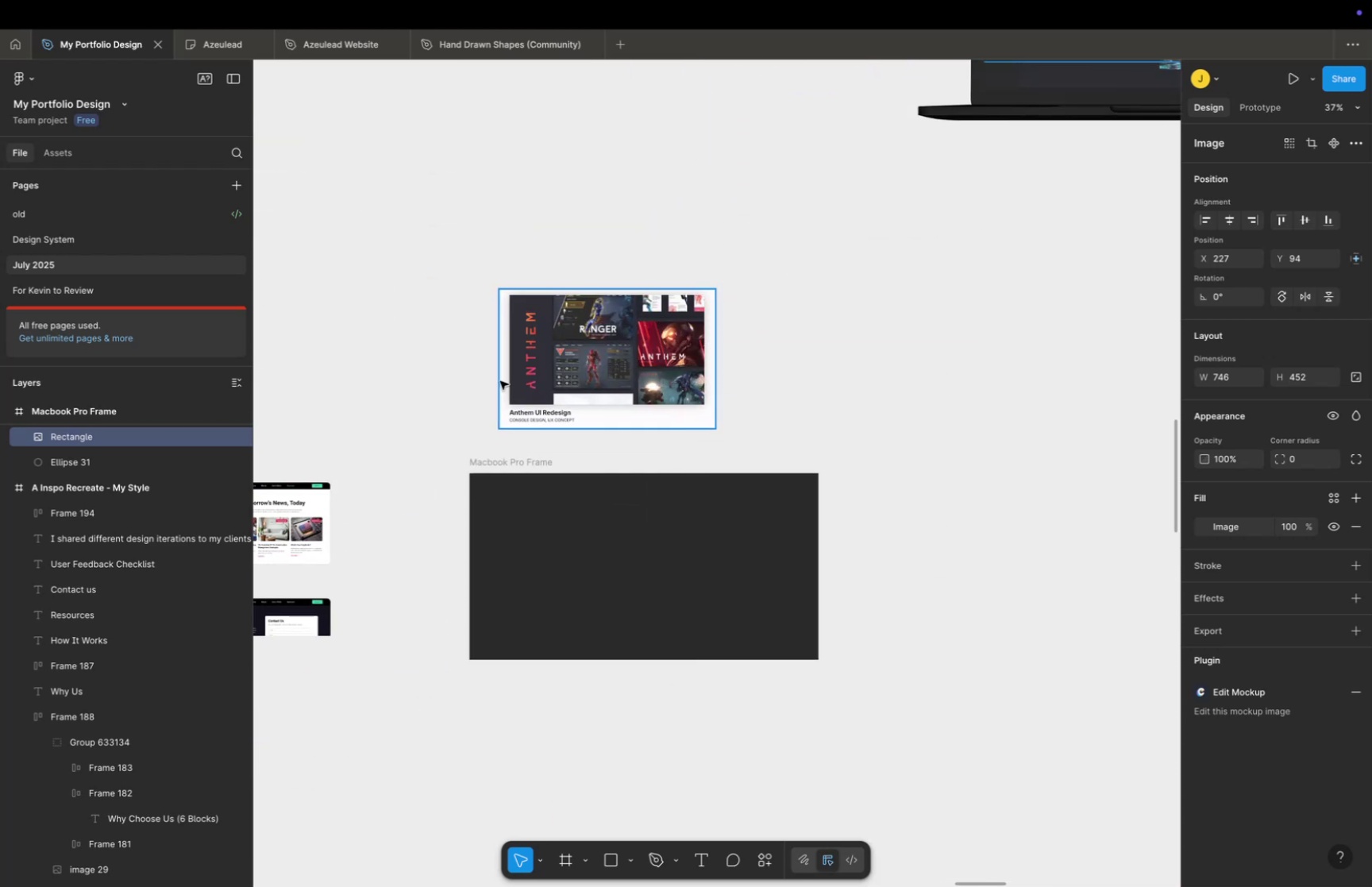 
key(Space)
 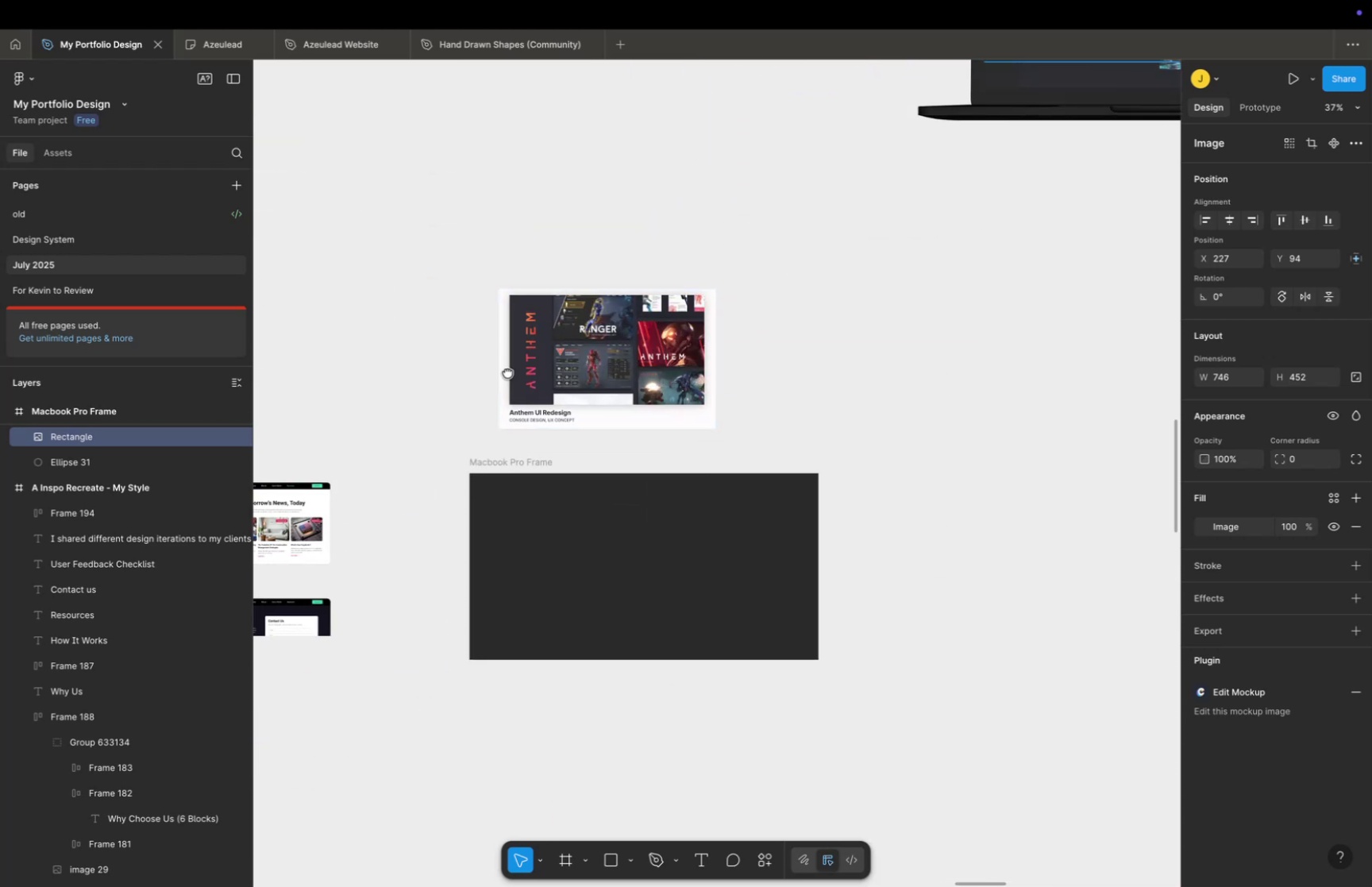 
left_click_drag(start_coordinate=[499, 381], to_coordinate=[864, 168])
 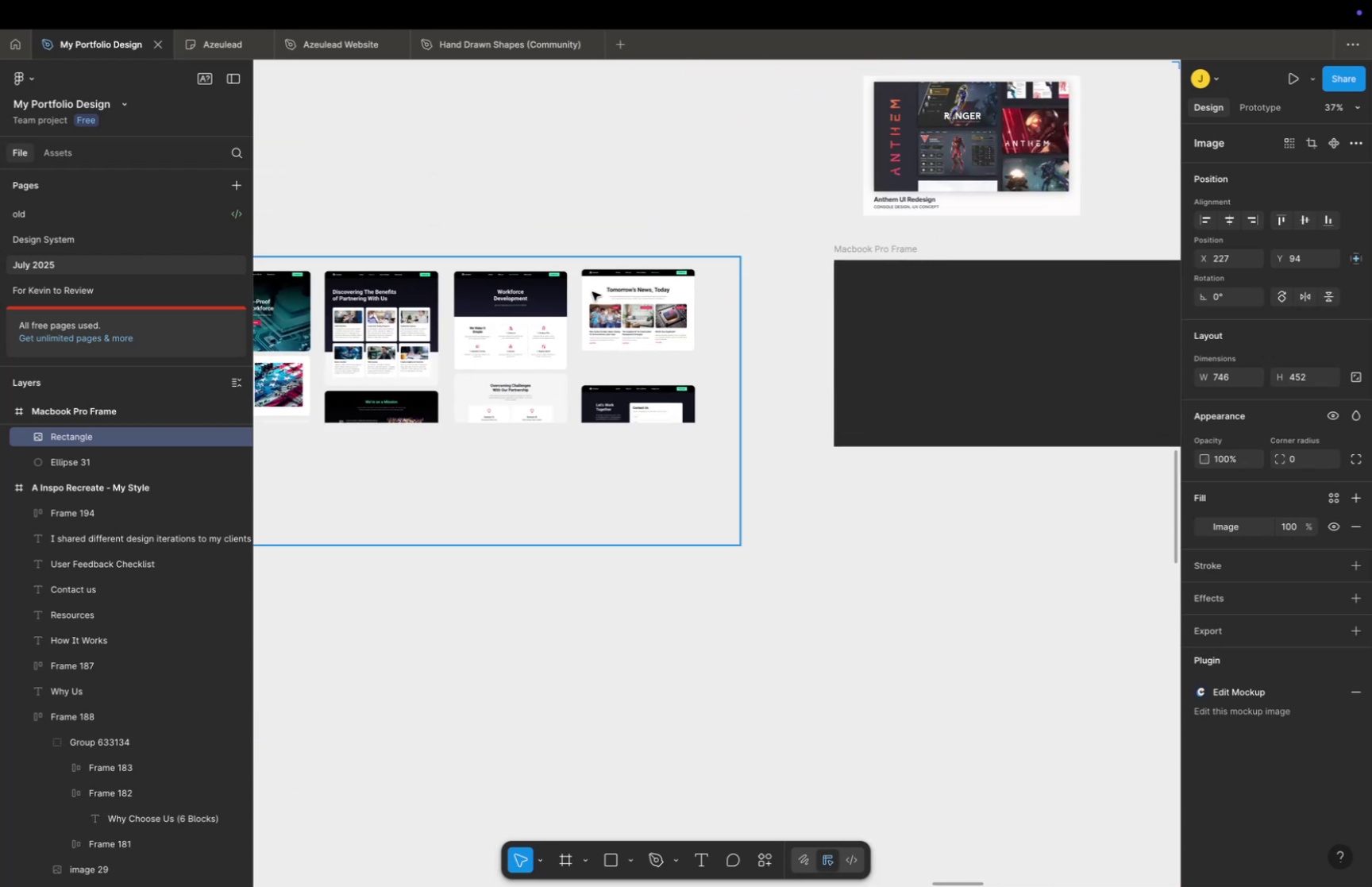 
key(Meta+CommandLeft)
 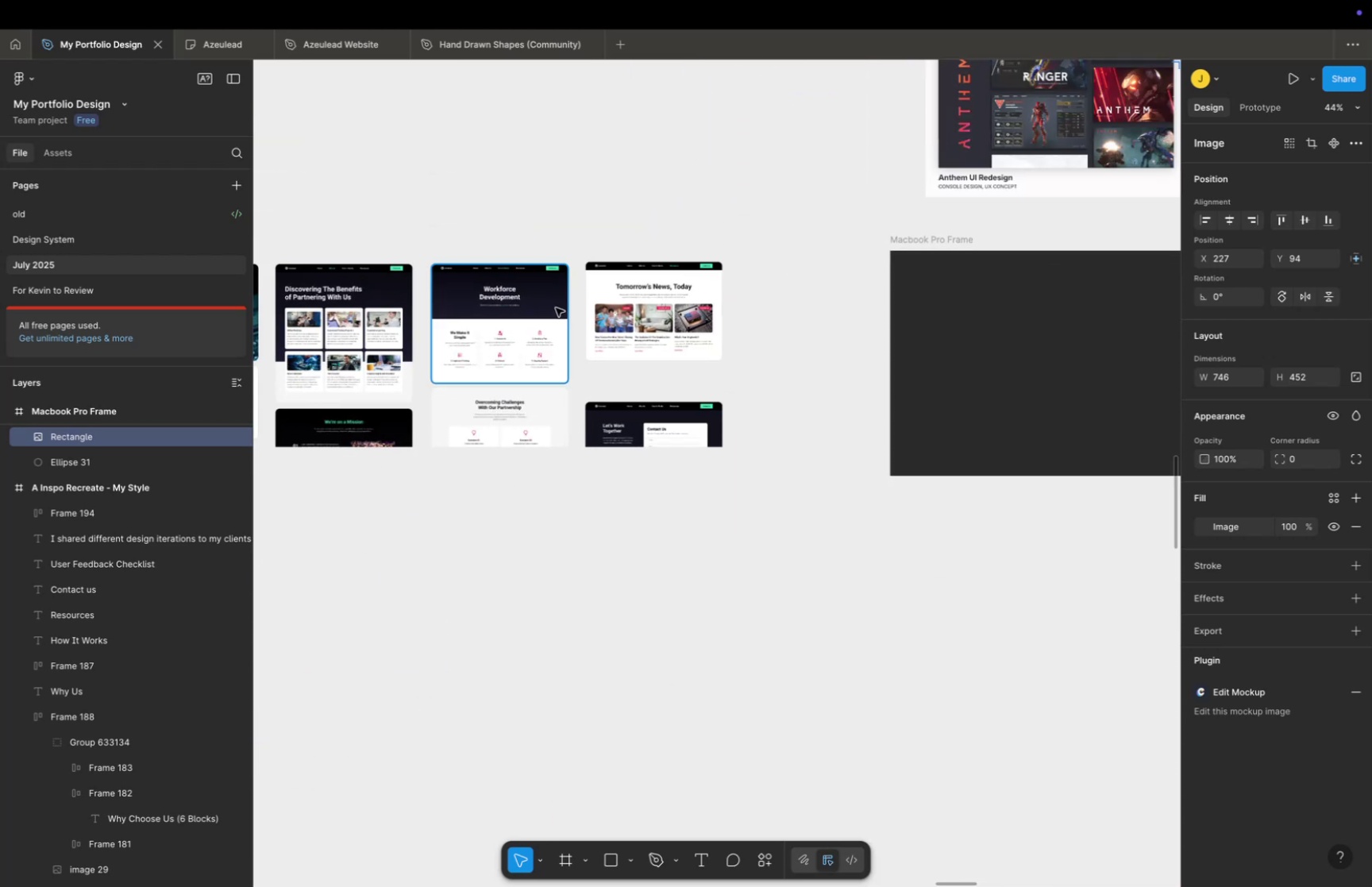 
scroll: coordinate [556, 307], scroll_direction: up, amount: 11.0
 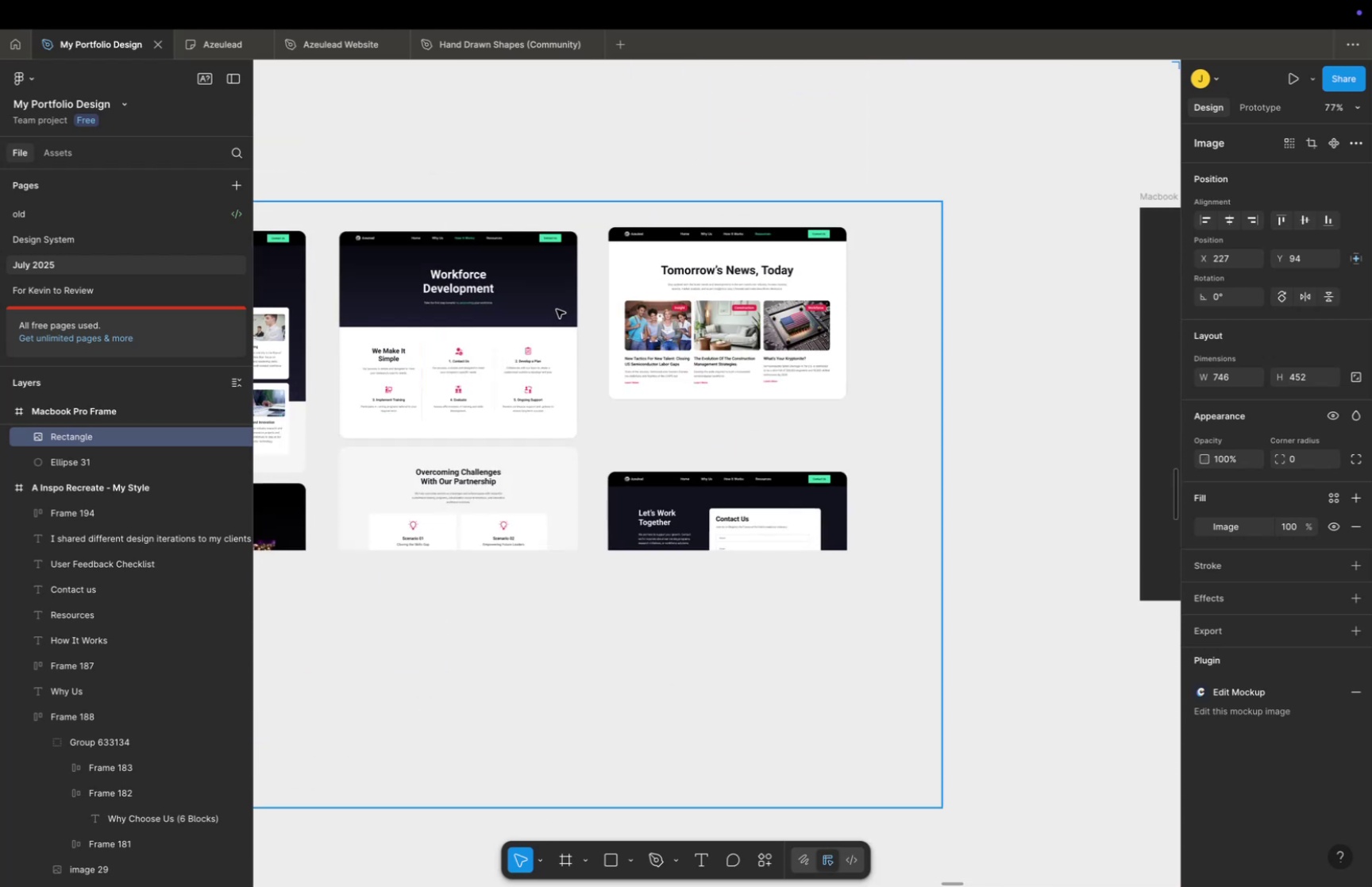 
hold_key(key=Space, duration=0.77)
 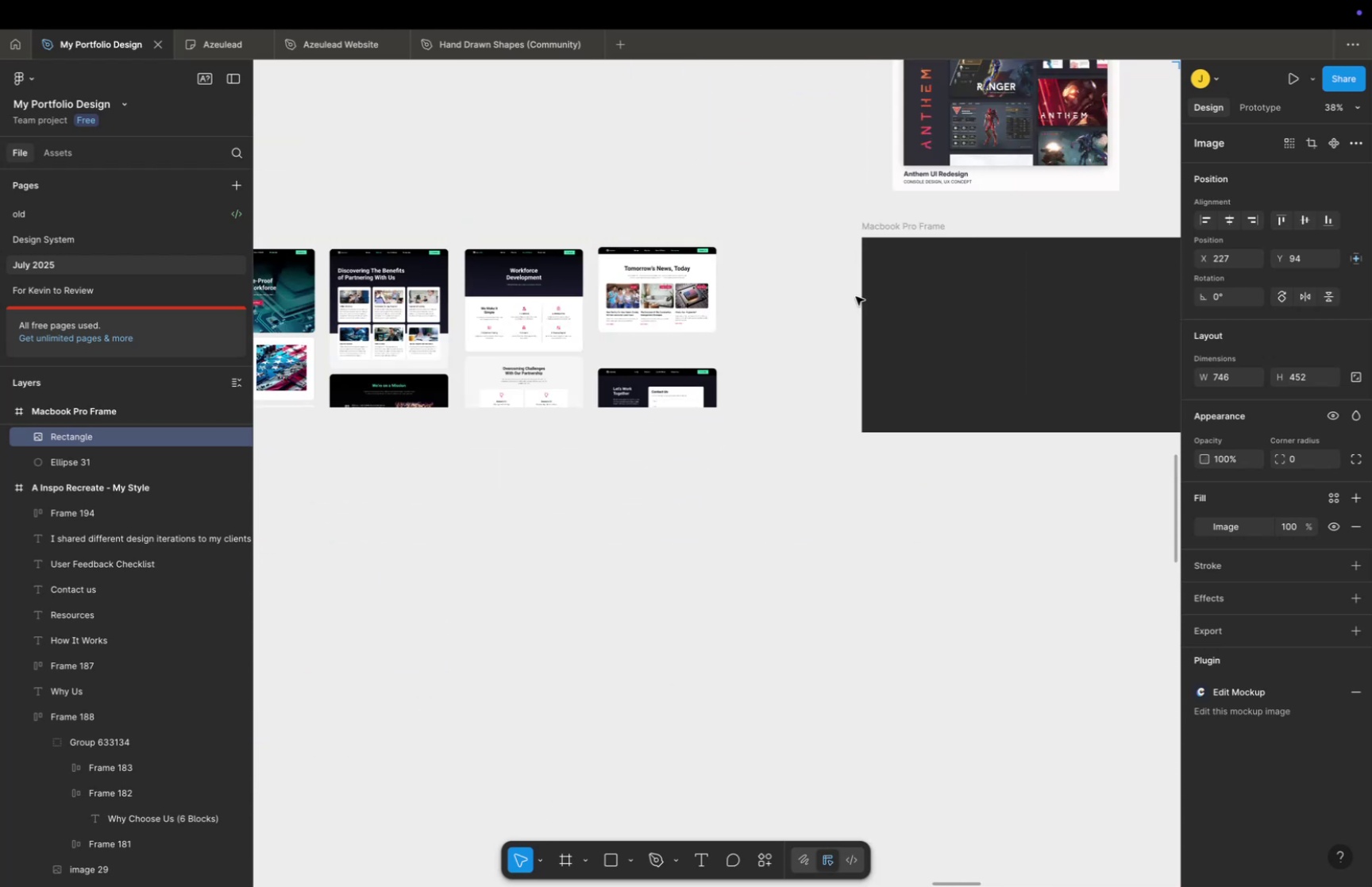 
left_click_drag(start_coordinate=[557, 309], to_coordinate=[439, 288])
 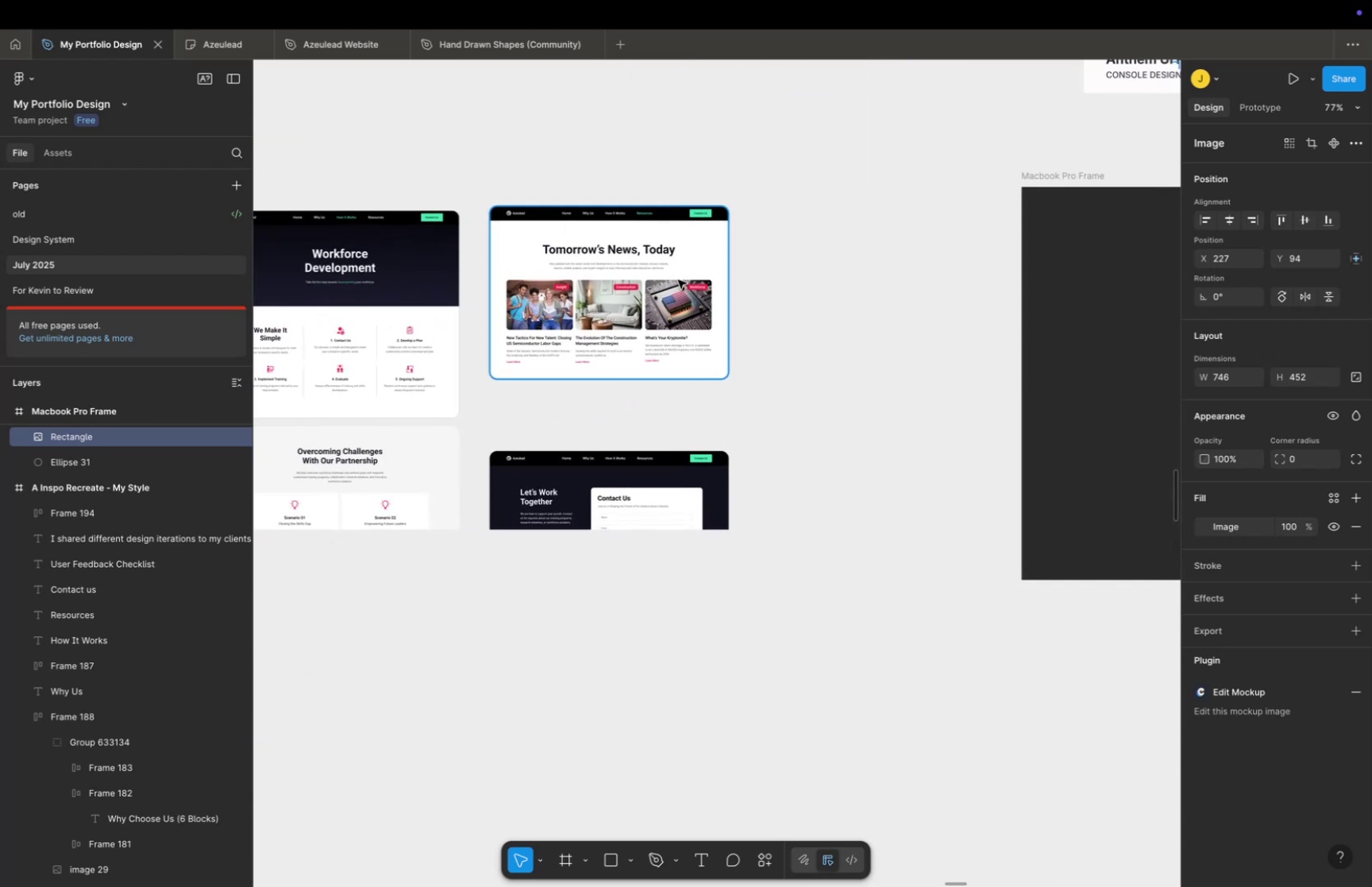 
key(Meta+CommandLeft)
 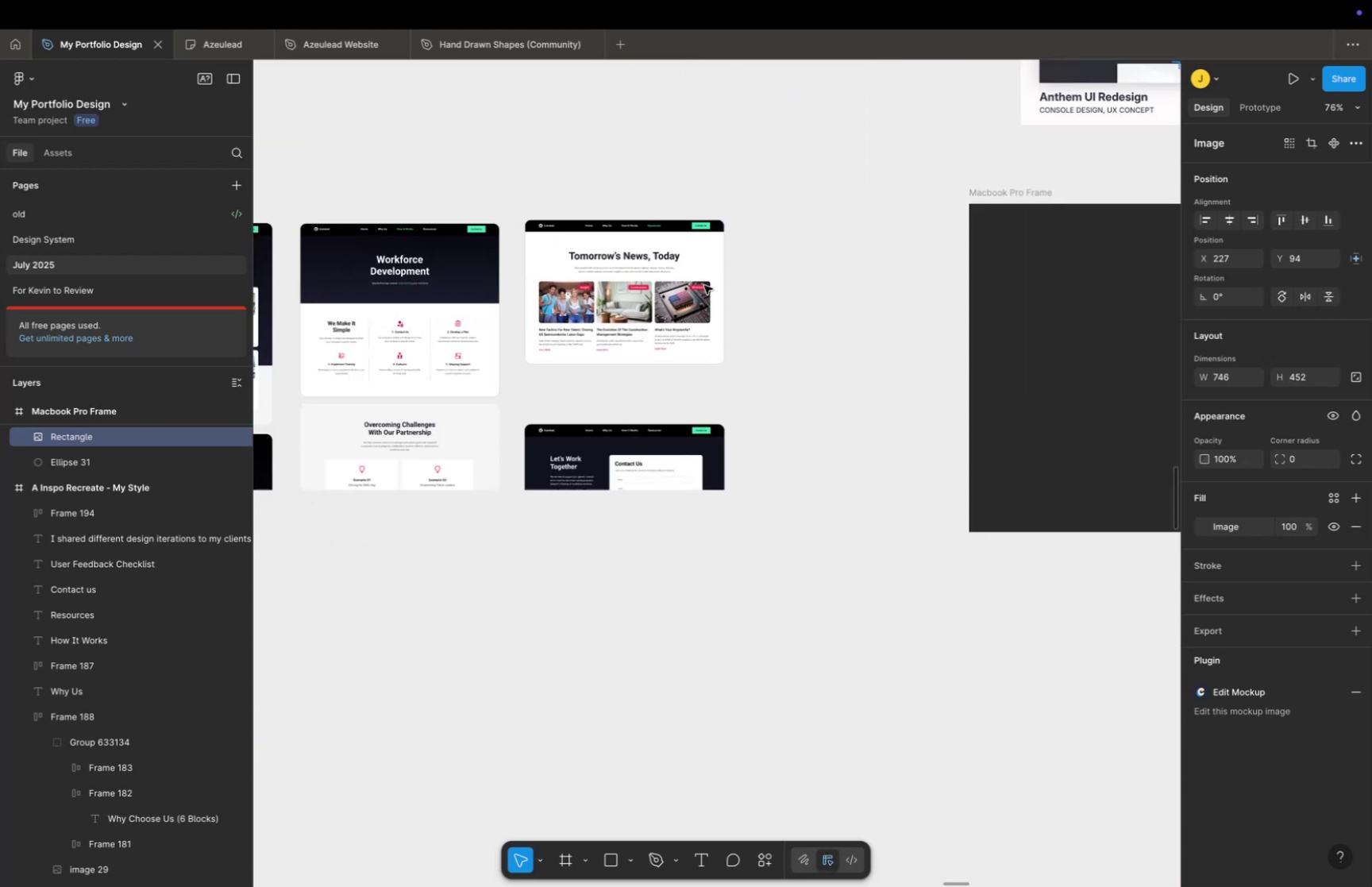 
scroll: coordinate [705, 286], scroll_direction: down, amount: 9.0
 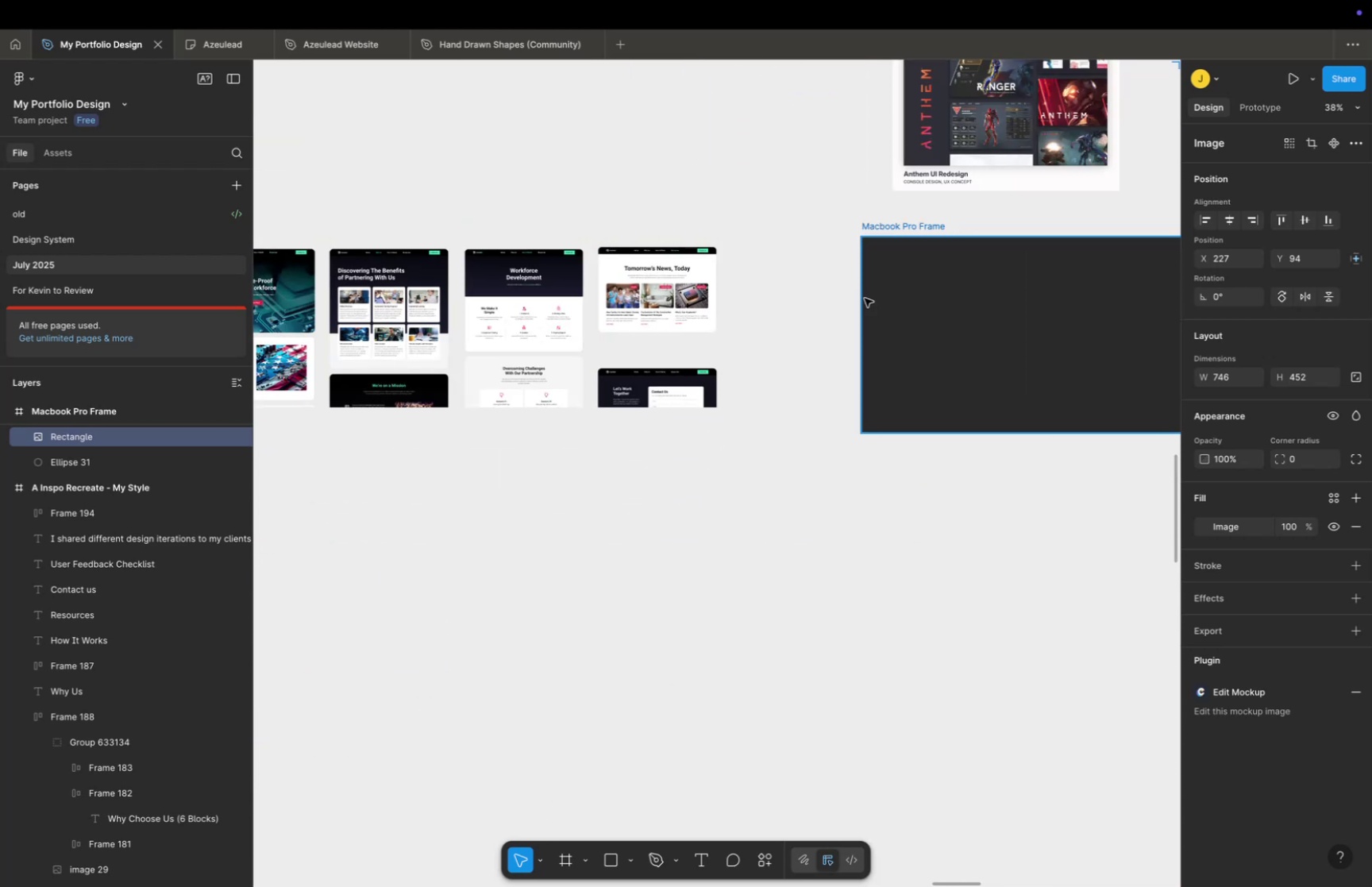 
hold_key(key=Space, duration=0.6)
 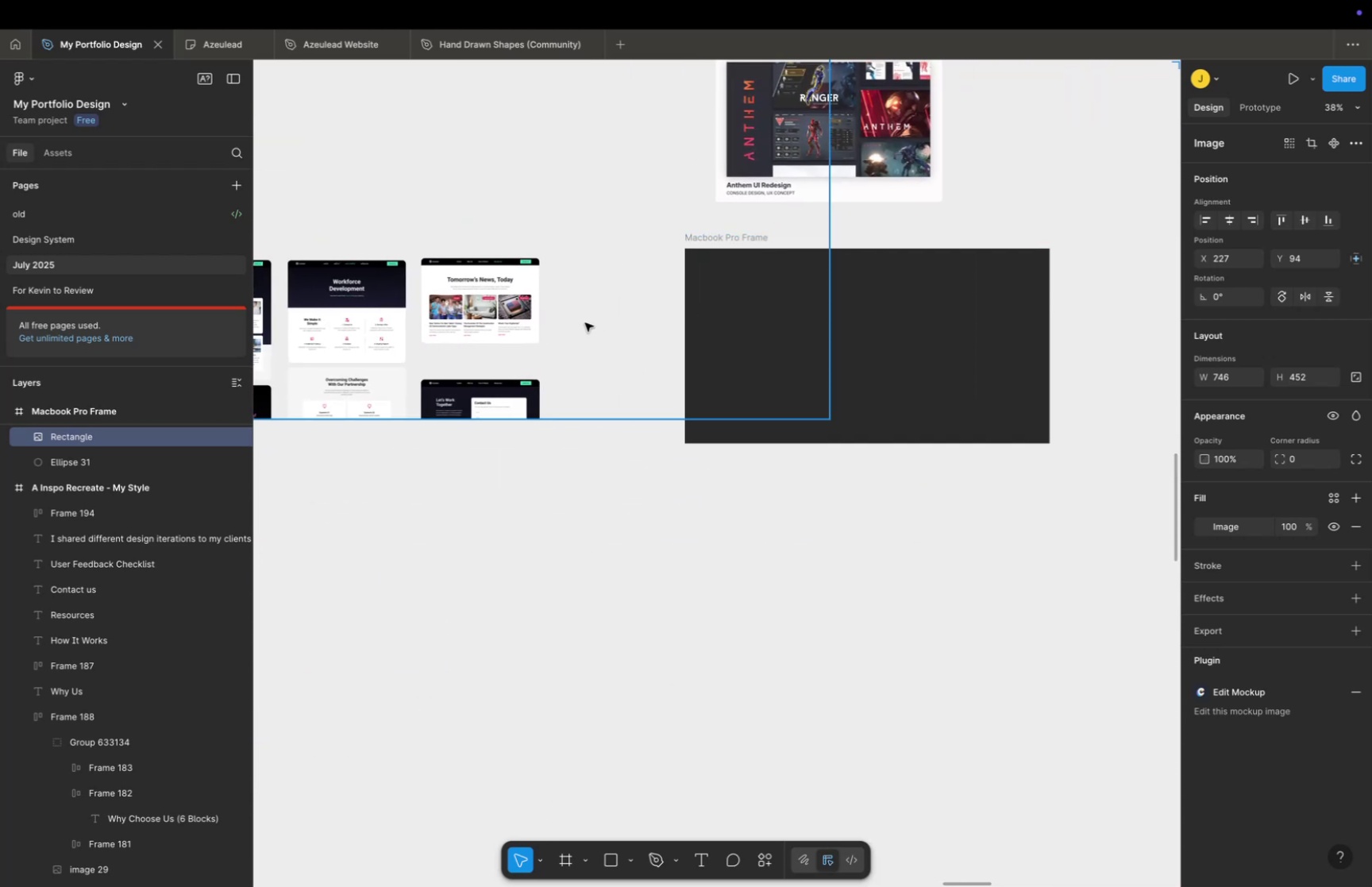 
left_click_drag(start_coordinate=[864, 298], to_coordinate=[687, 309])
 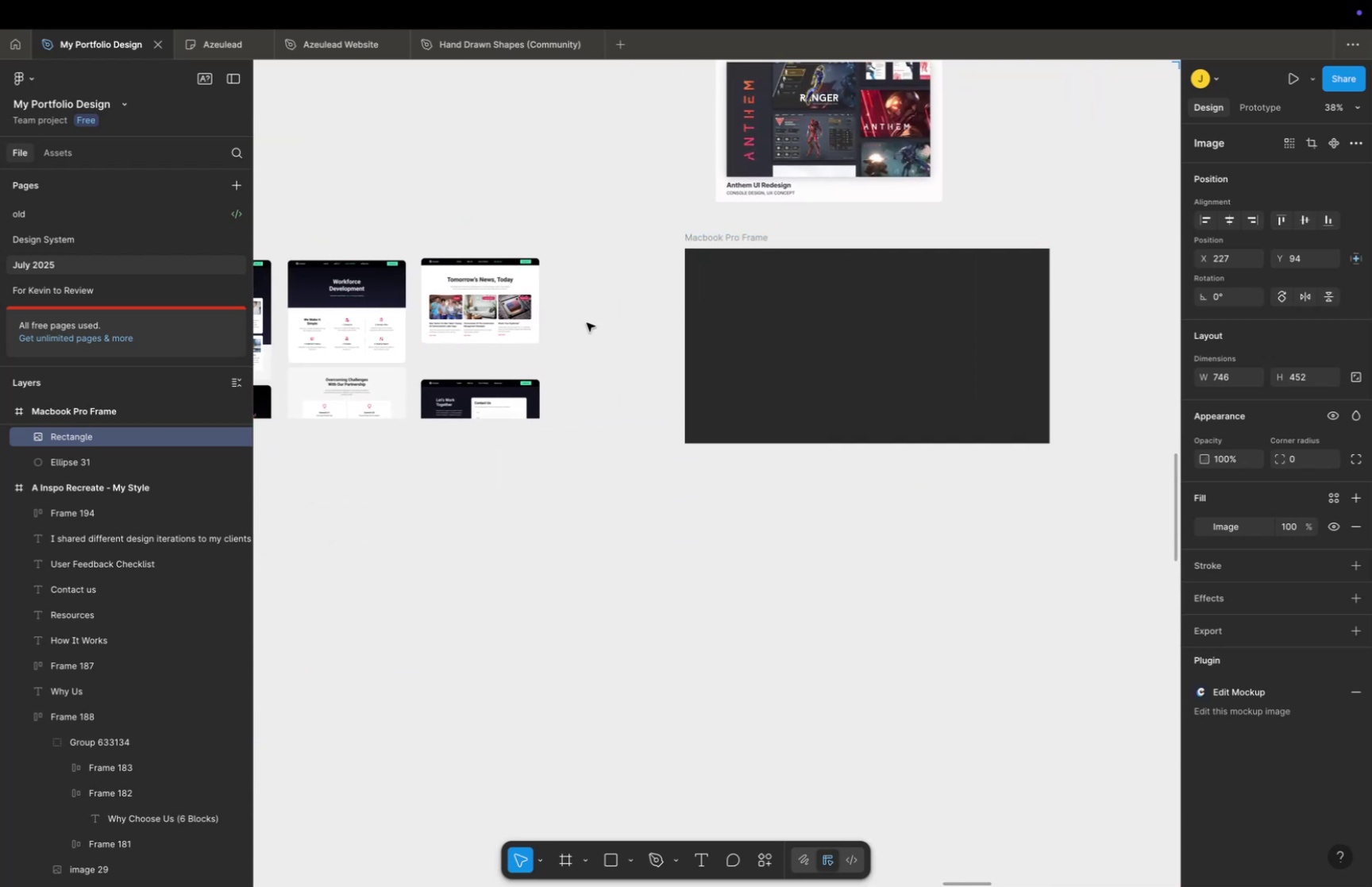 
hold_key(key=CommandLeft, duration=0.38)
 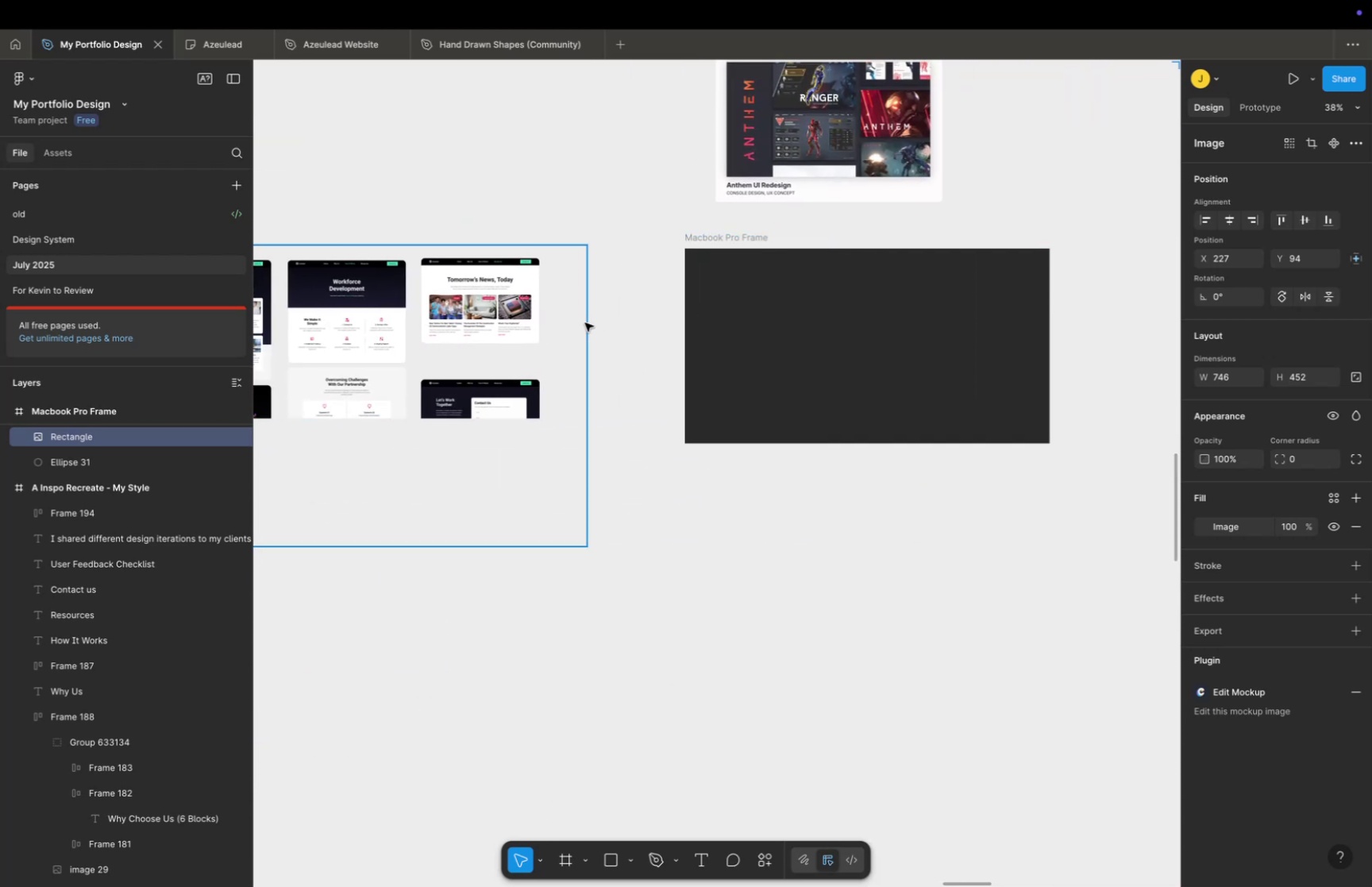 
hold_key(key=Space, duration=1.09)
 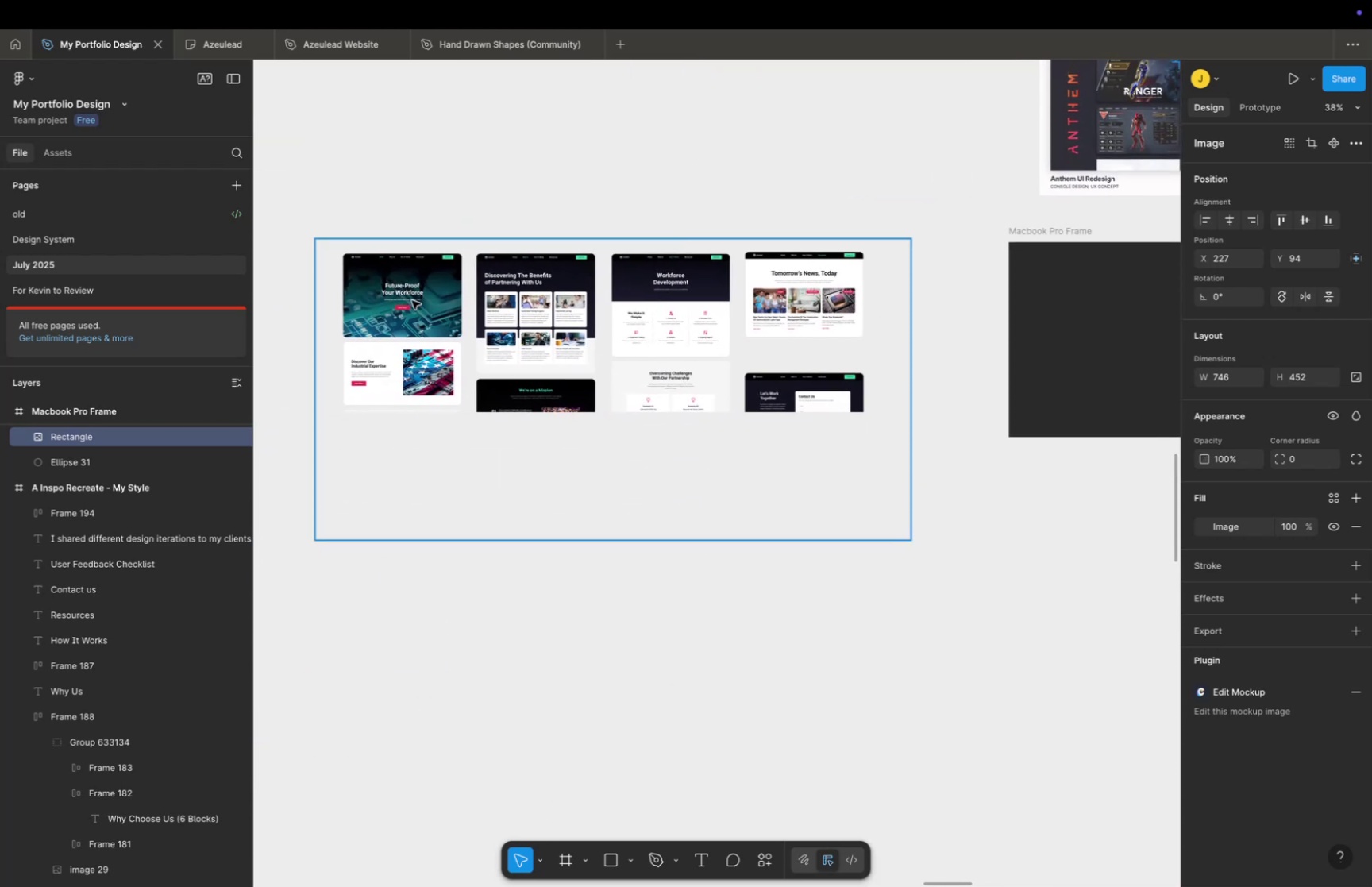 
left_click_drag(start_coordinate=[585, 322], to_coordinate=[909, 316])
 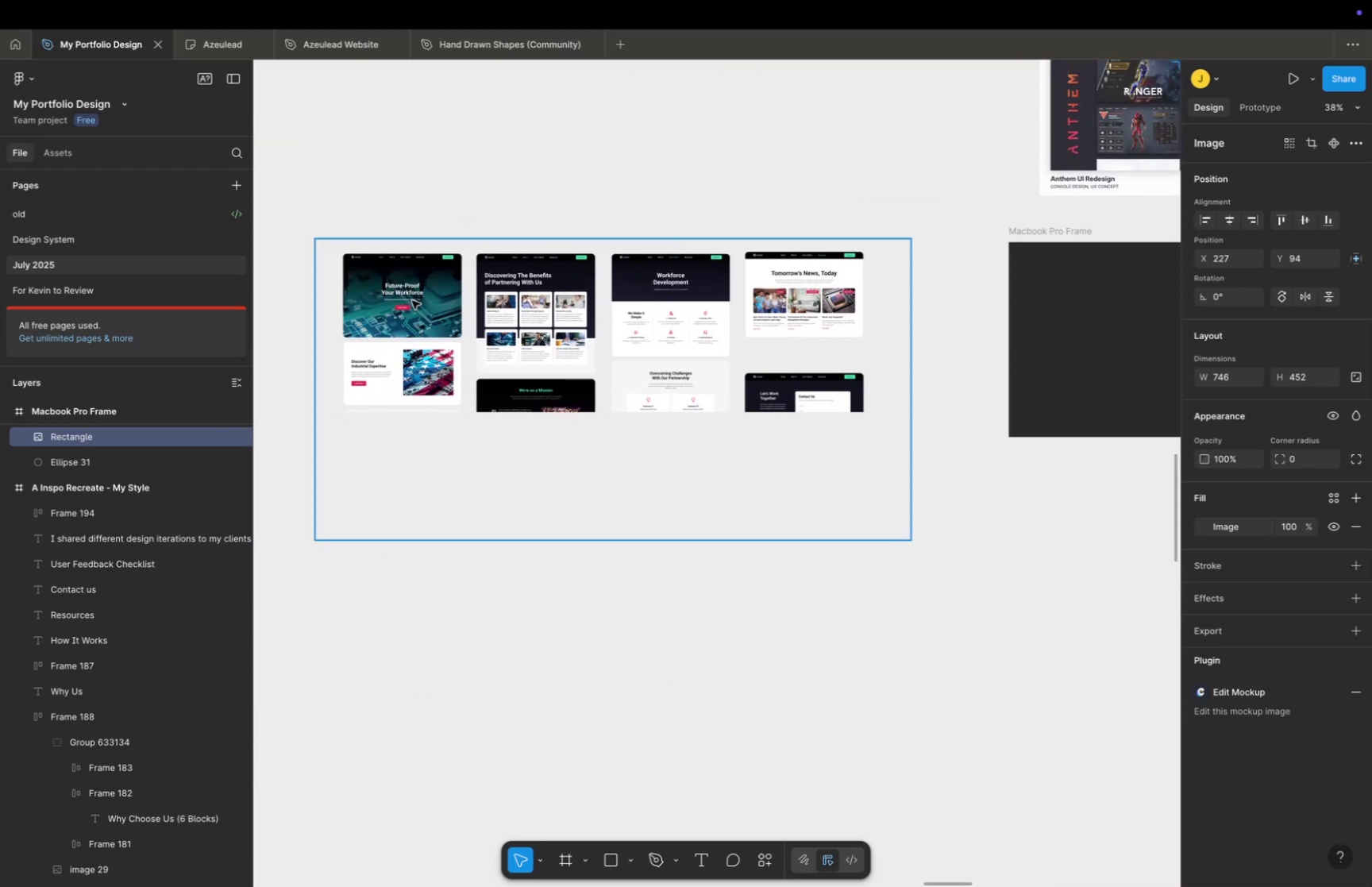 
double_click([412, 300])
 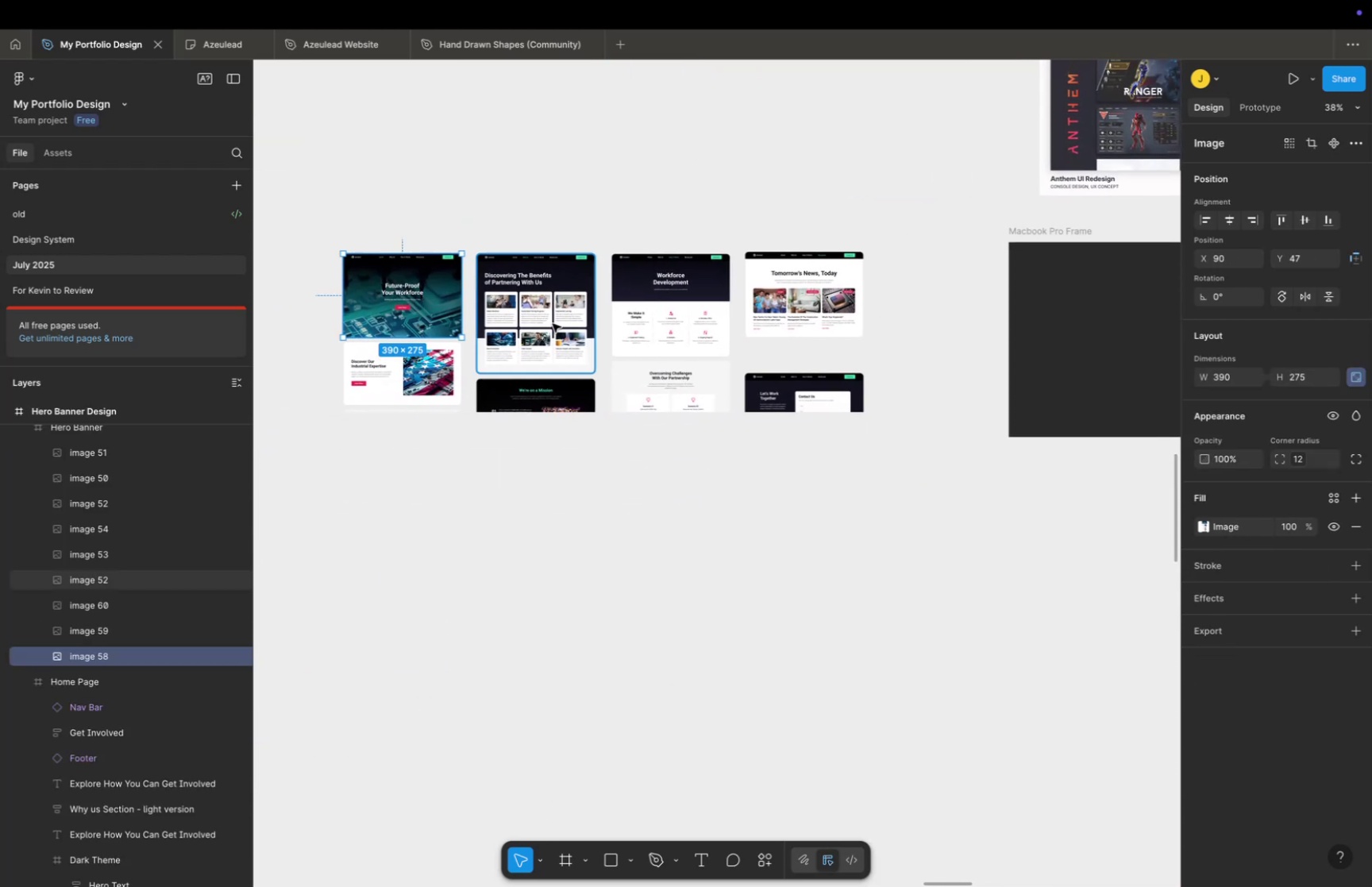 
hold_key(key=Space, duration=0.49)
 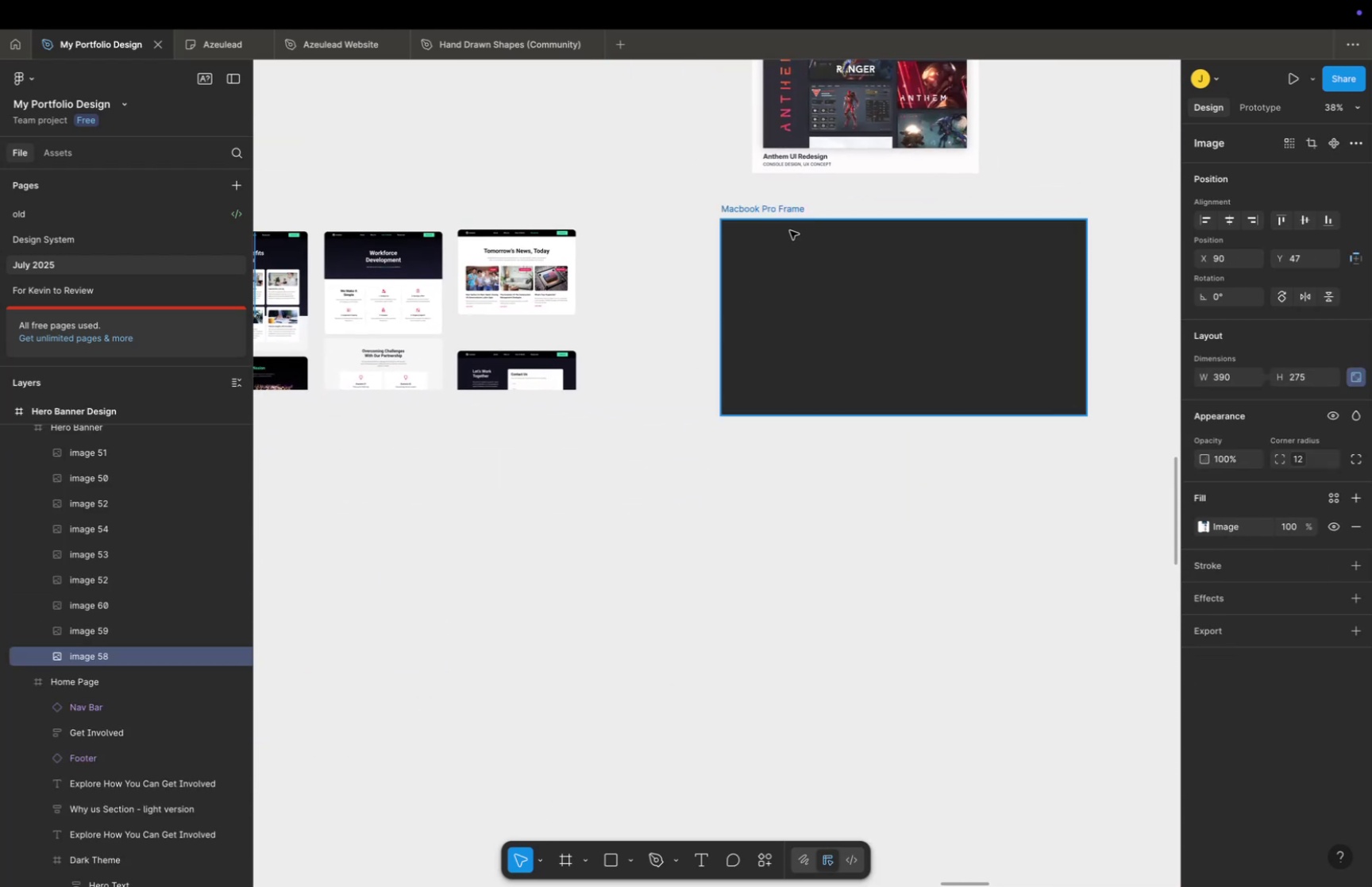 
left_click_drag(start_coordinate=[982, 384], to_coordinate=[695, 361])
 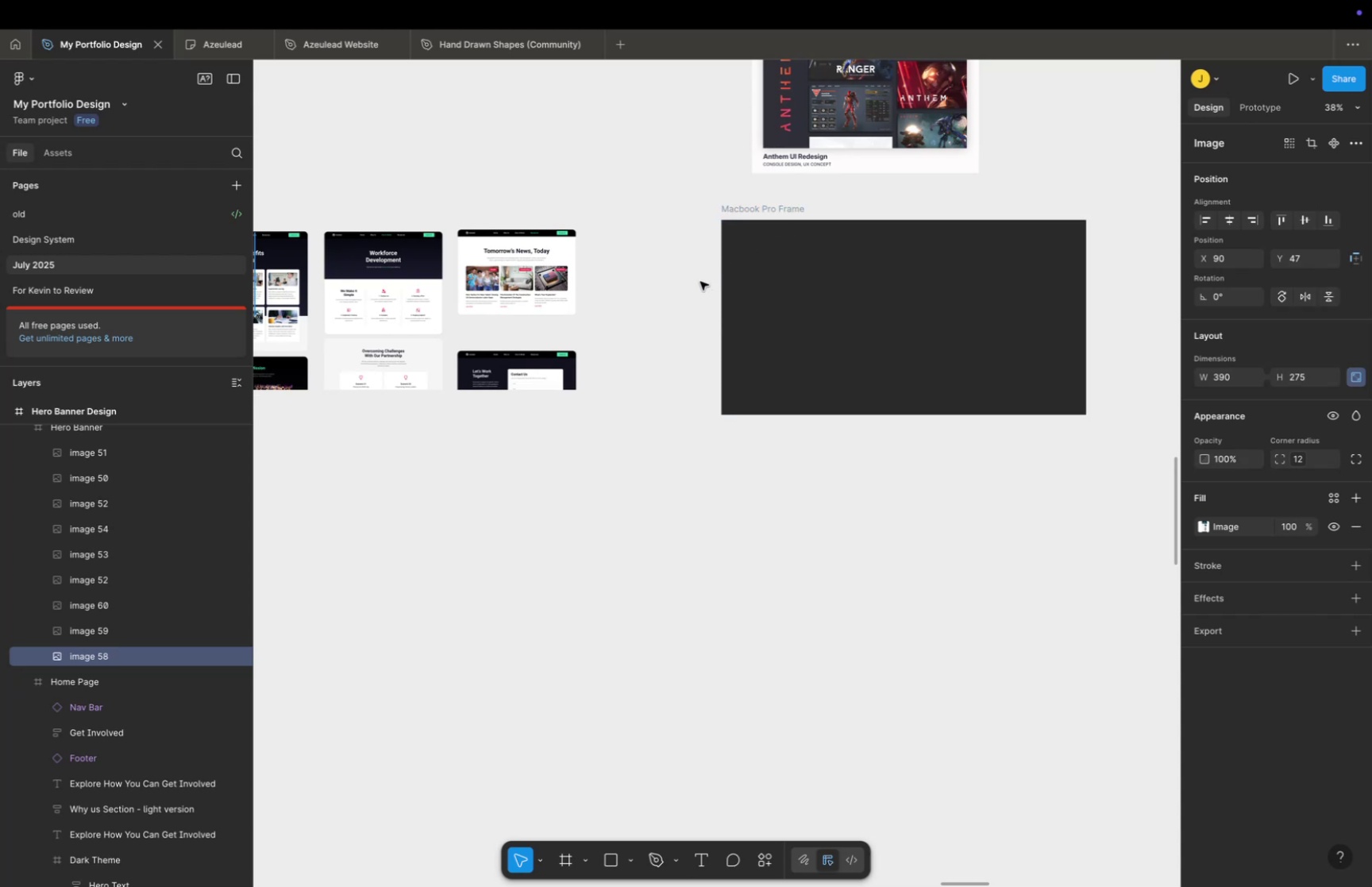 
hold_key(key=CommandLeft, duration=0.62)
left_click_drag(start_coordinate=[635, 300], to_coordinate=[753, 307])
 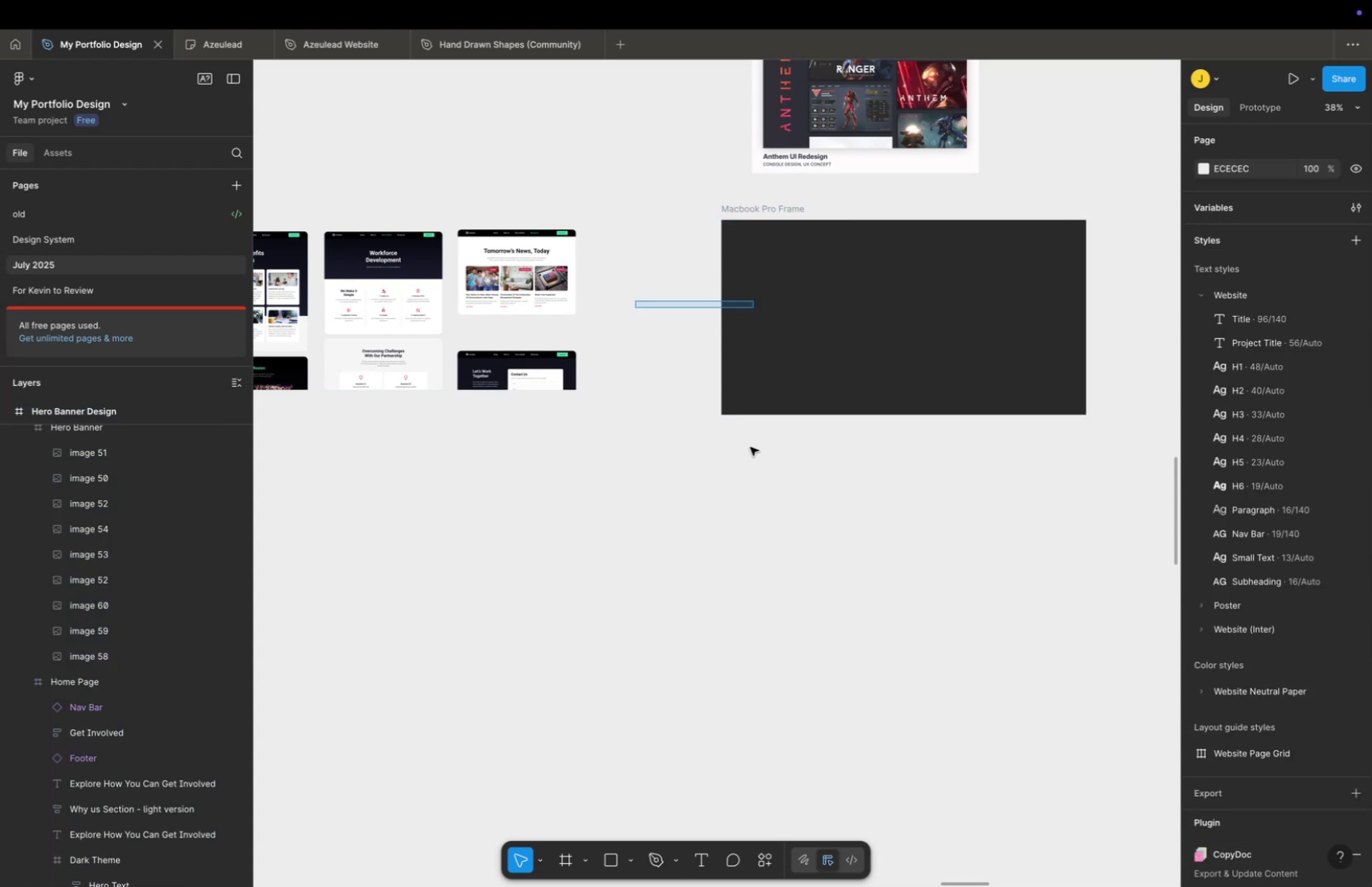 
key(Space)
 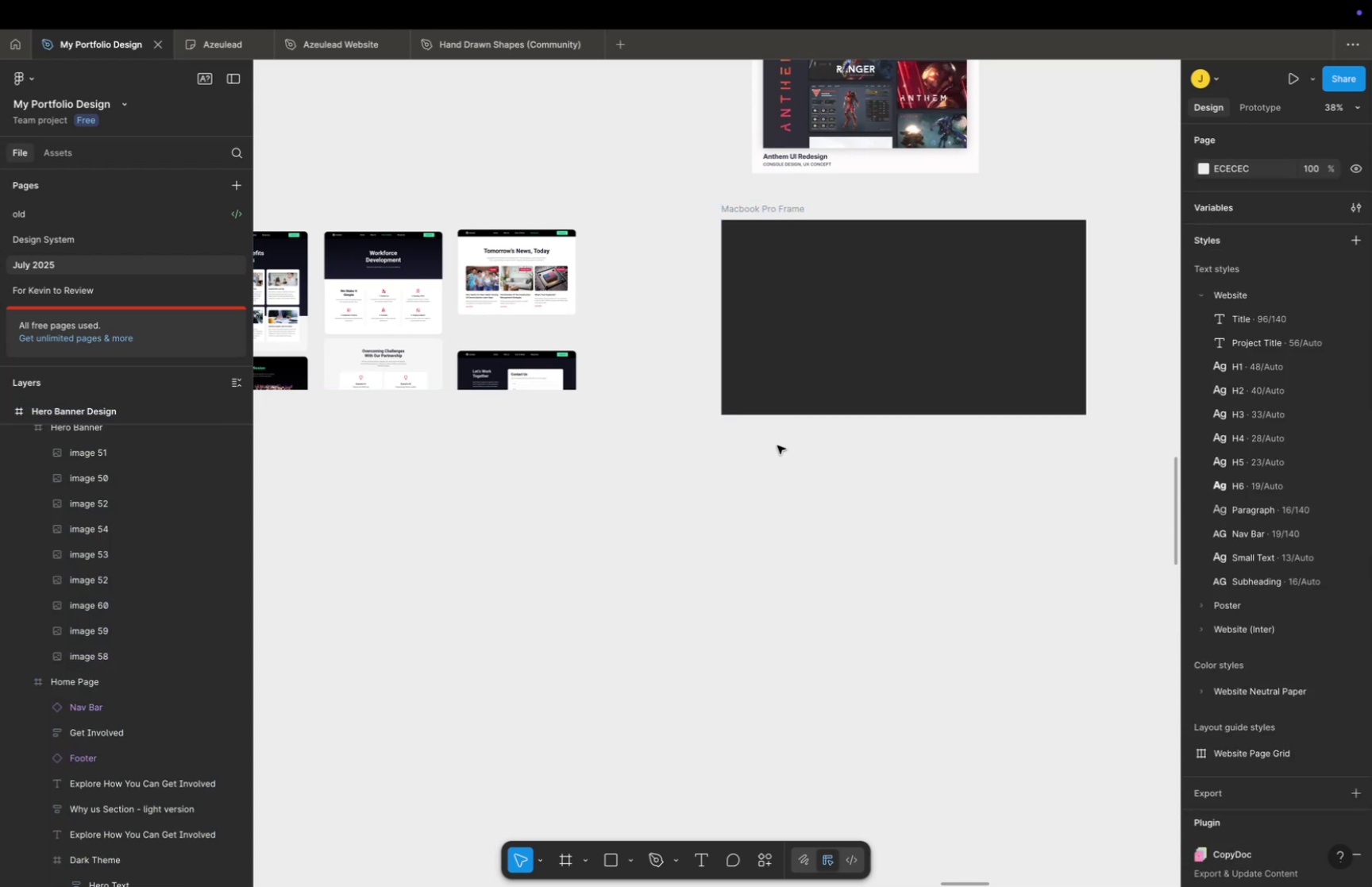 
key(Meta+CommandLeft)
 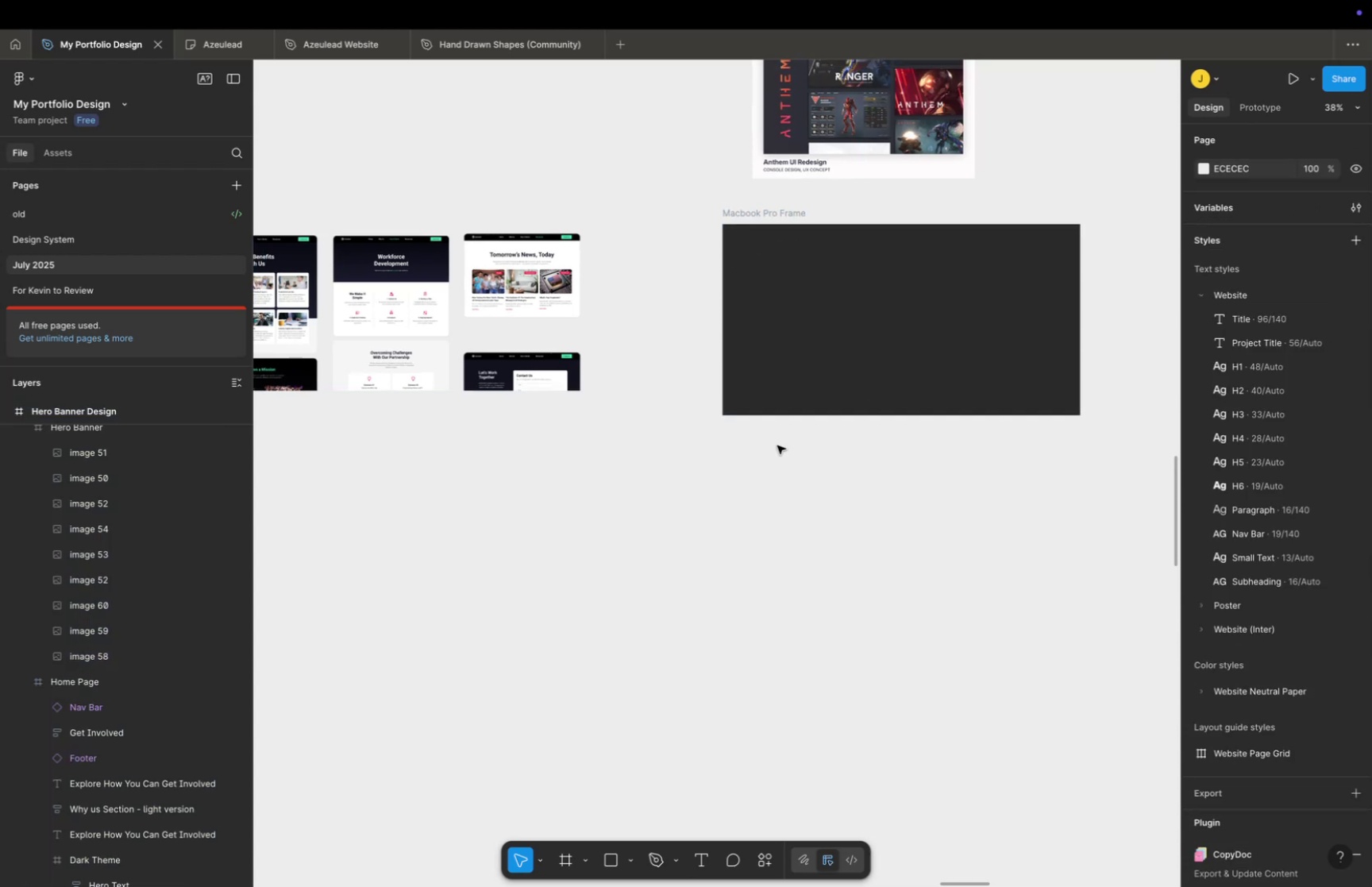 
scroll: coordinate [777, 444], scroll_direction: down, amount: 8.0
 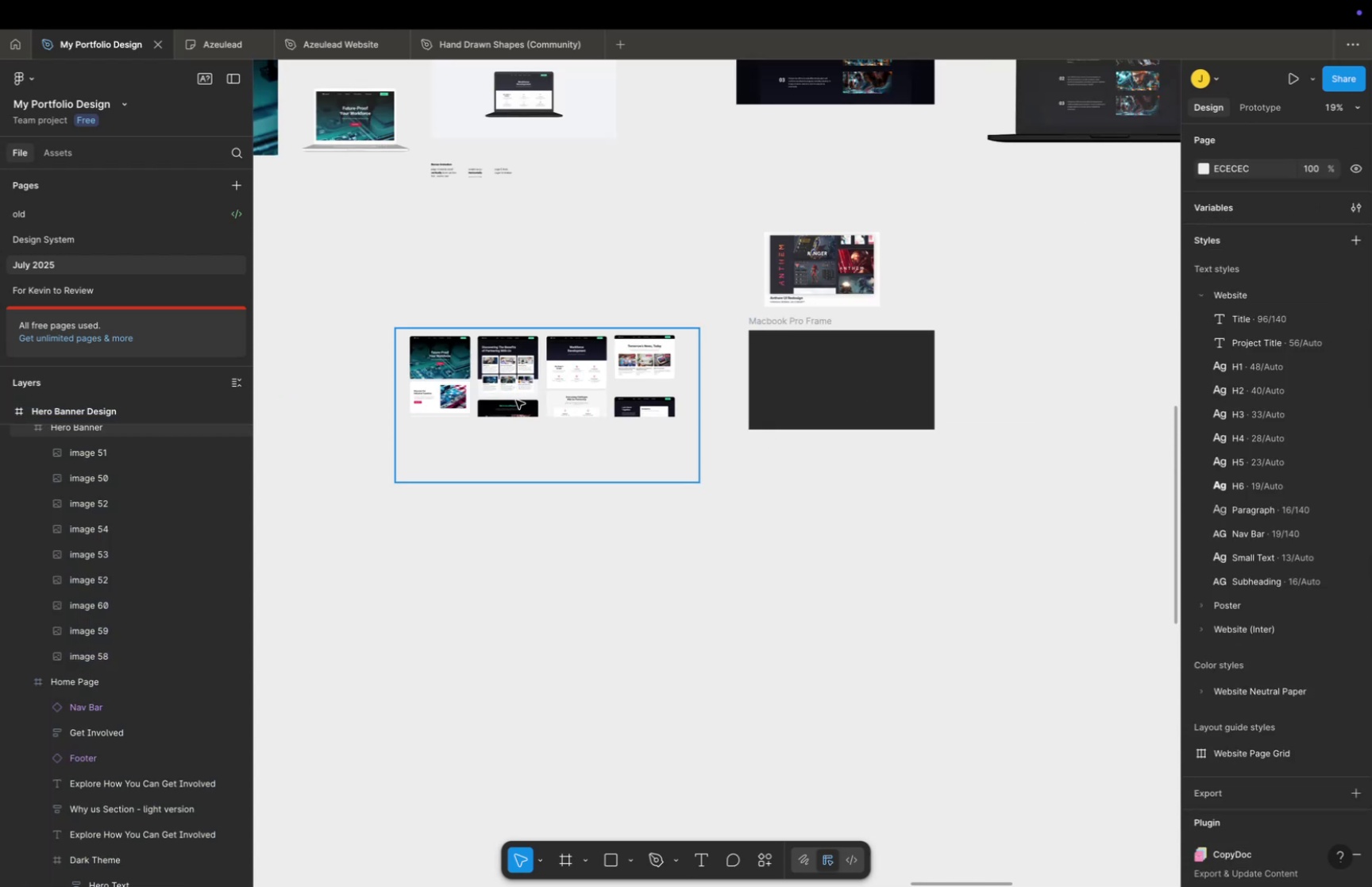 
double_click([515, 399])
 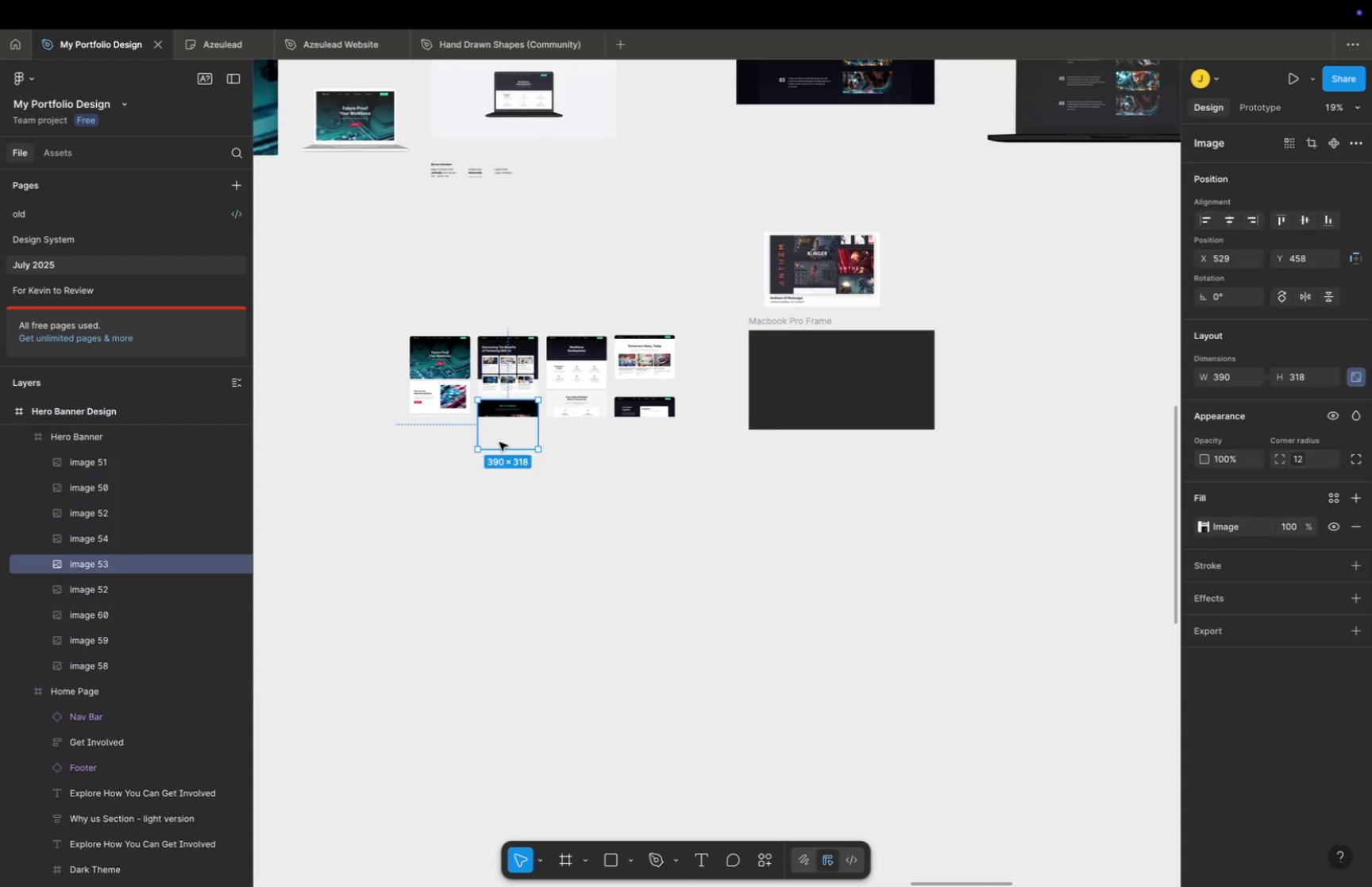 
left_click([513, 368])
 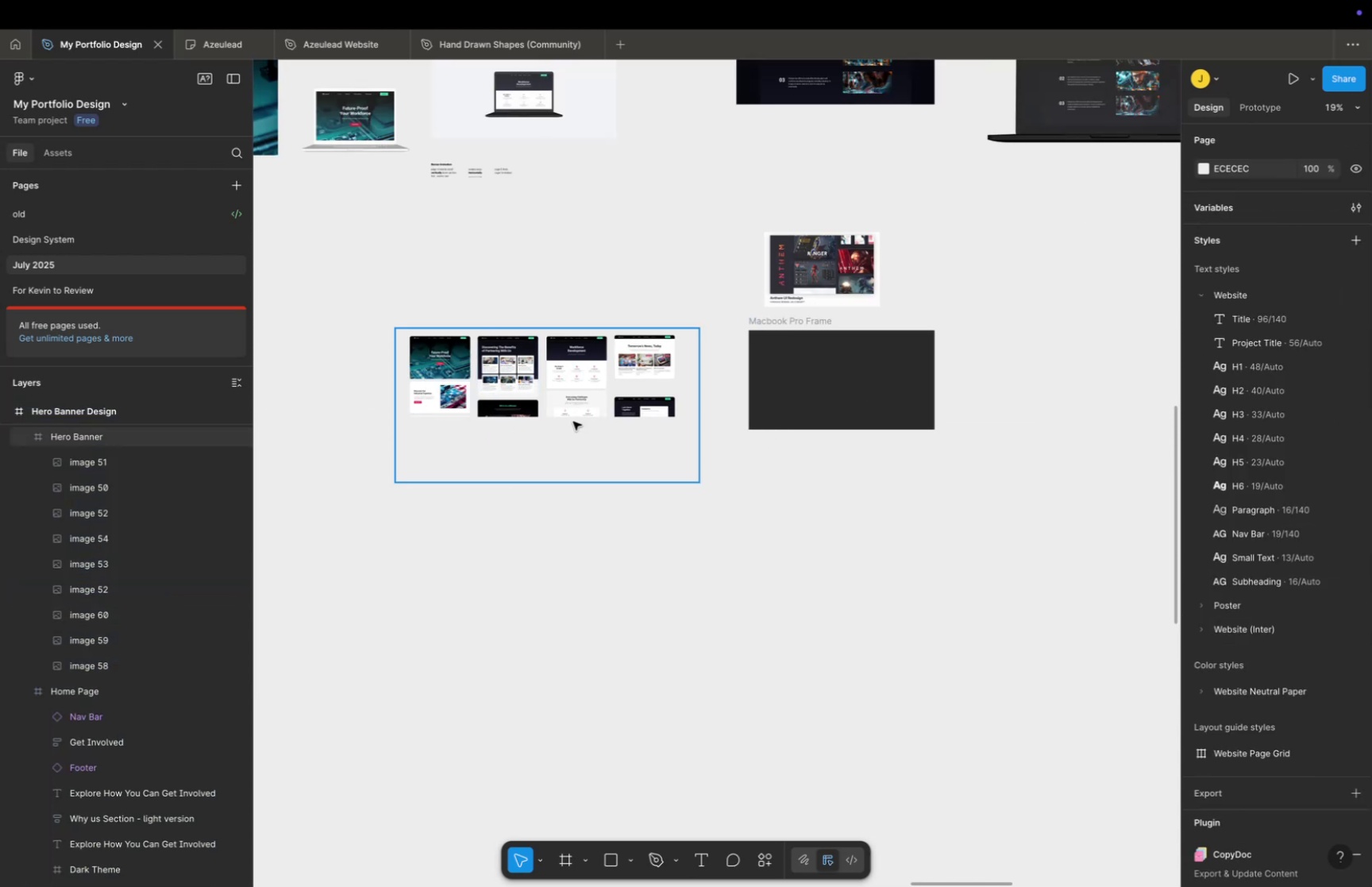 
double_click([586, 477])
 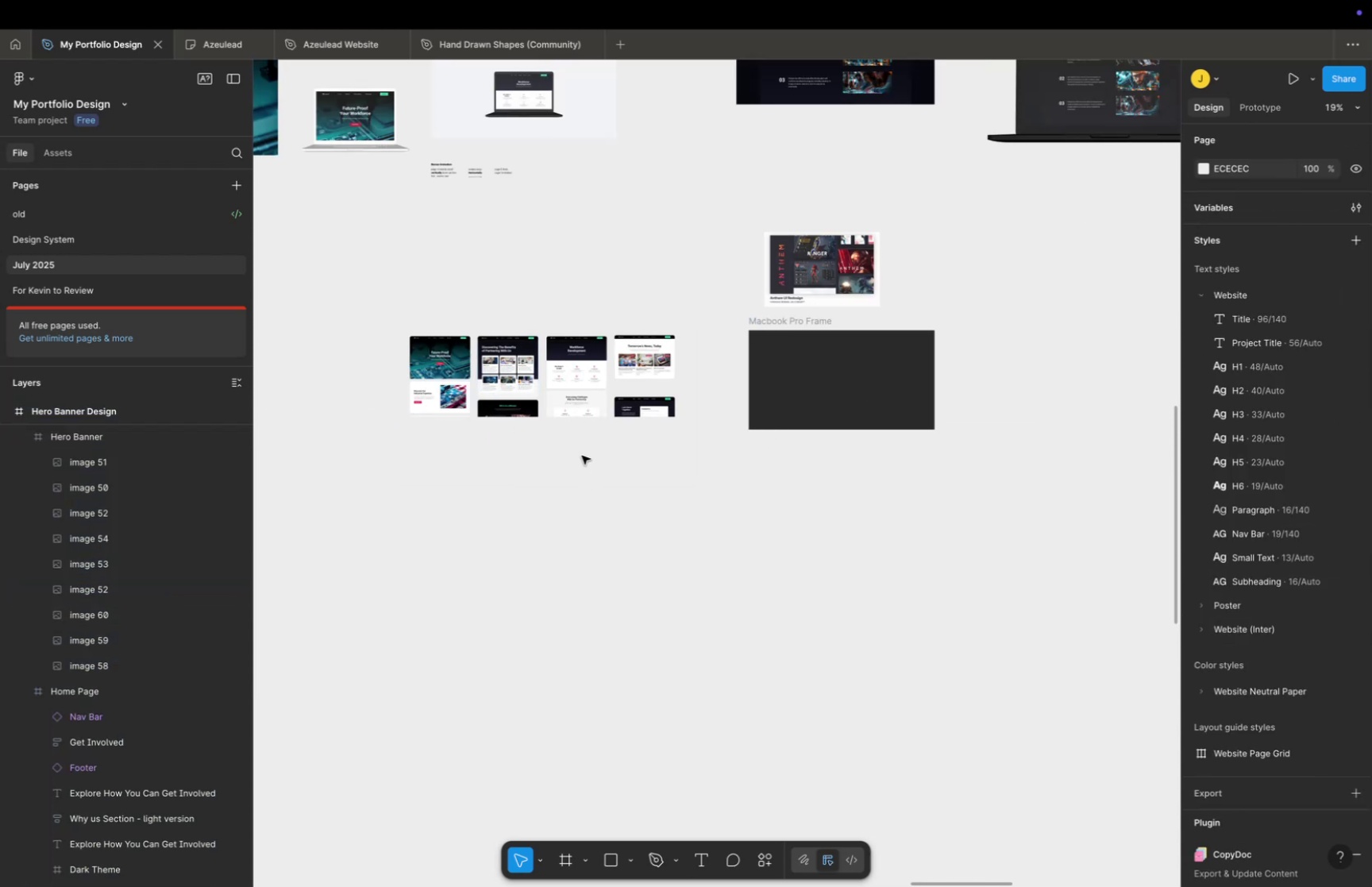 
triple_click([582, 455])
 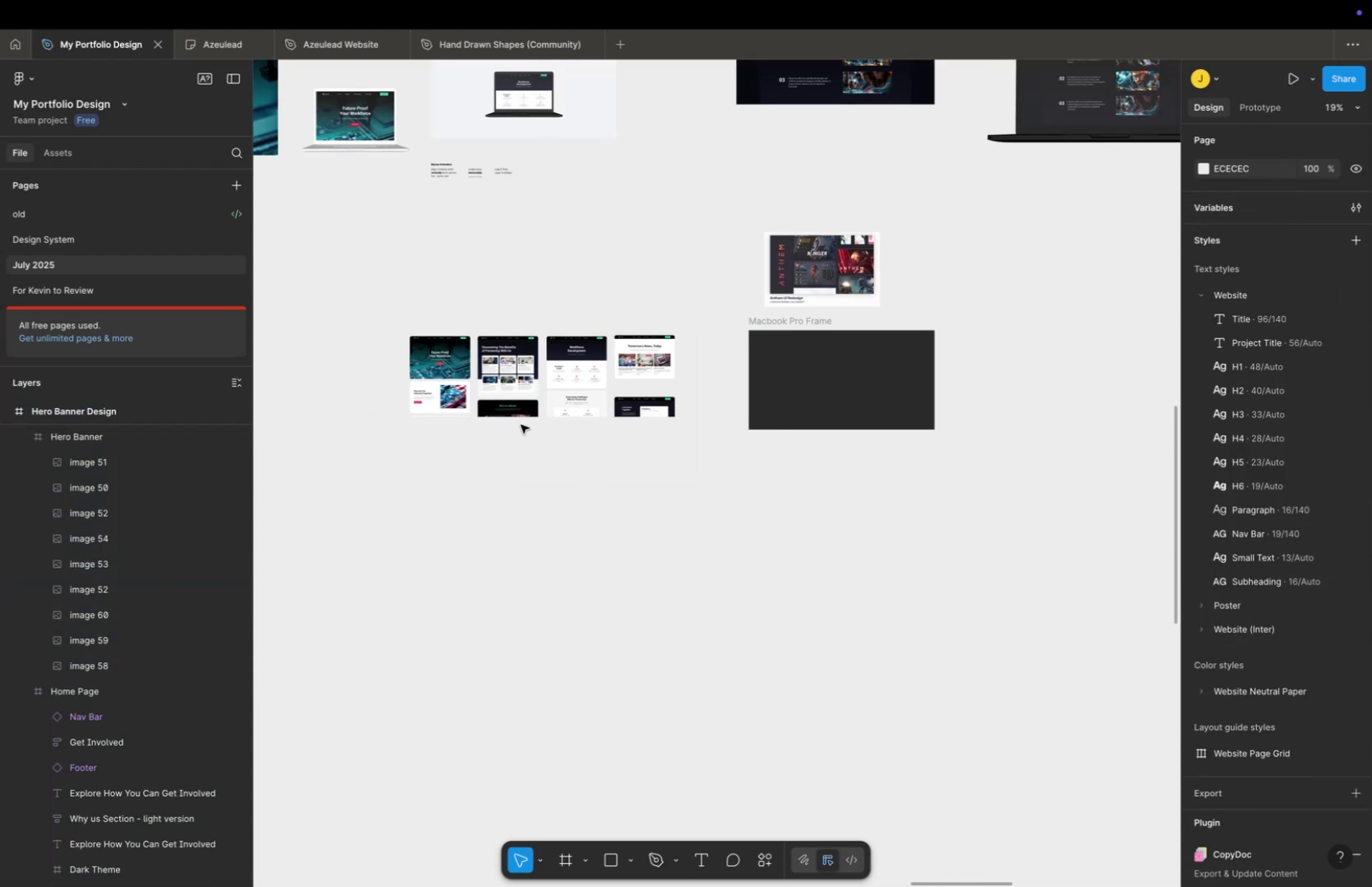 
triple_click([521, 424])
 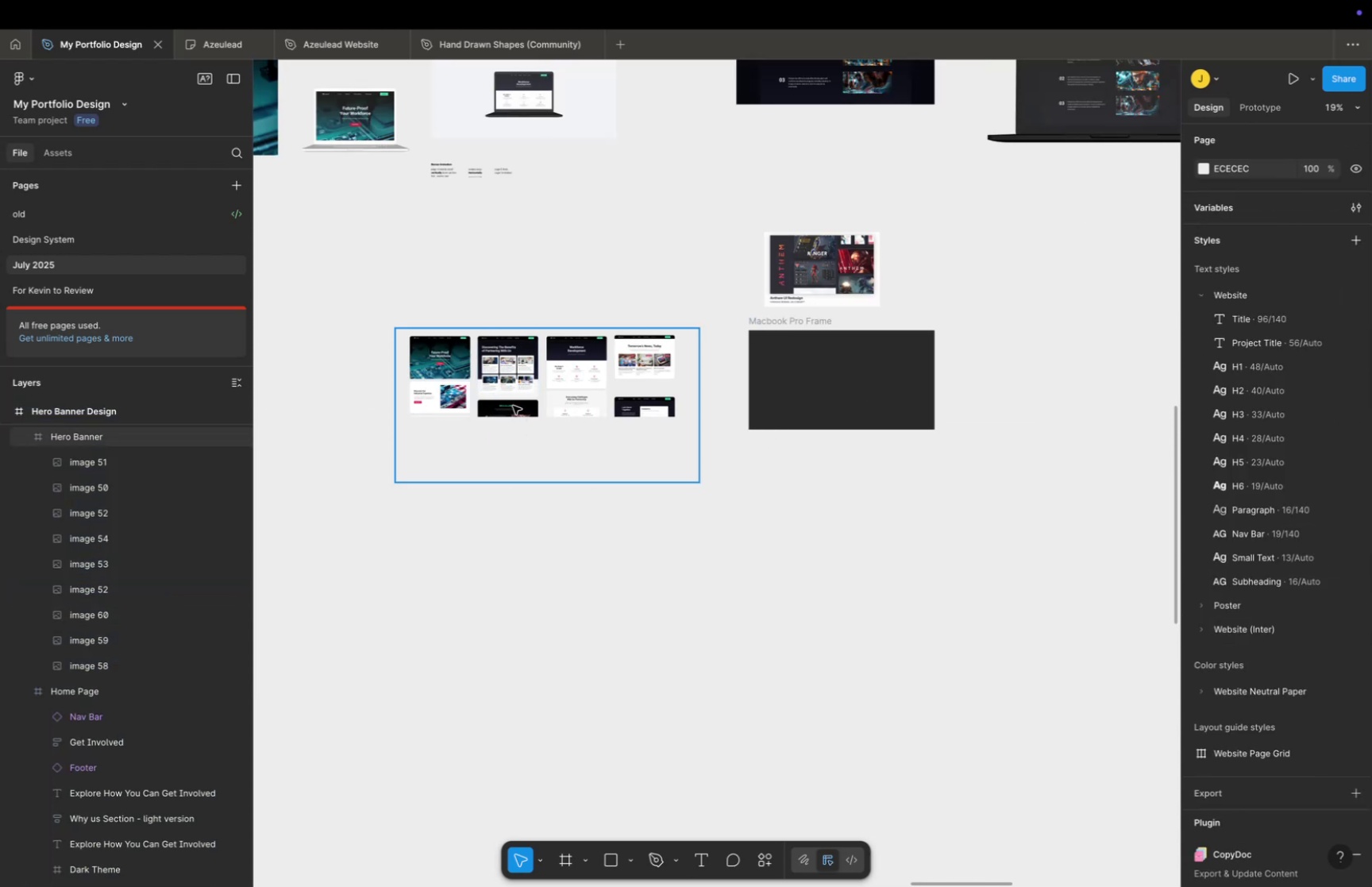 
mouse_move([538, 403])
 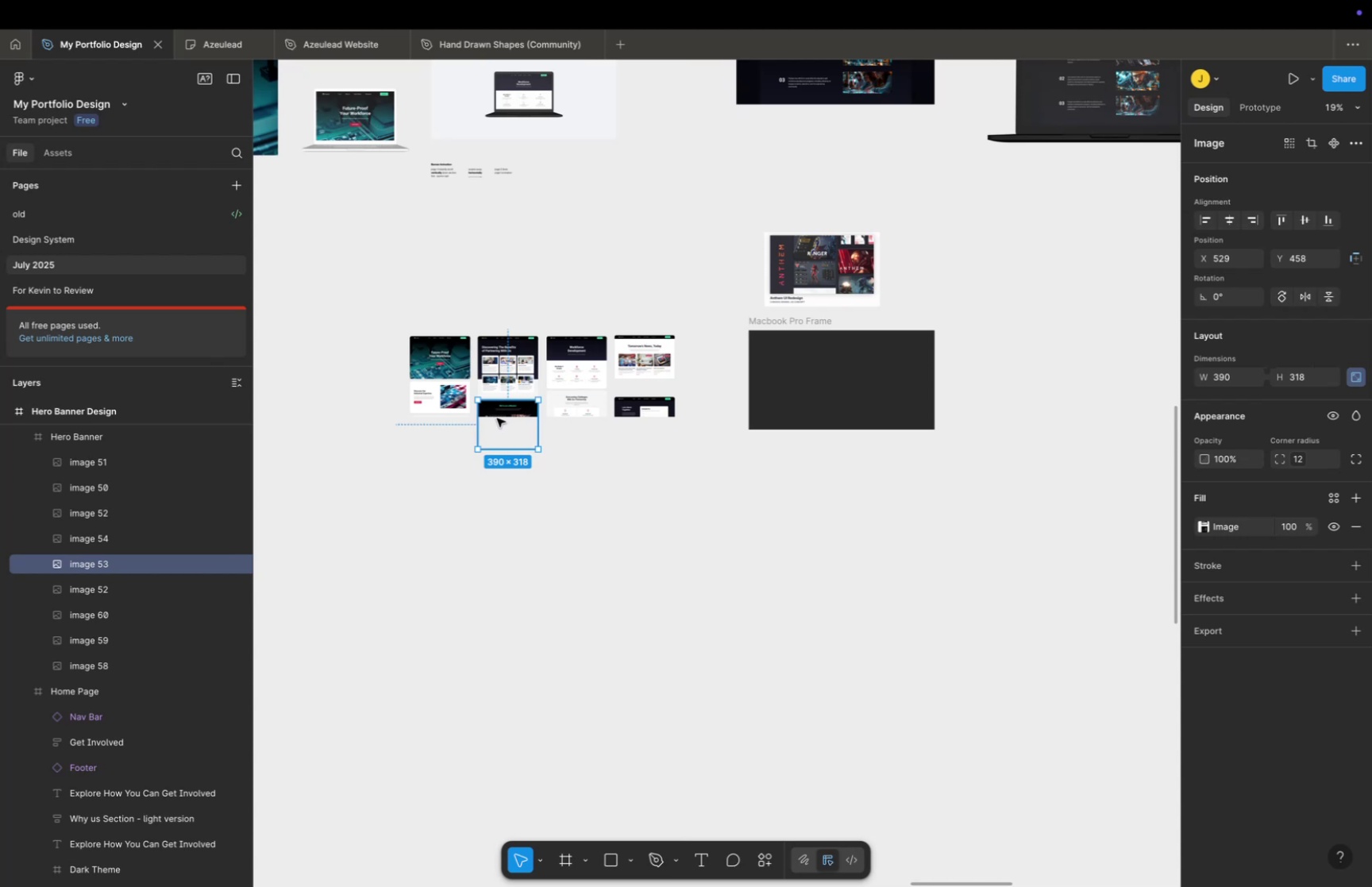 
left_click_drag(start_coordinate=[505, 414], to_coordinate=[502, 436])
 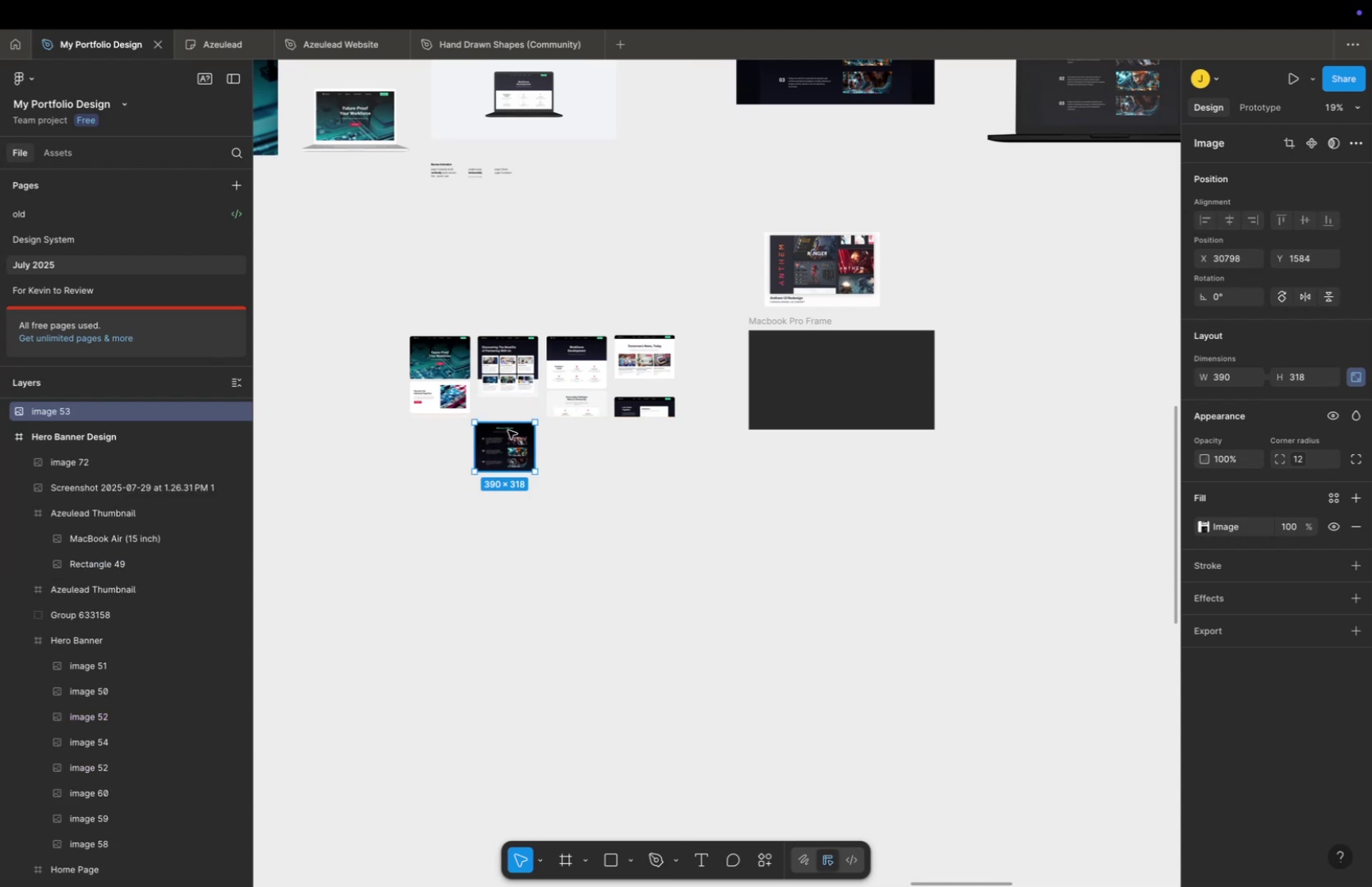 
key(Meta+Z)
 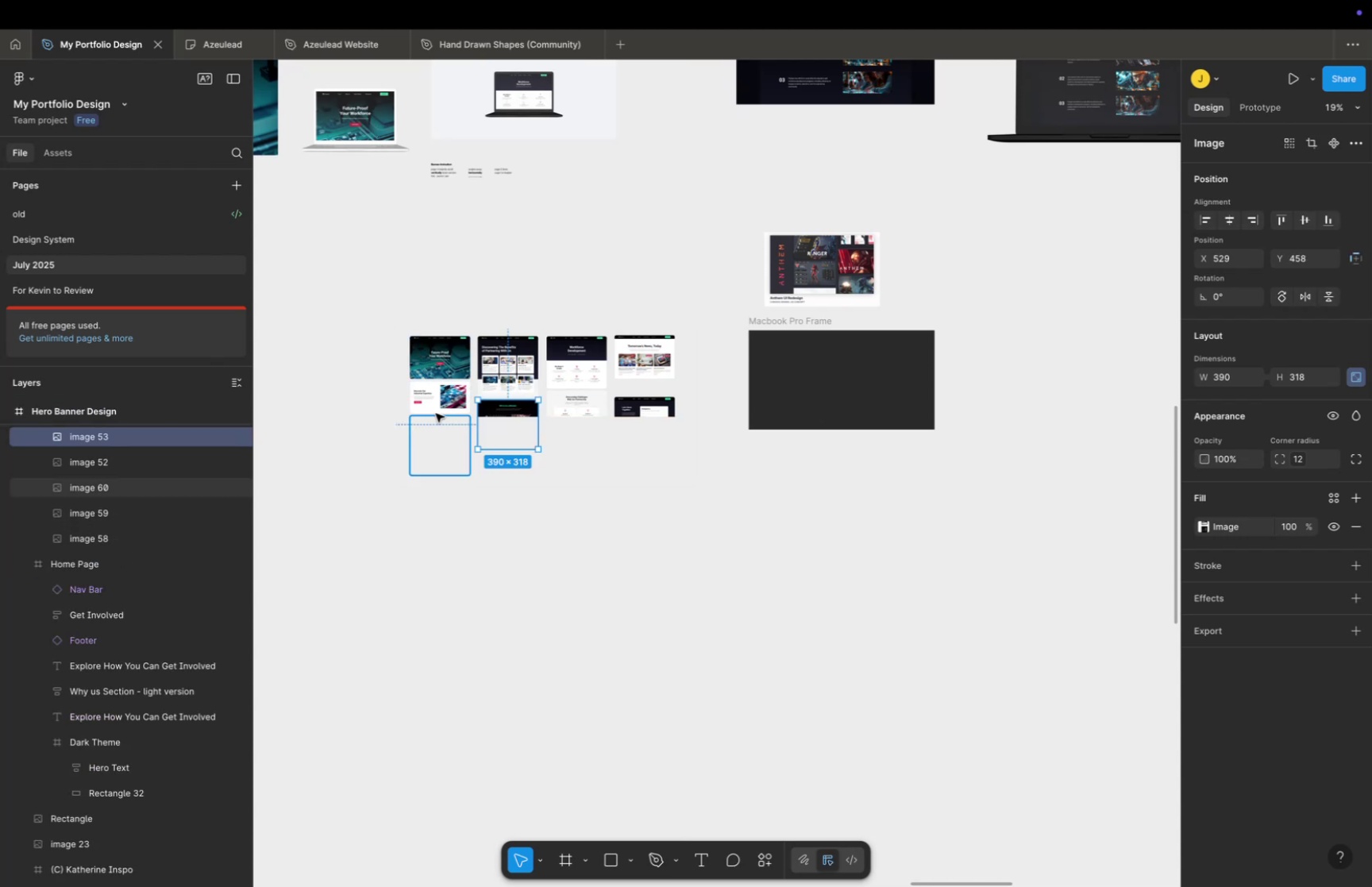 
scroll: coordinate [111, 537], scroll_direction: up, amount: 6.0
 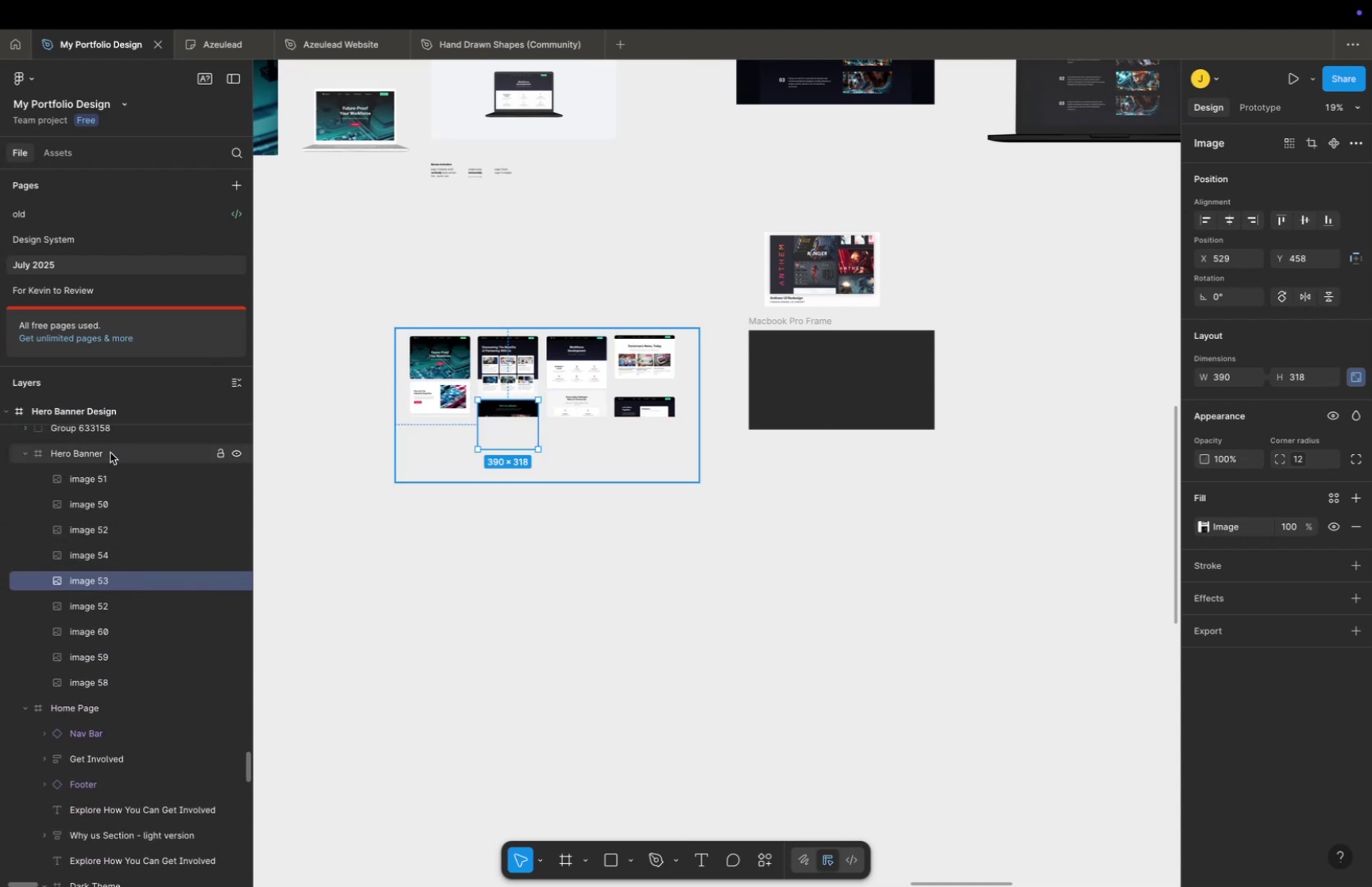 
left_click([110, 452])
 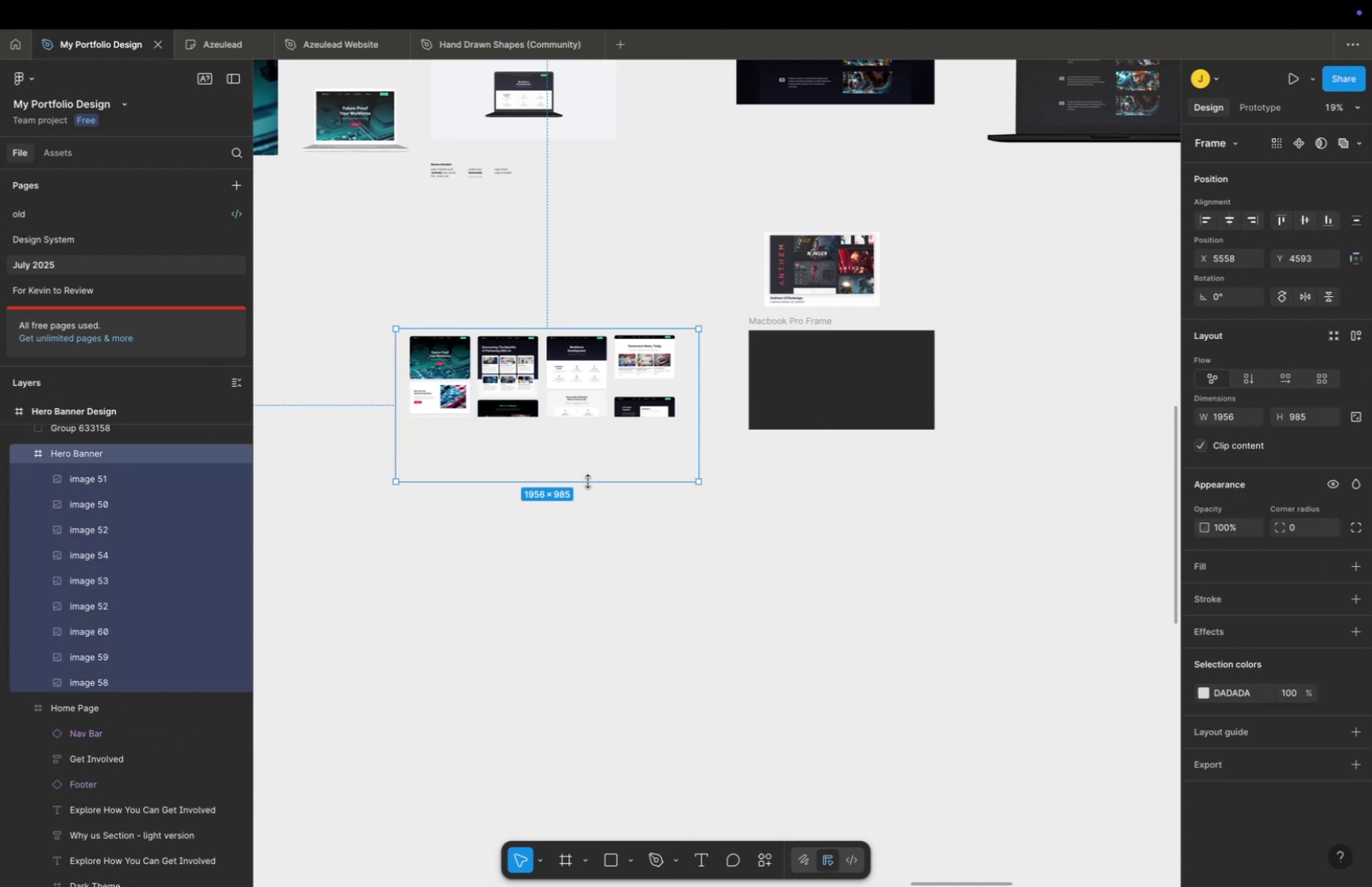 
left_click_drag(start_coordinate=[587, 481], to_coordinate=[572, 480])
 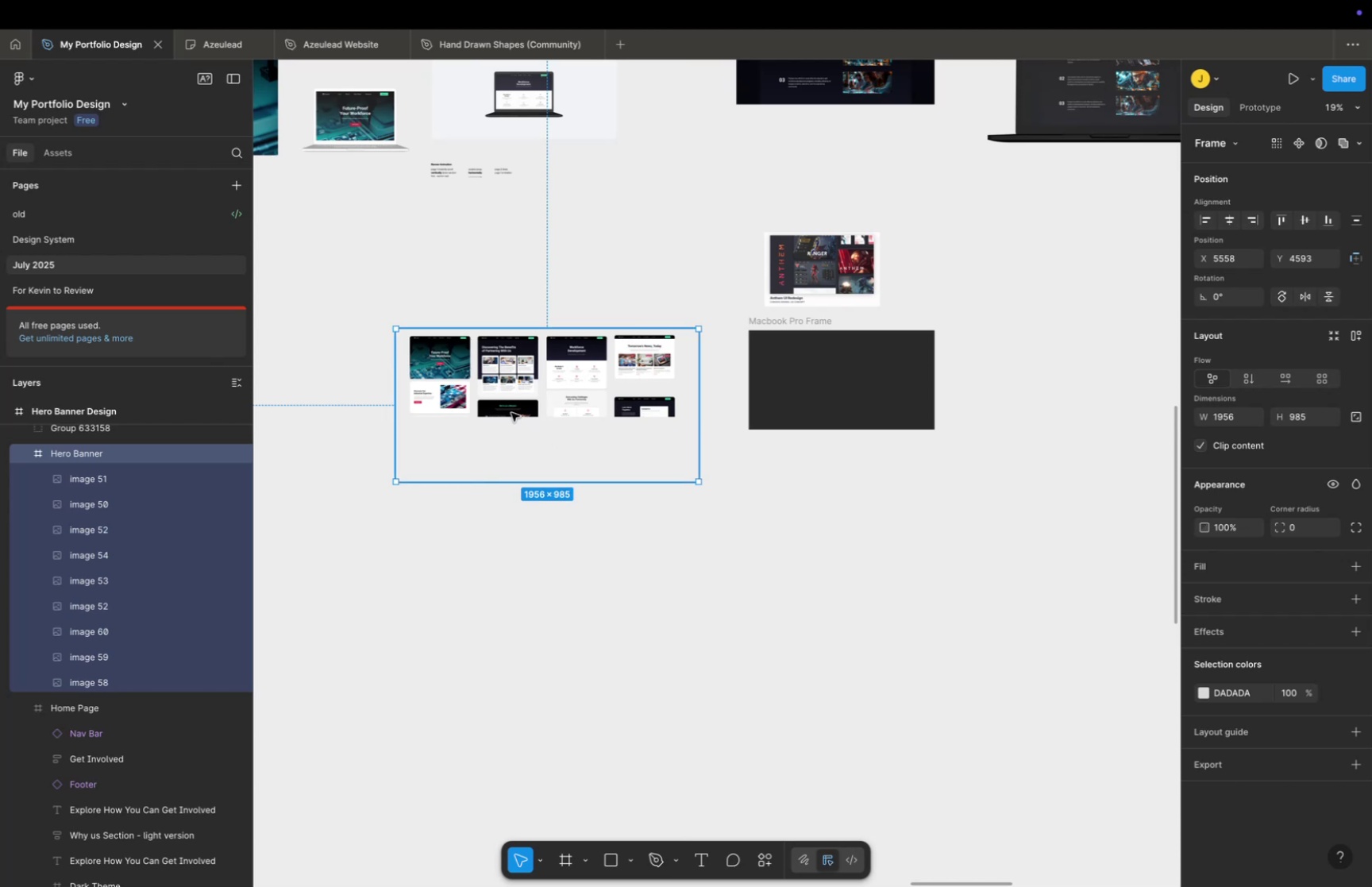 
double_click([511, 412])
 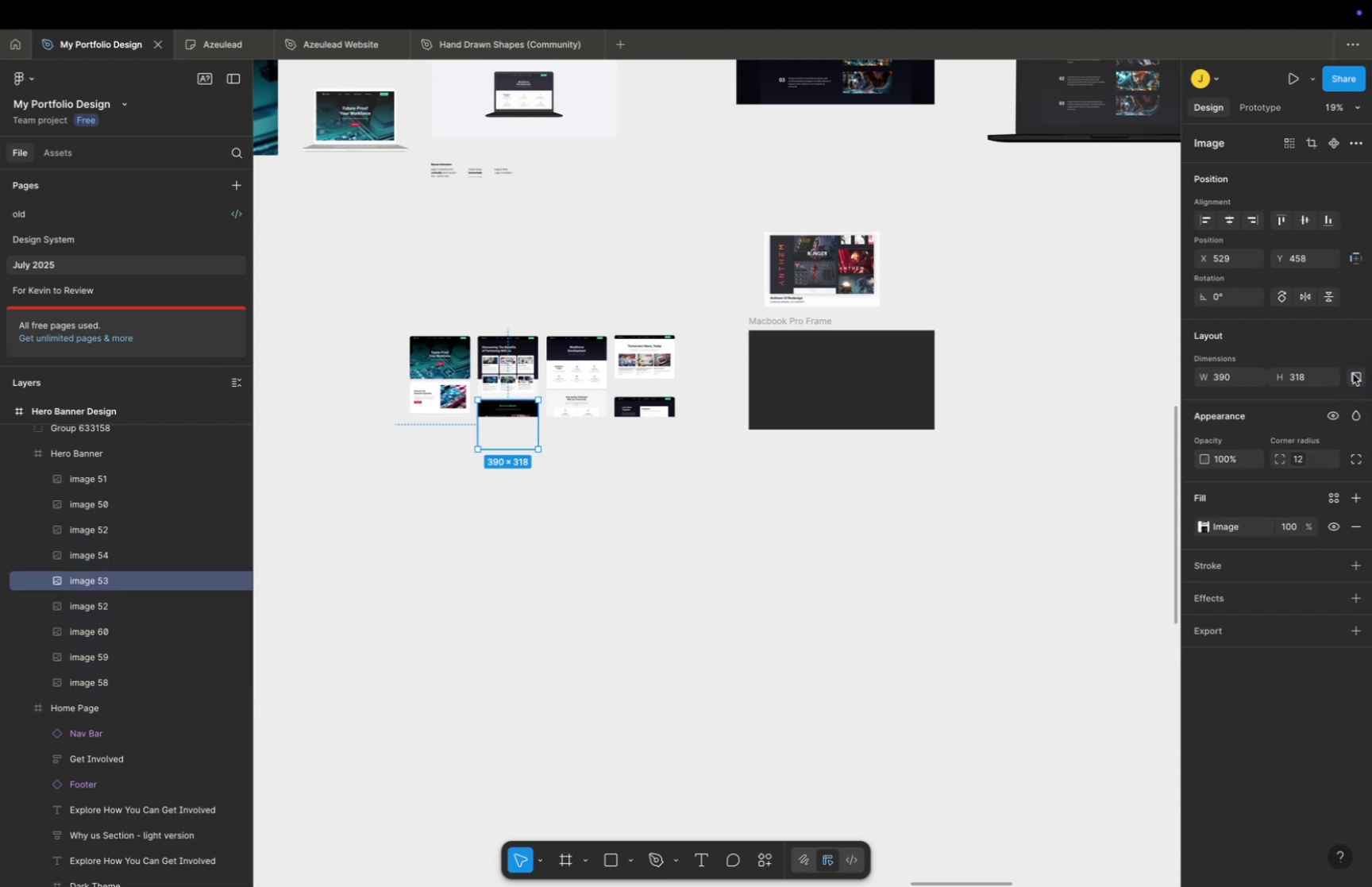 
left_click([1361, 378])
 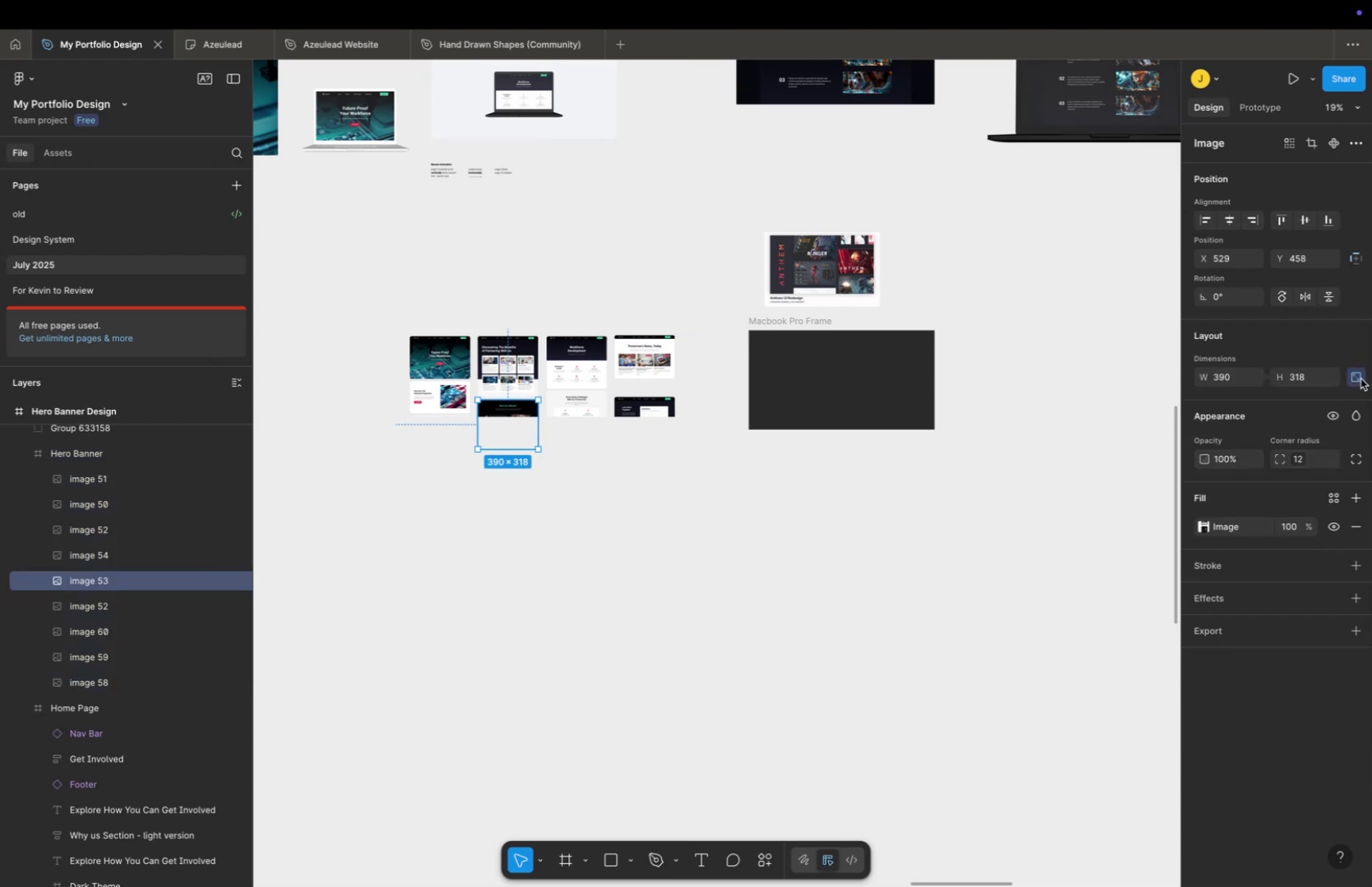 
left_click([1361, 378])
 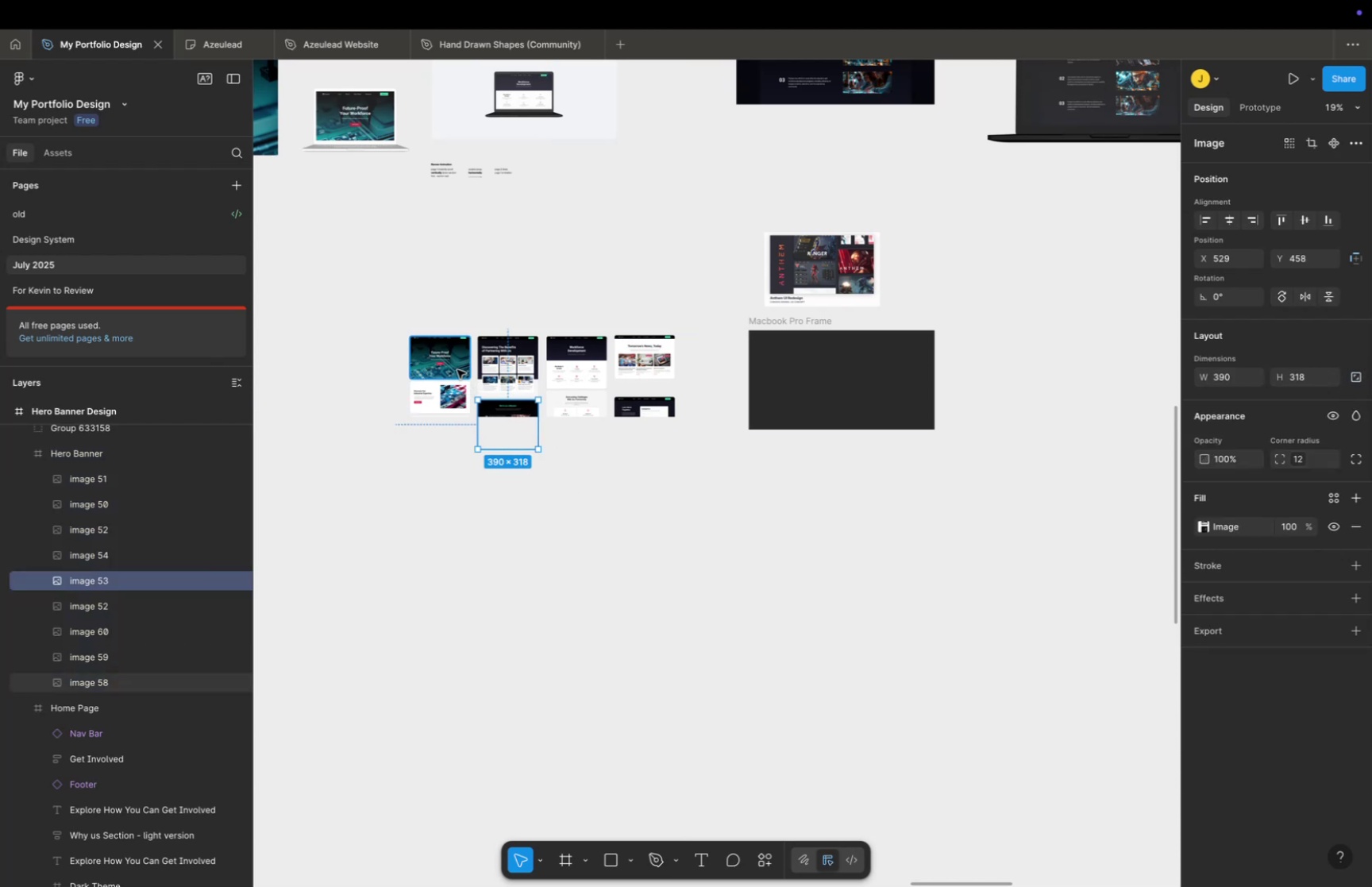 
key(Meta+C)
 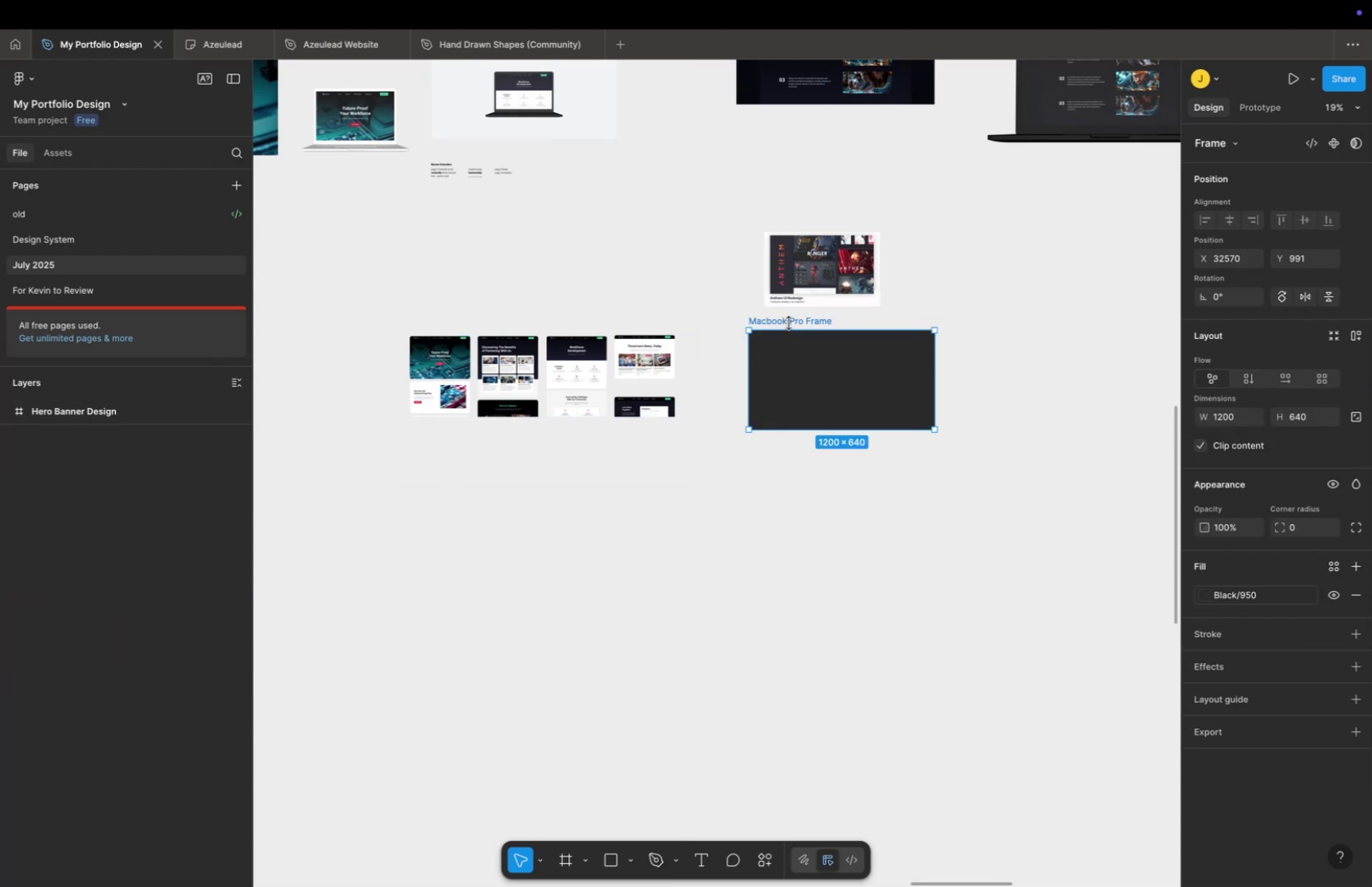 
key(Meta+V)
 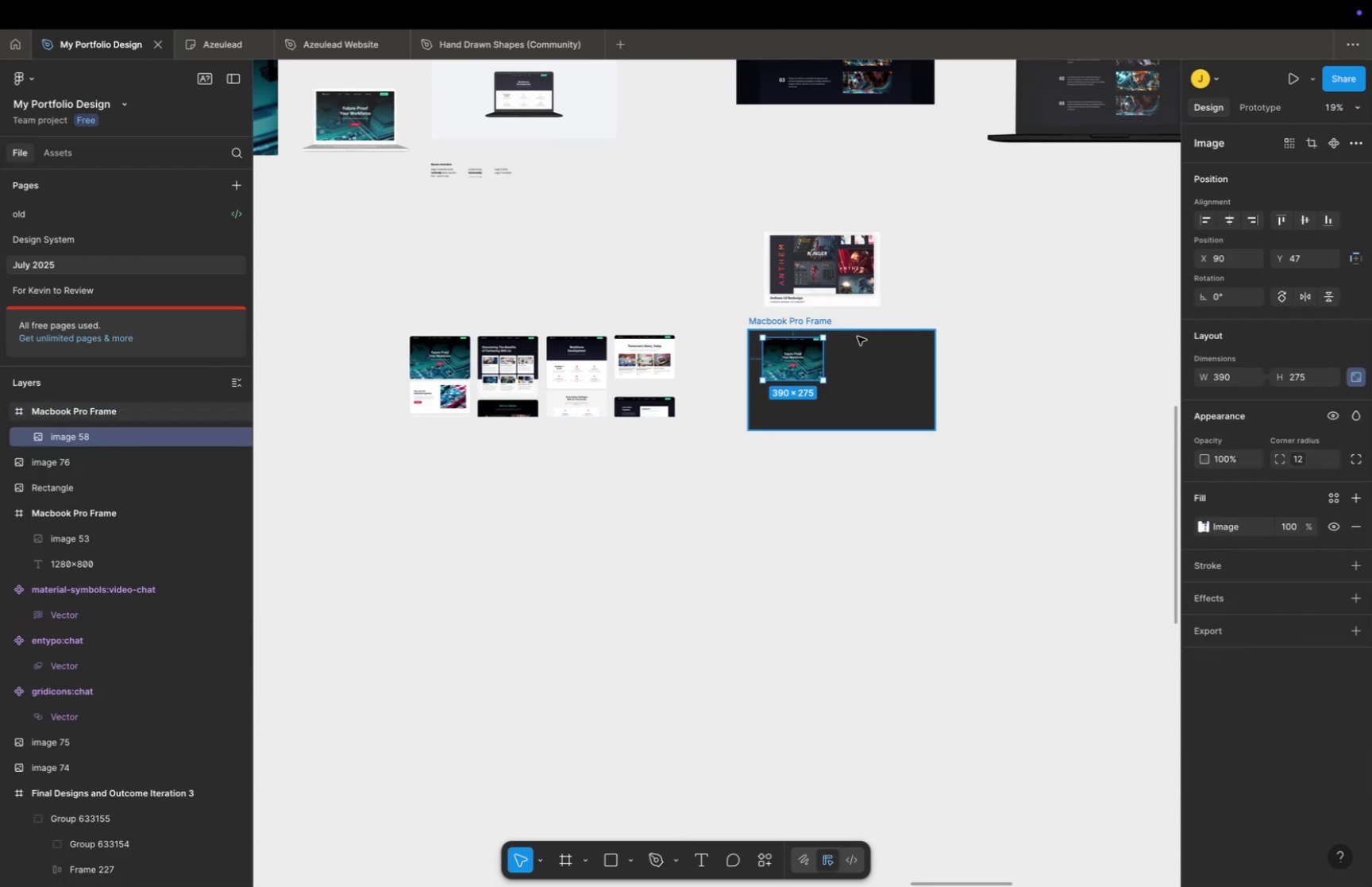 
key(Meta+CommandLeft)
 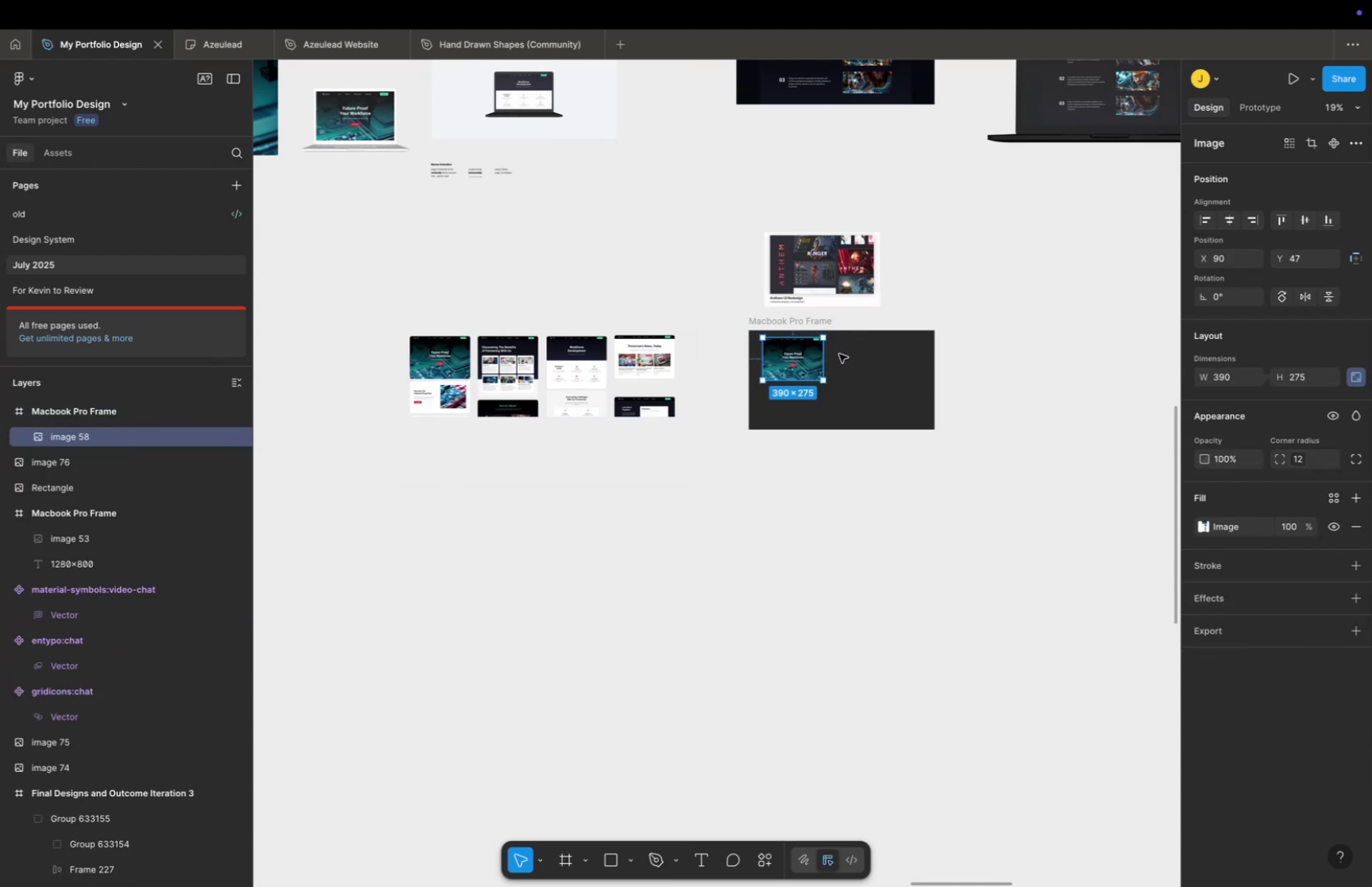 
hold_key(key=CommandLeft, duration=0.32)
scroll: coordinate [836, 356], scroll_direction: up, amount: 17.0
 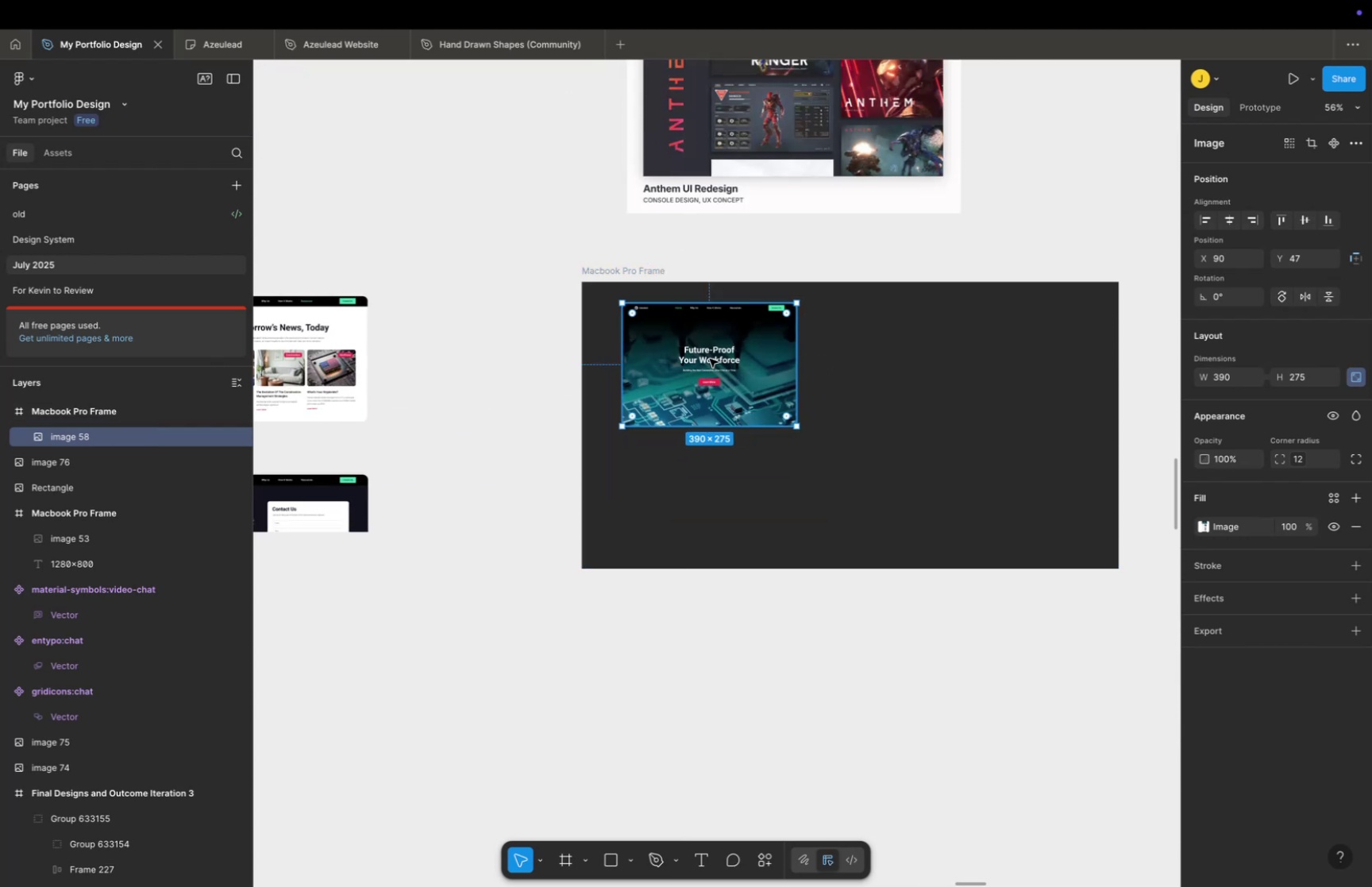 
left_click_drag(start_coordinate=[710, 358], to_coordinate=[723, 326])
 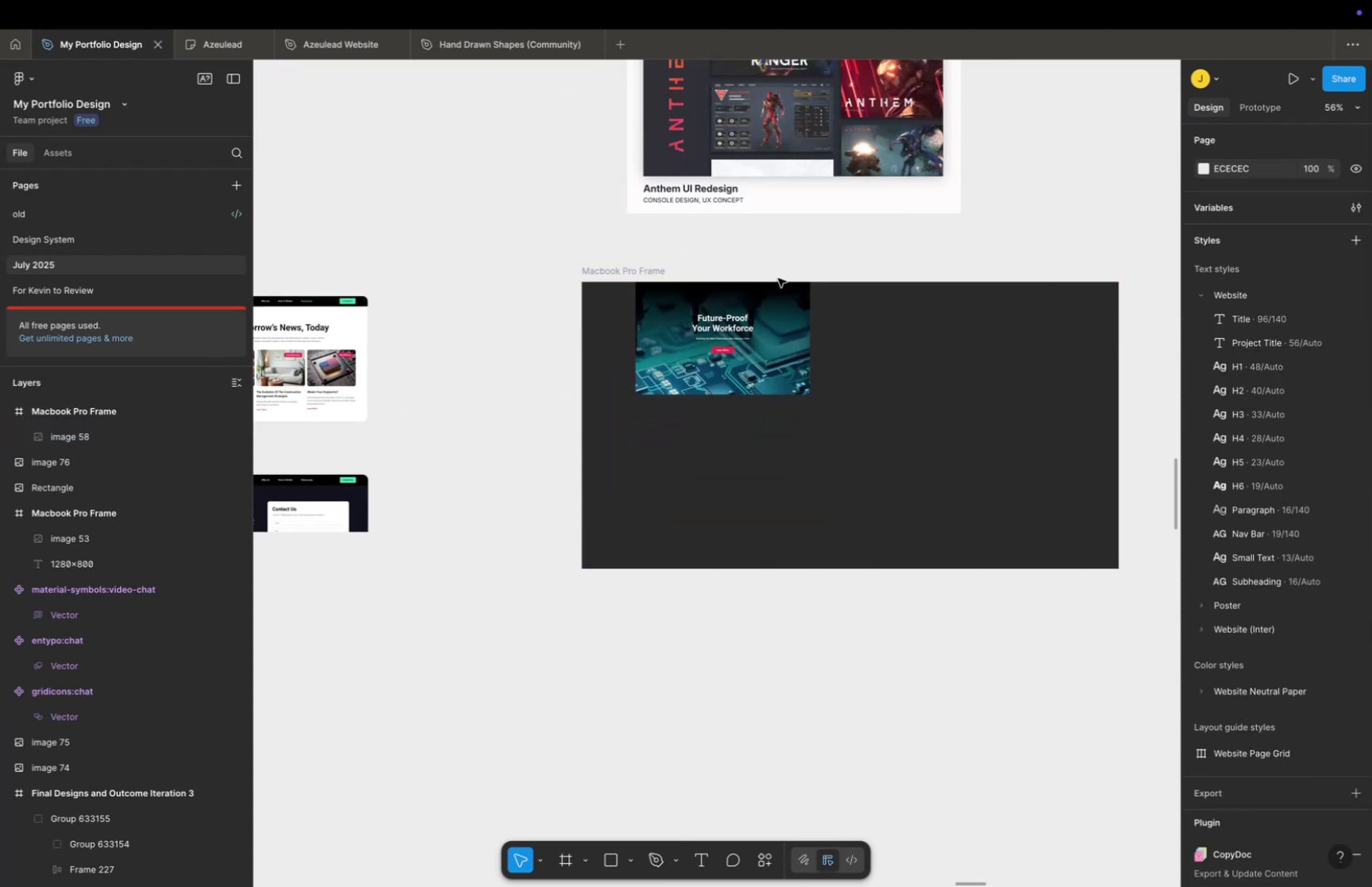 
hold_key(key=CommandLeft, duration=0.41)
scroll: coordinate [780, 313], scroll_direction: down, amount: 5.0
 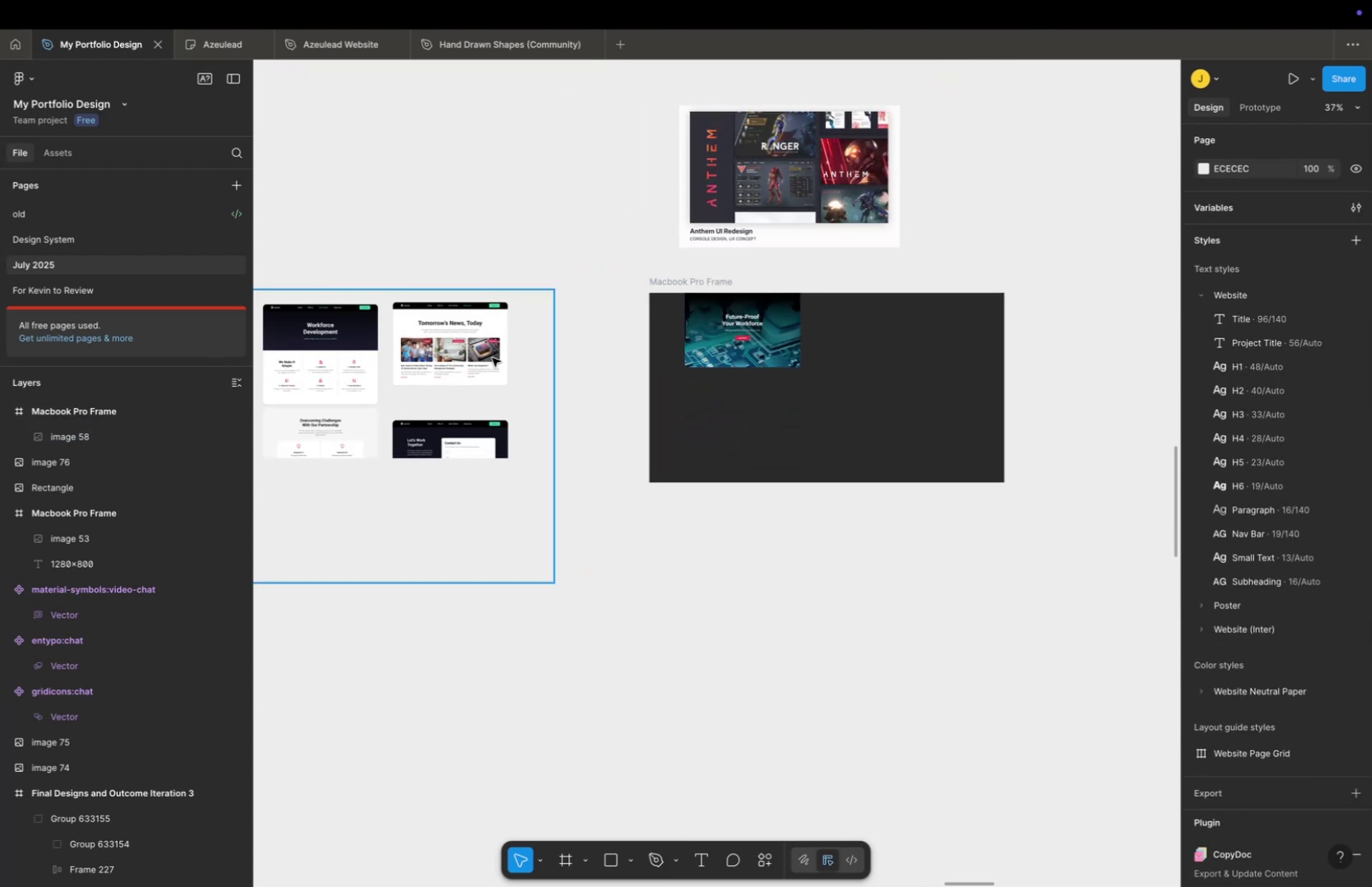 
hold_key(key=Space, duration=0.6)
 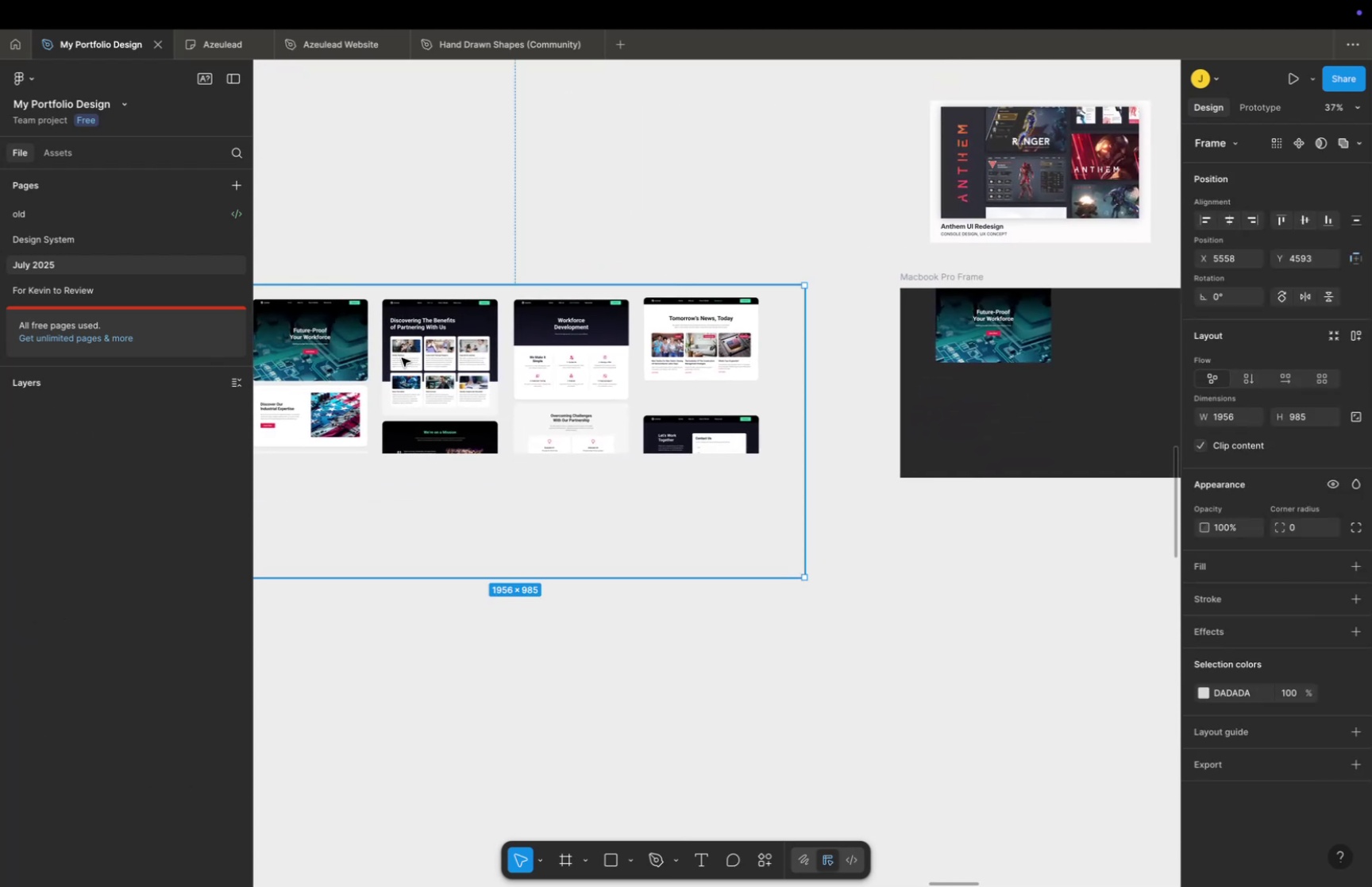 
left_click_drag(start_coordinate=[495, 356], to_coordinate=[746, 351])
 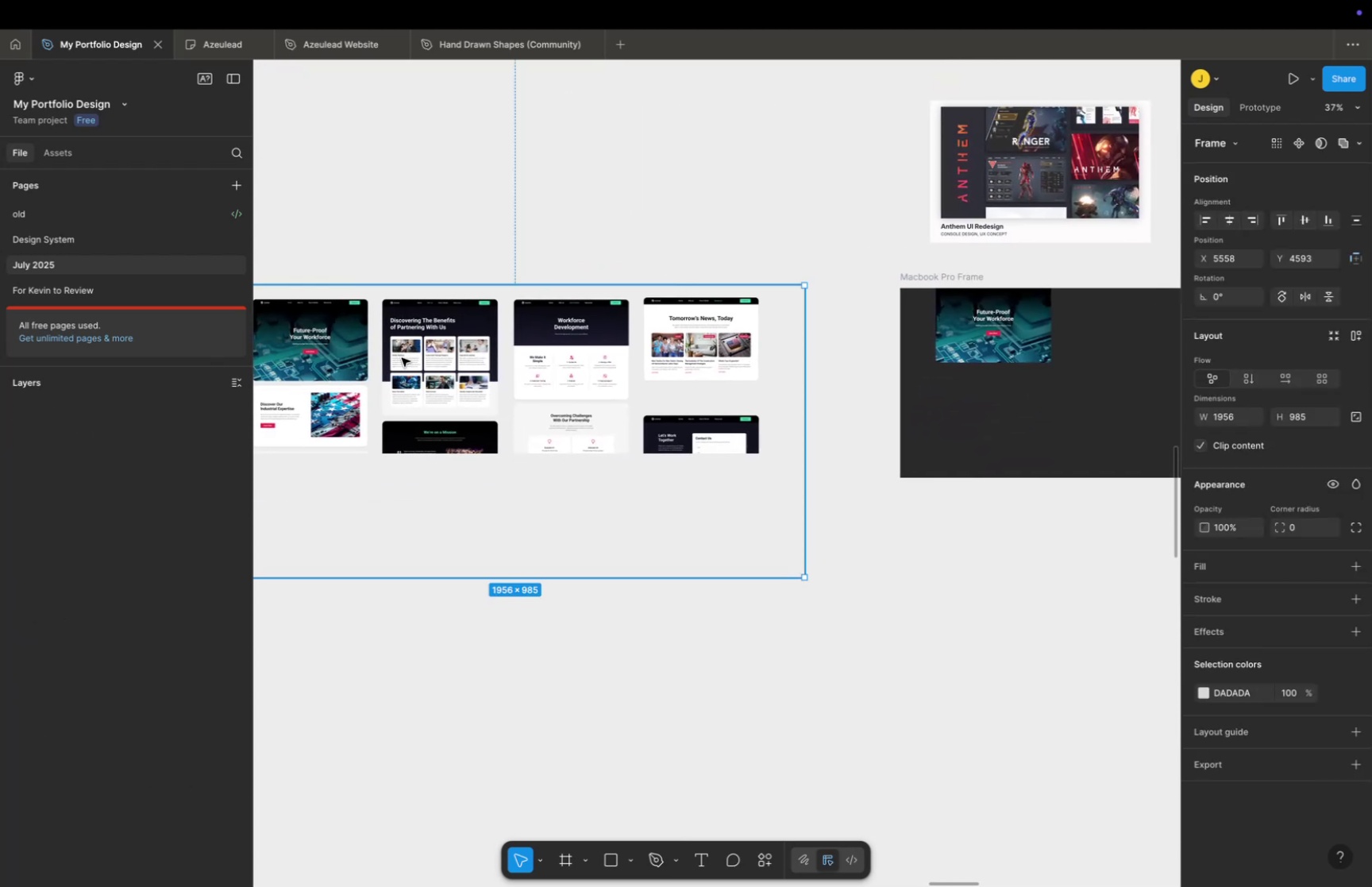 
double_click([402, 357])
 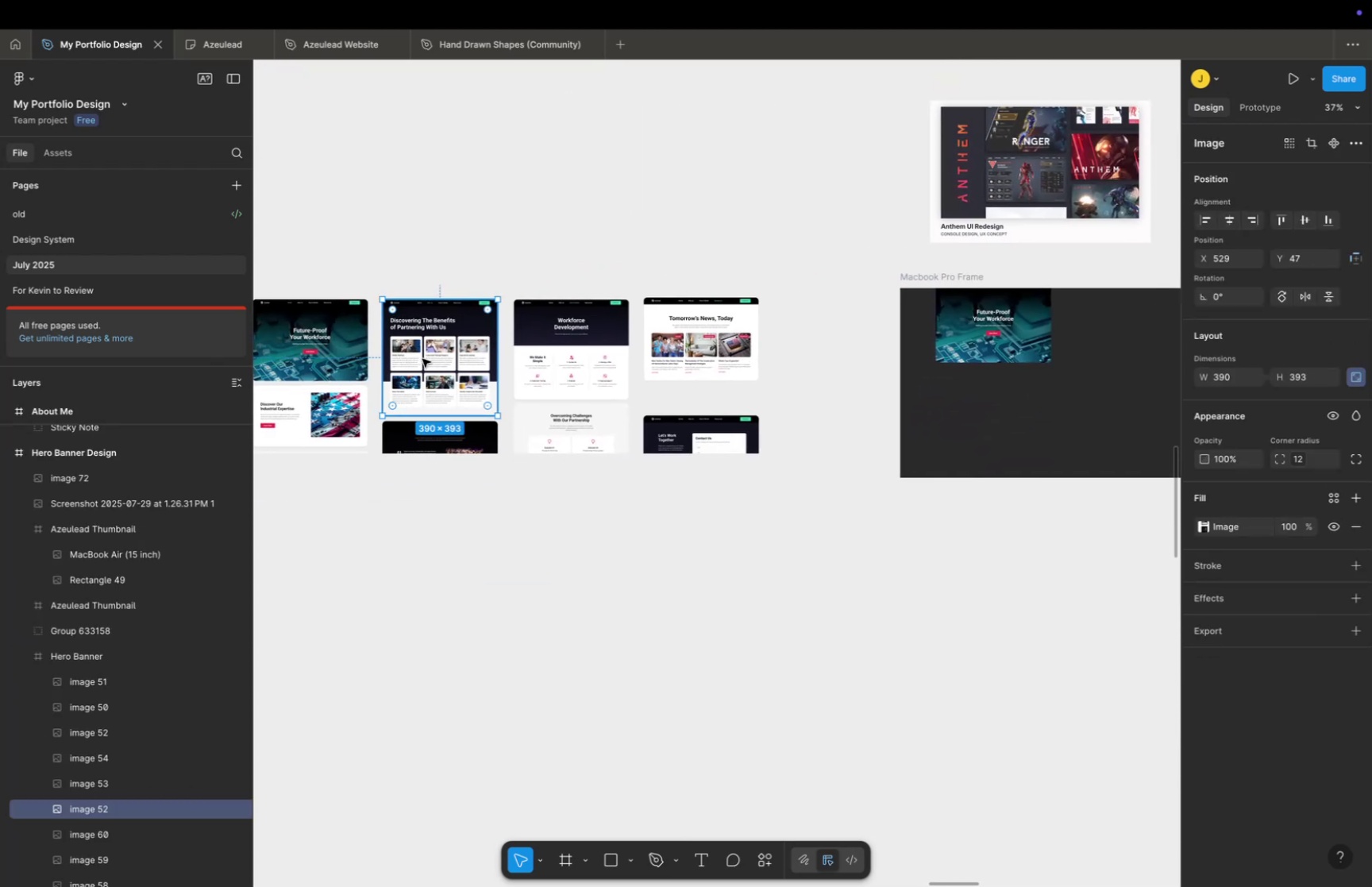 
key(Meta+C)
 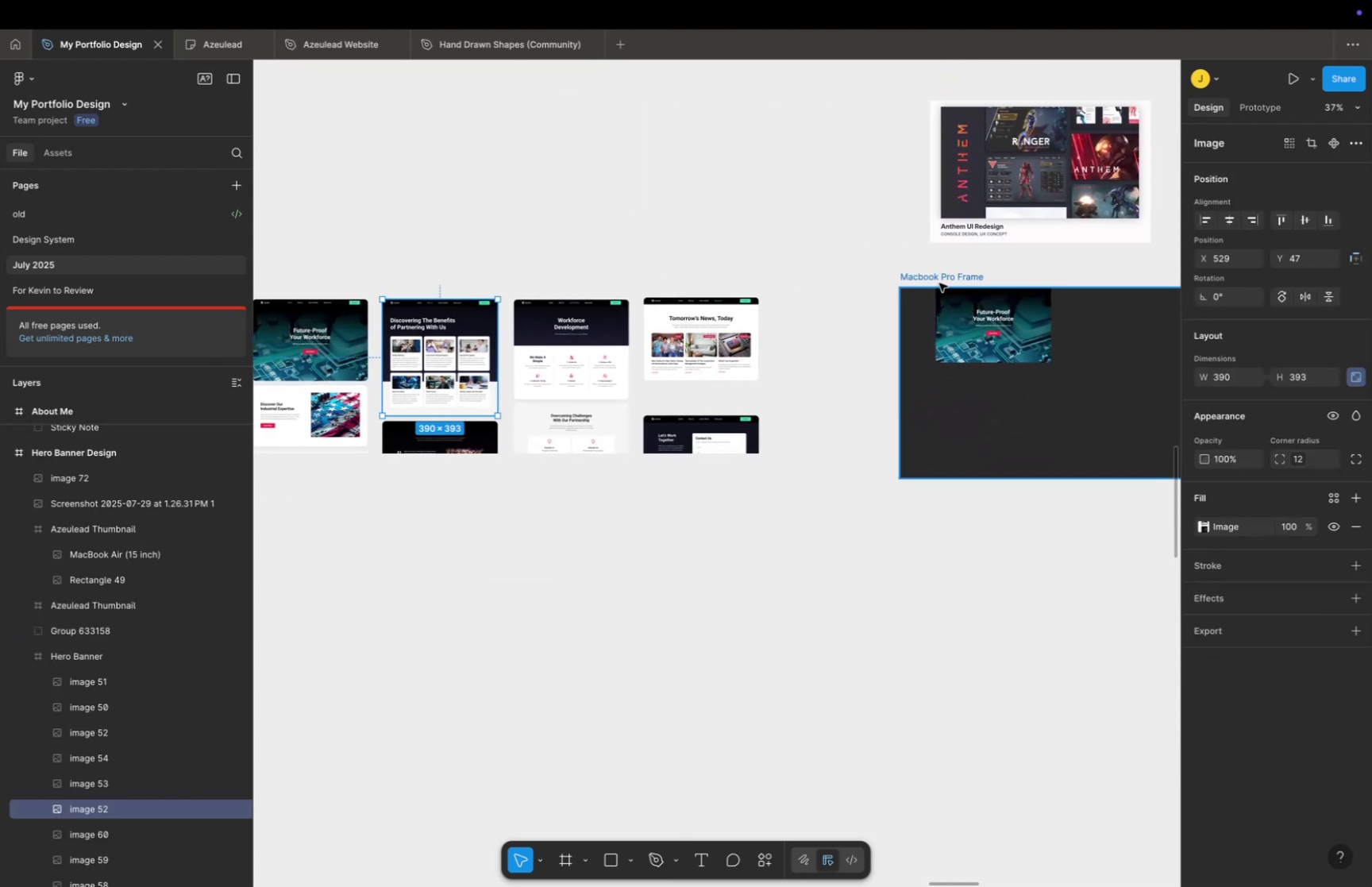 
left_click([939, 283])
 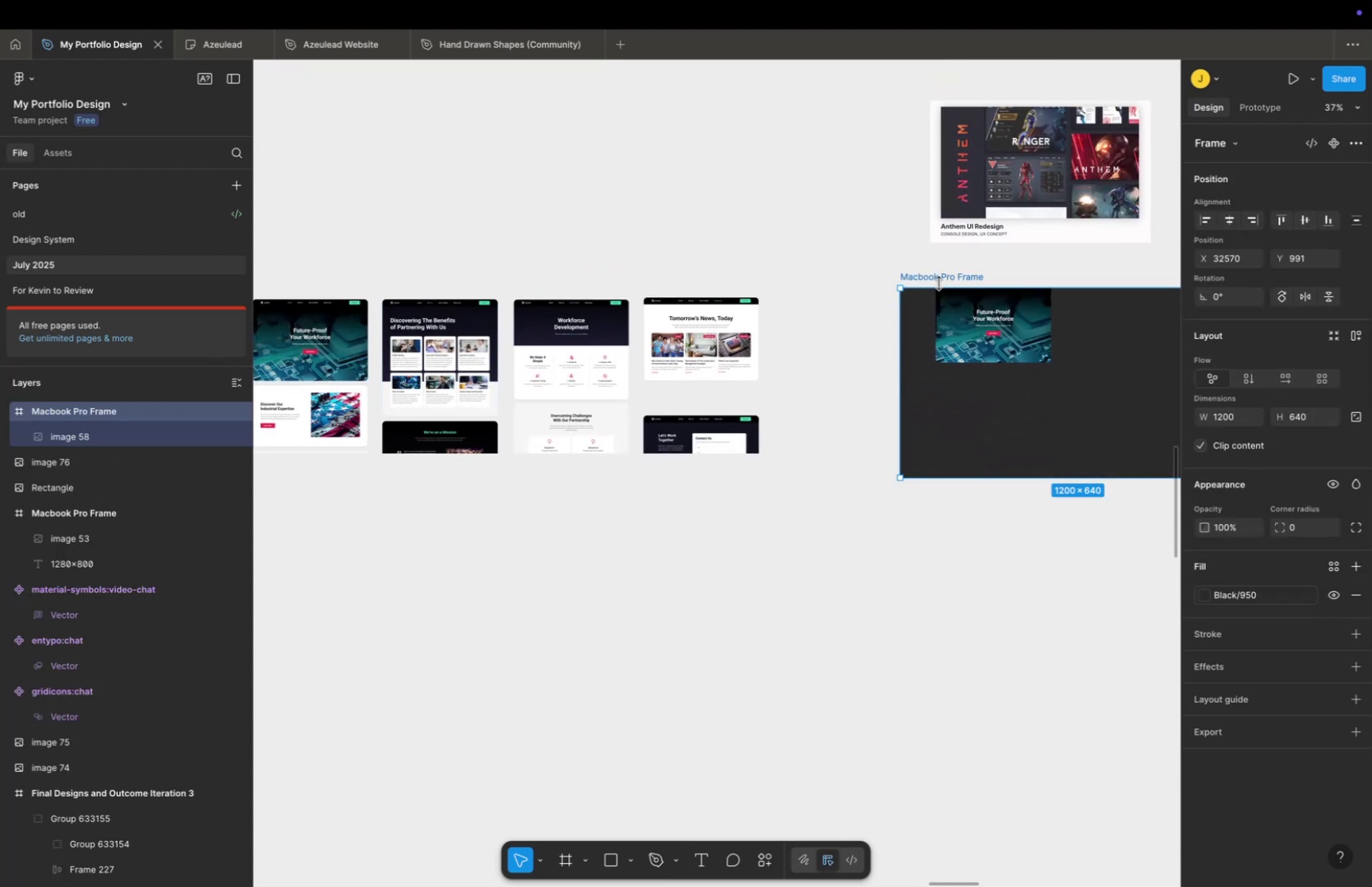 
key(Meta+V)
 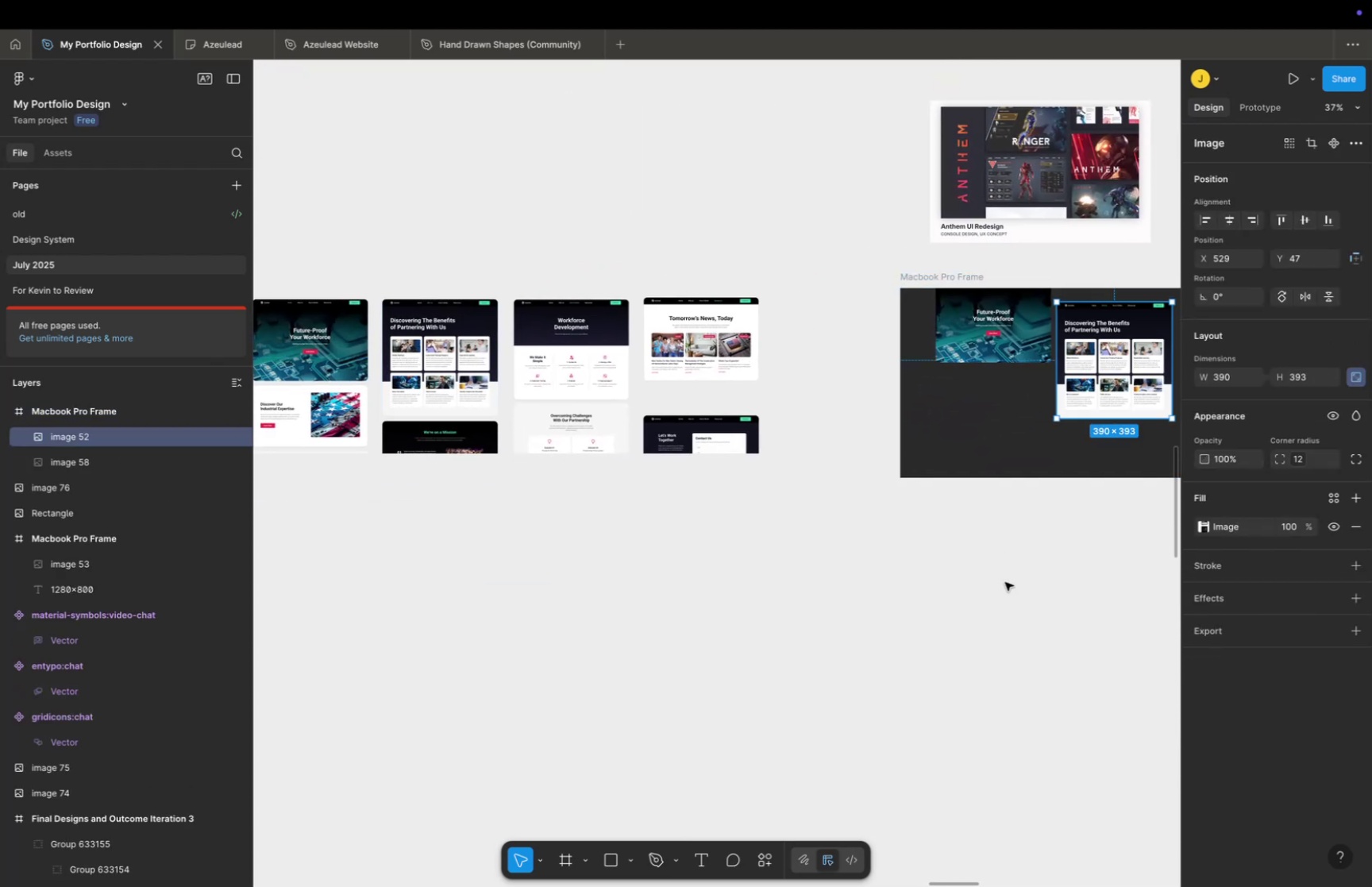 
hold_key(key=Space, duration=0.66)
 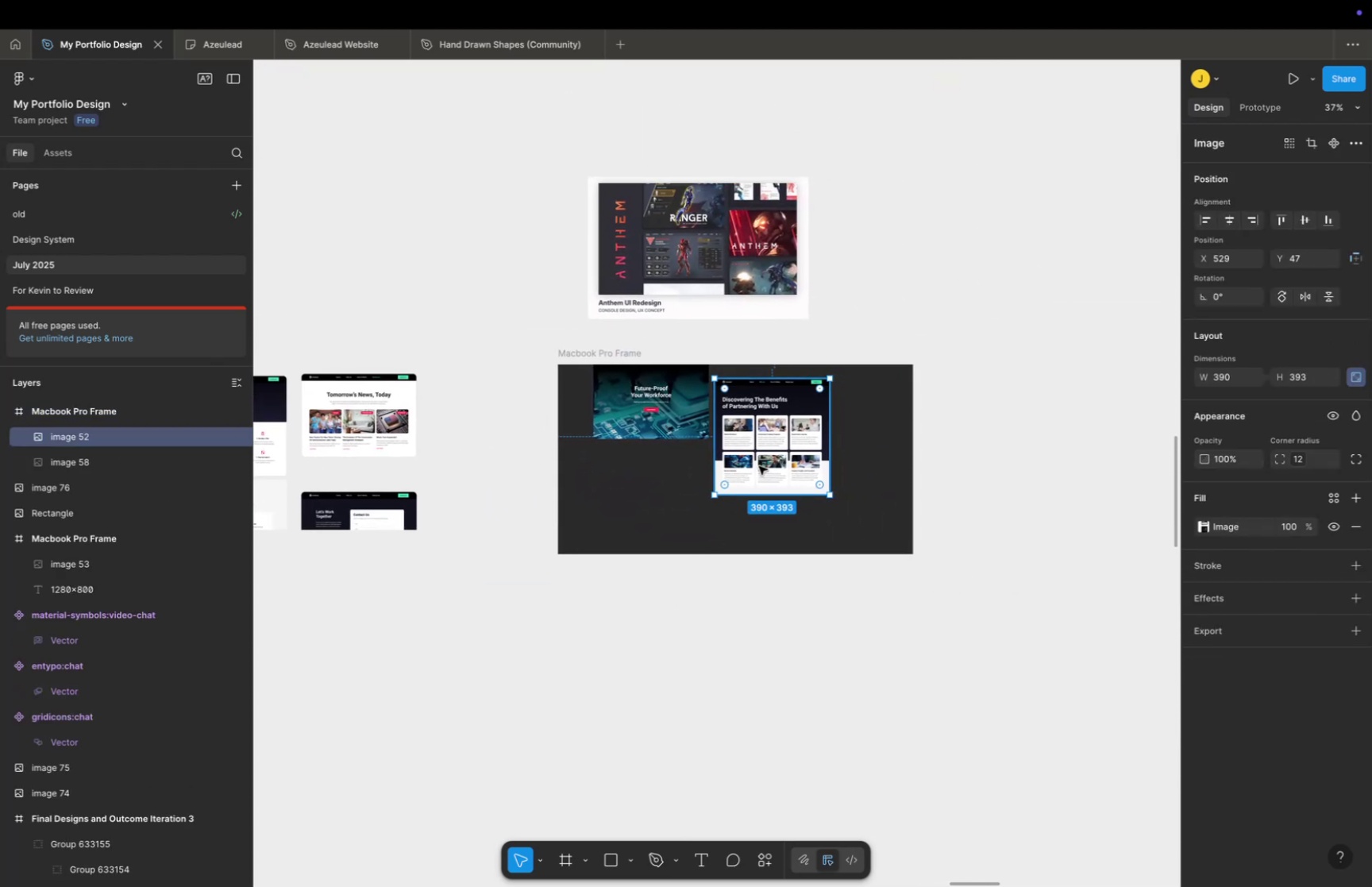 
left_click_drag(start_coordinate=[1004, 580], to_coordinate=[662, 656])
 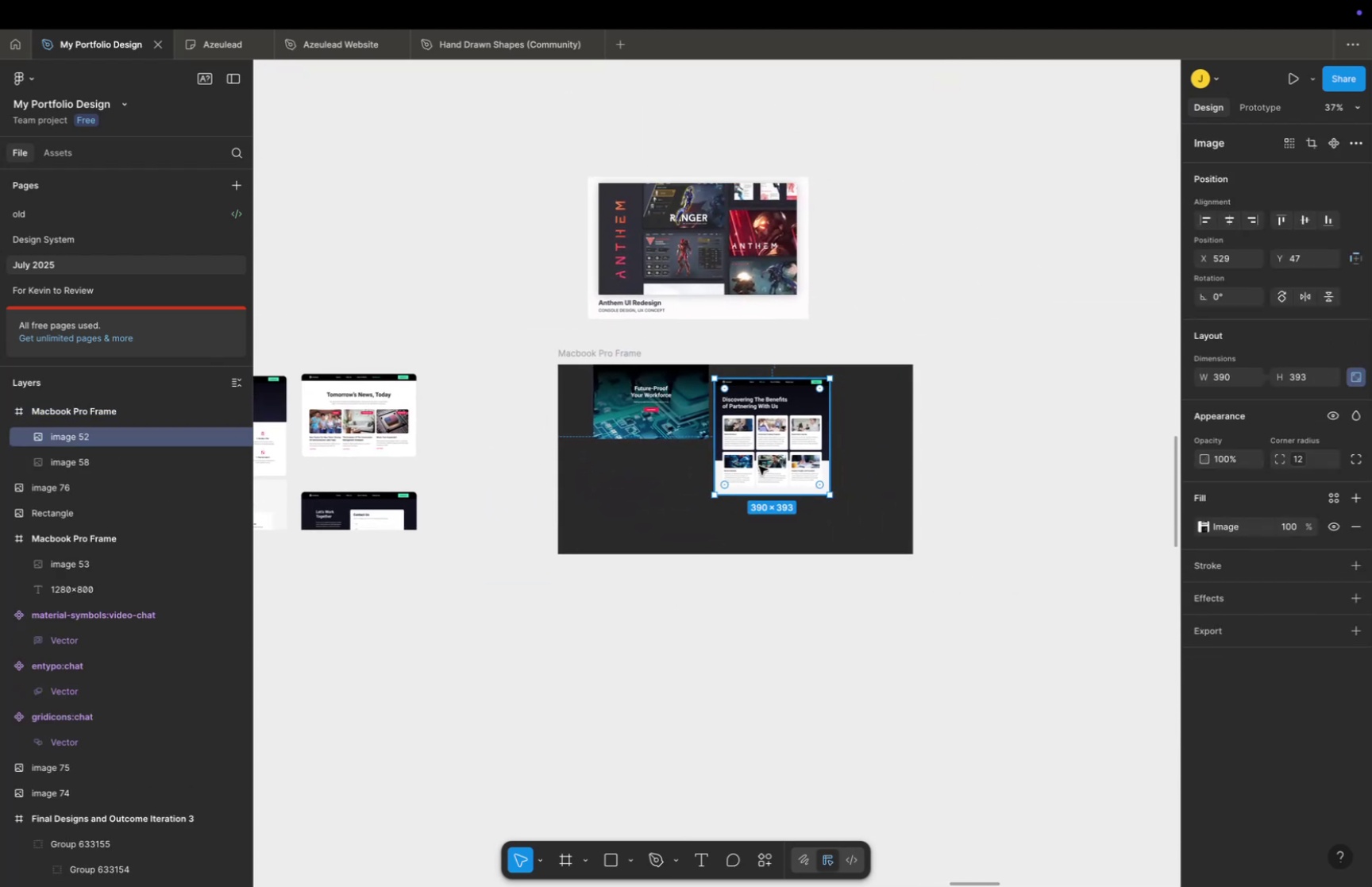 
key(Meta+CommandLeft)
 